 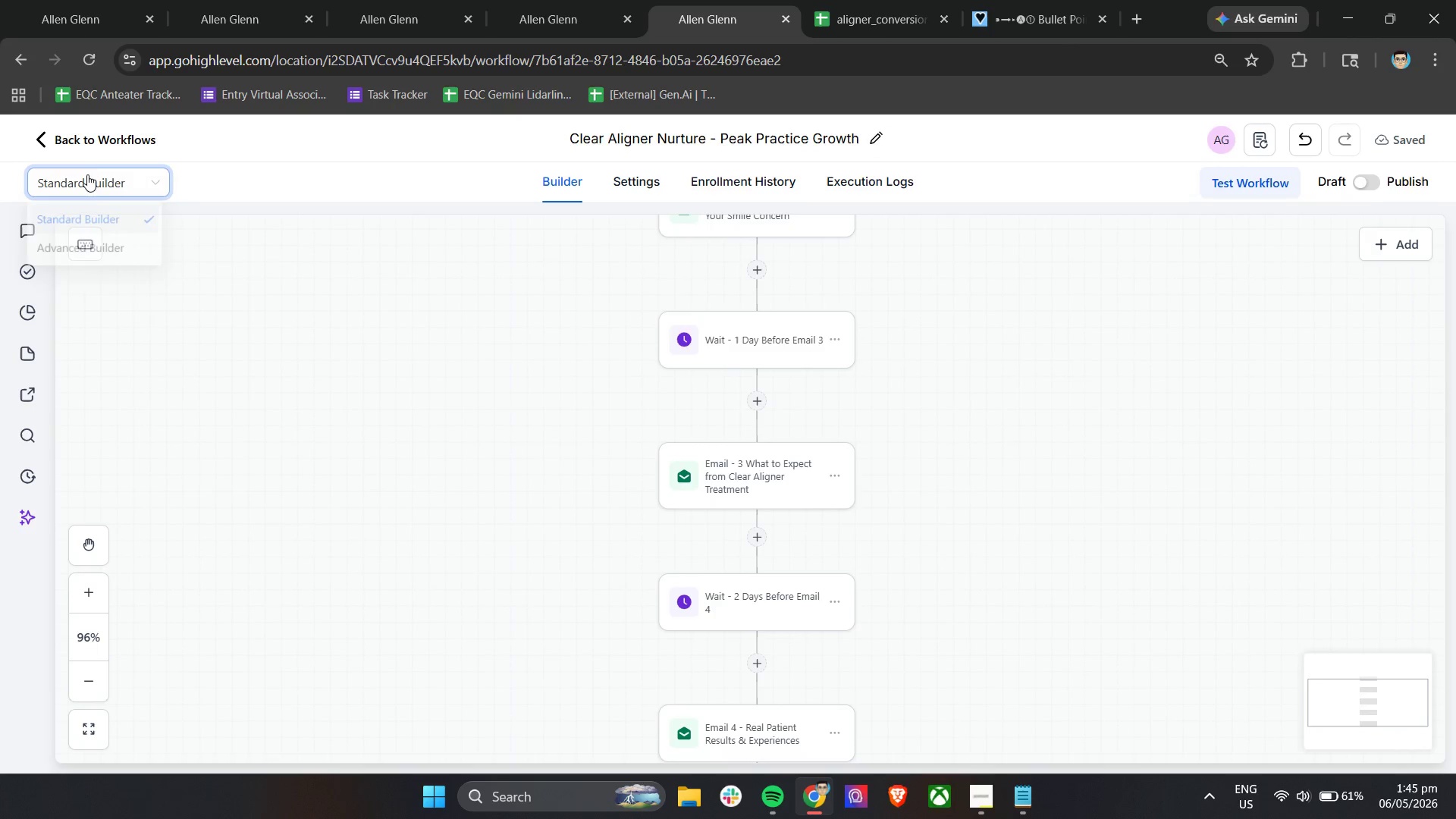 
left_click([118, 258])
 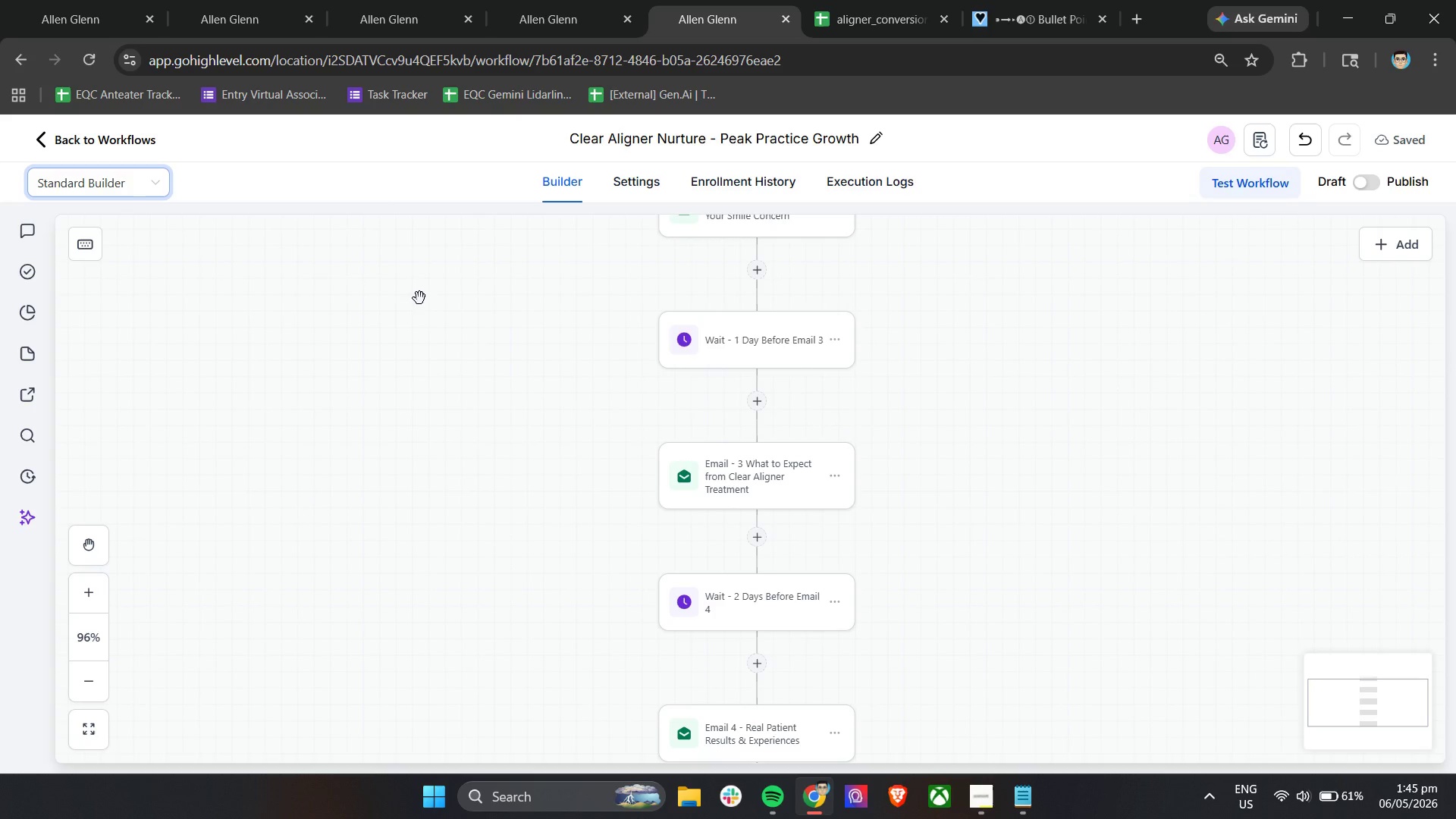 
left_click([140, 177])
 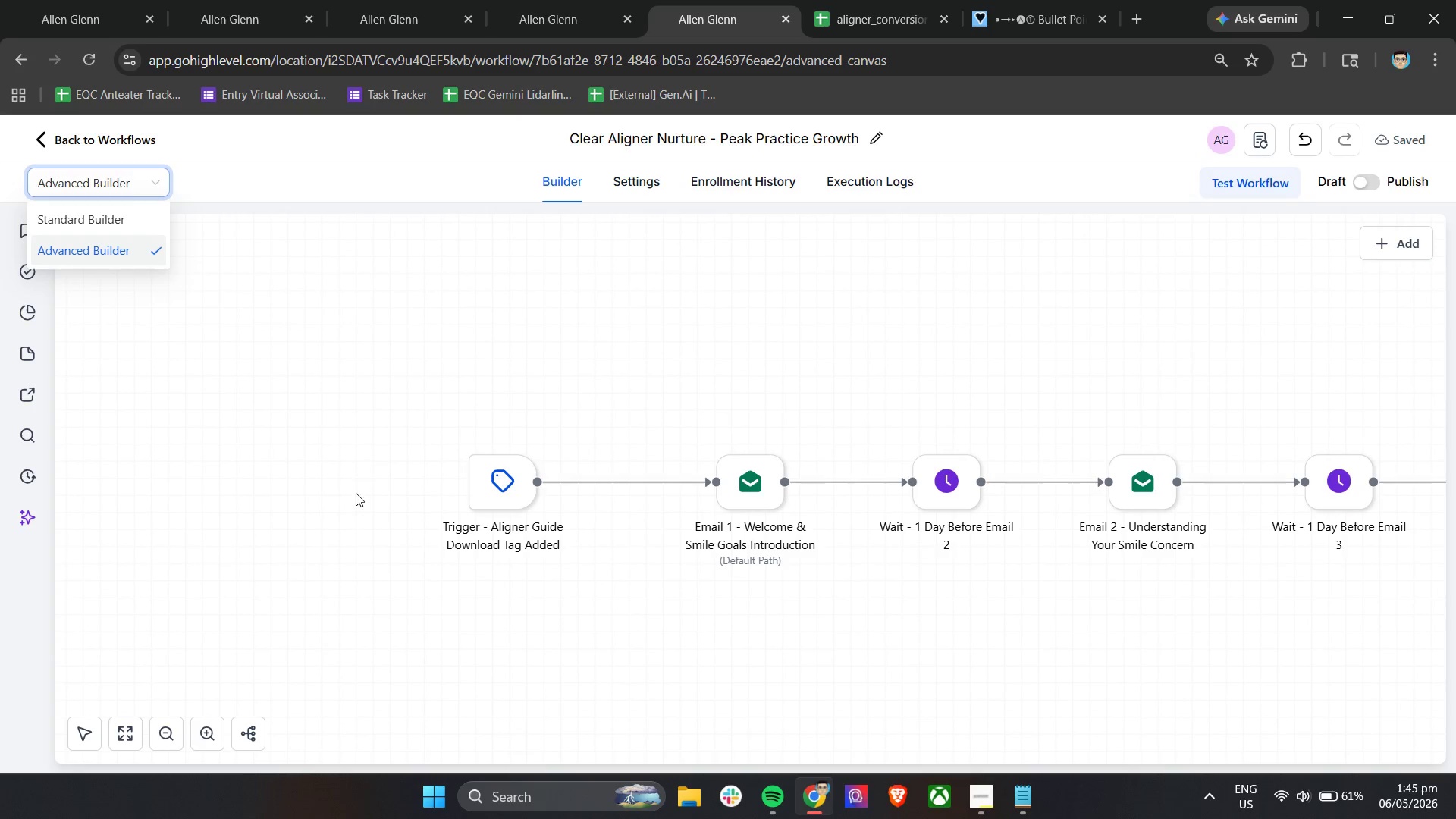 
left_click([344, 527])
 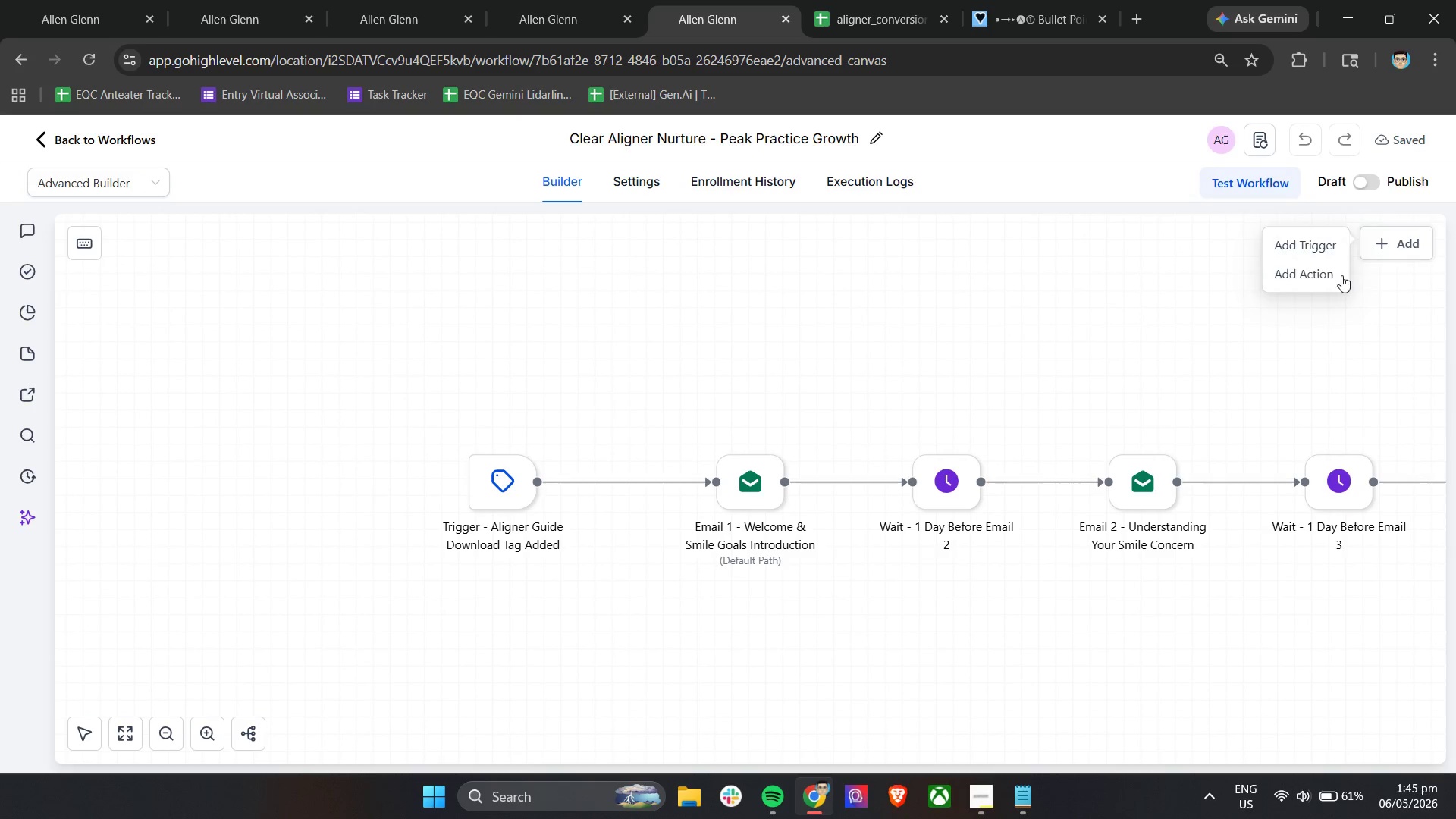 
left_click([1376, 234])
 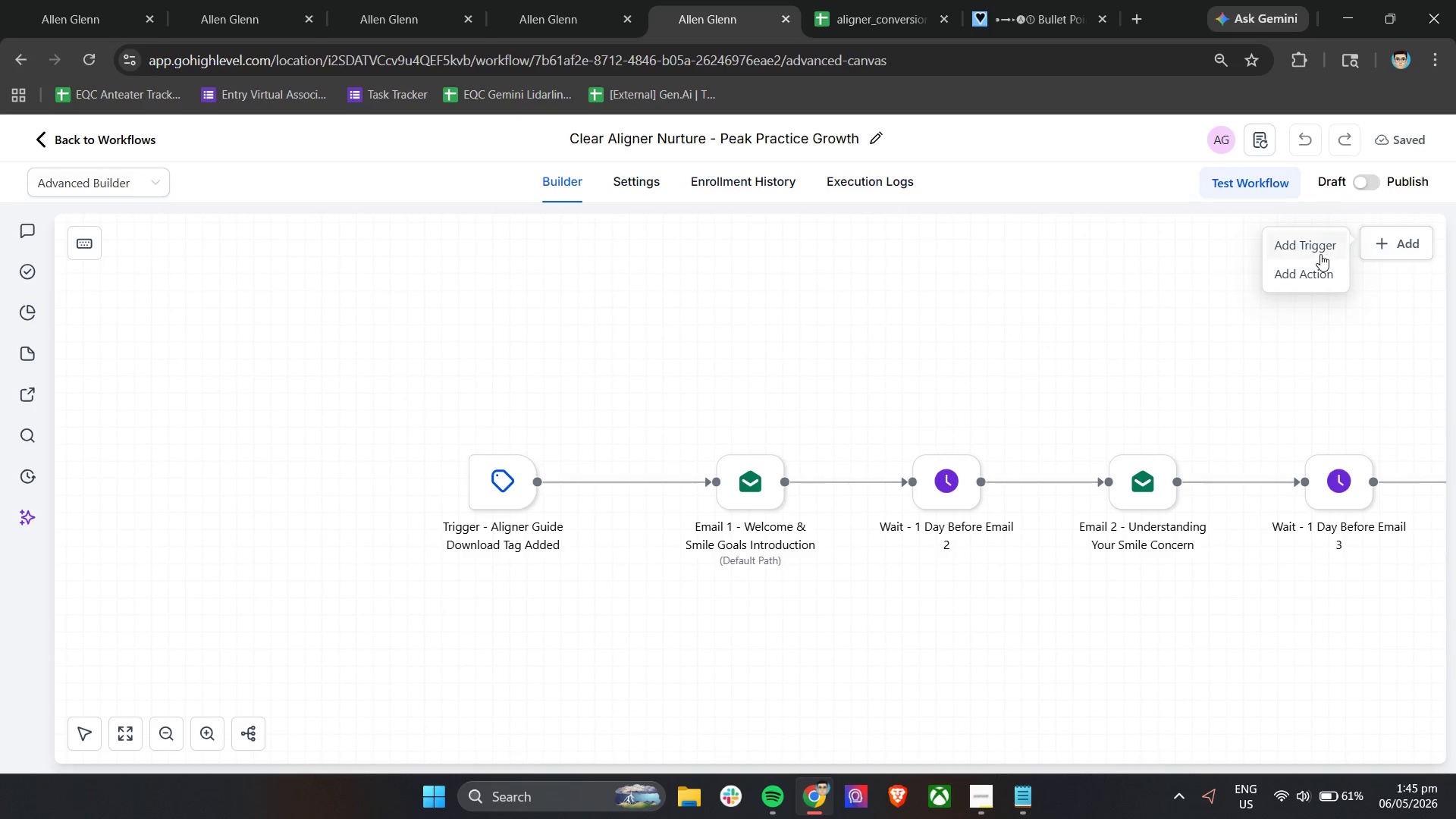 
left_click([1316, 246])
 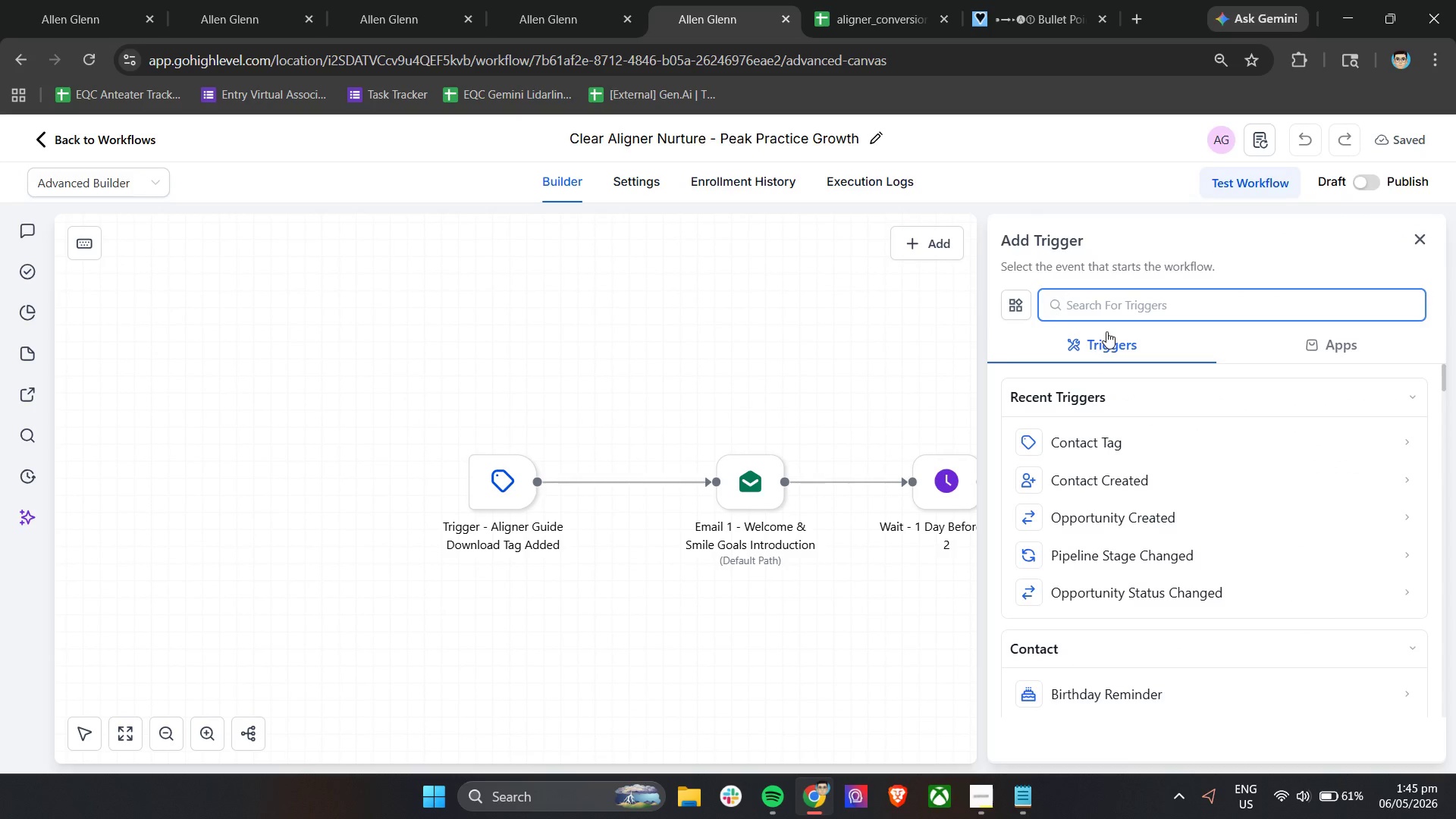 
wait(8.94)
 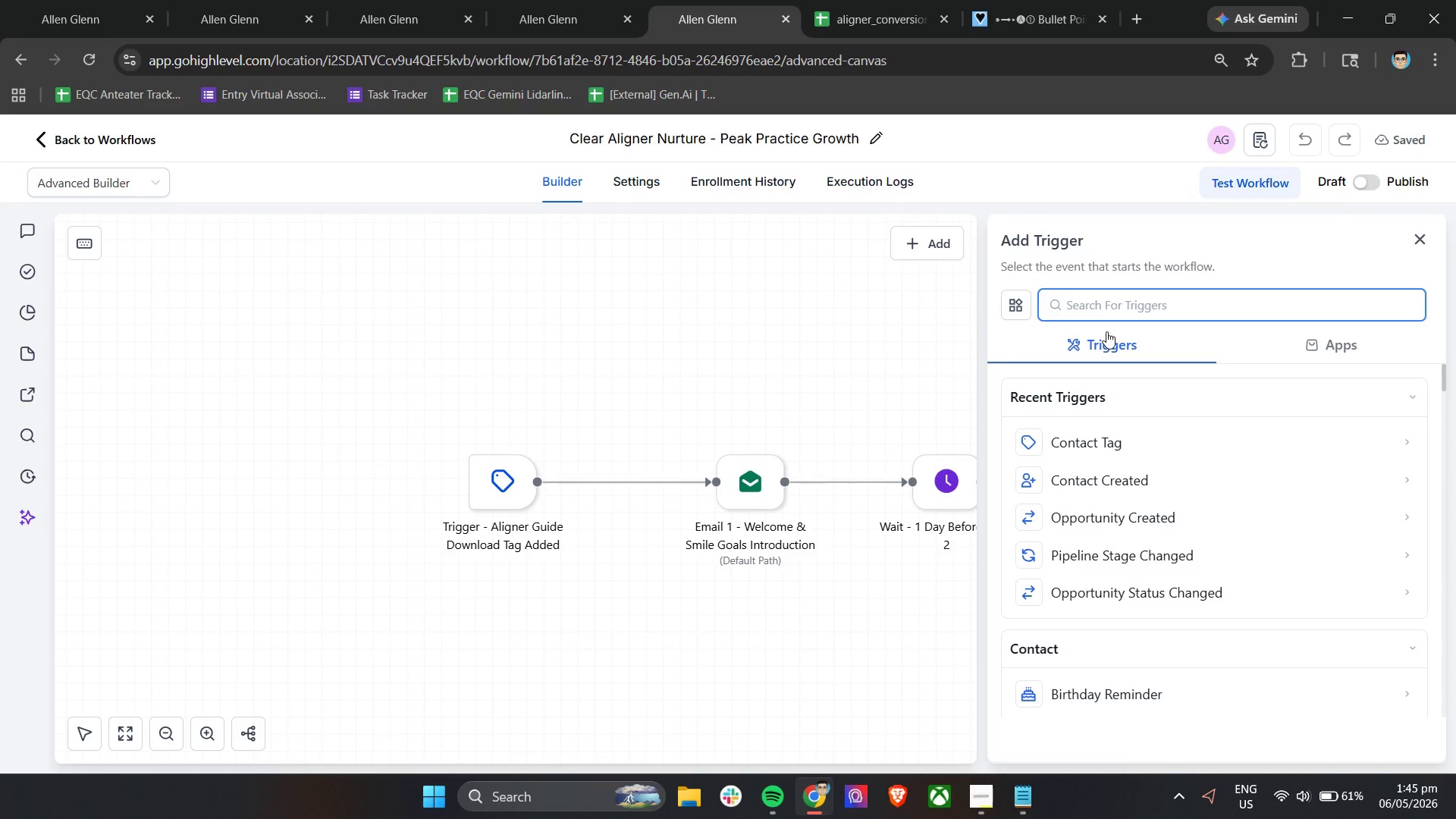 
left_click([1152, 307])
 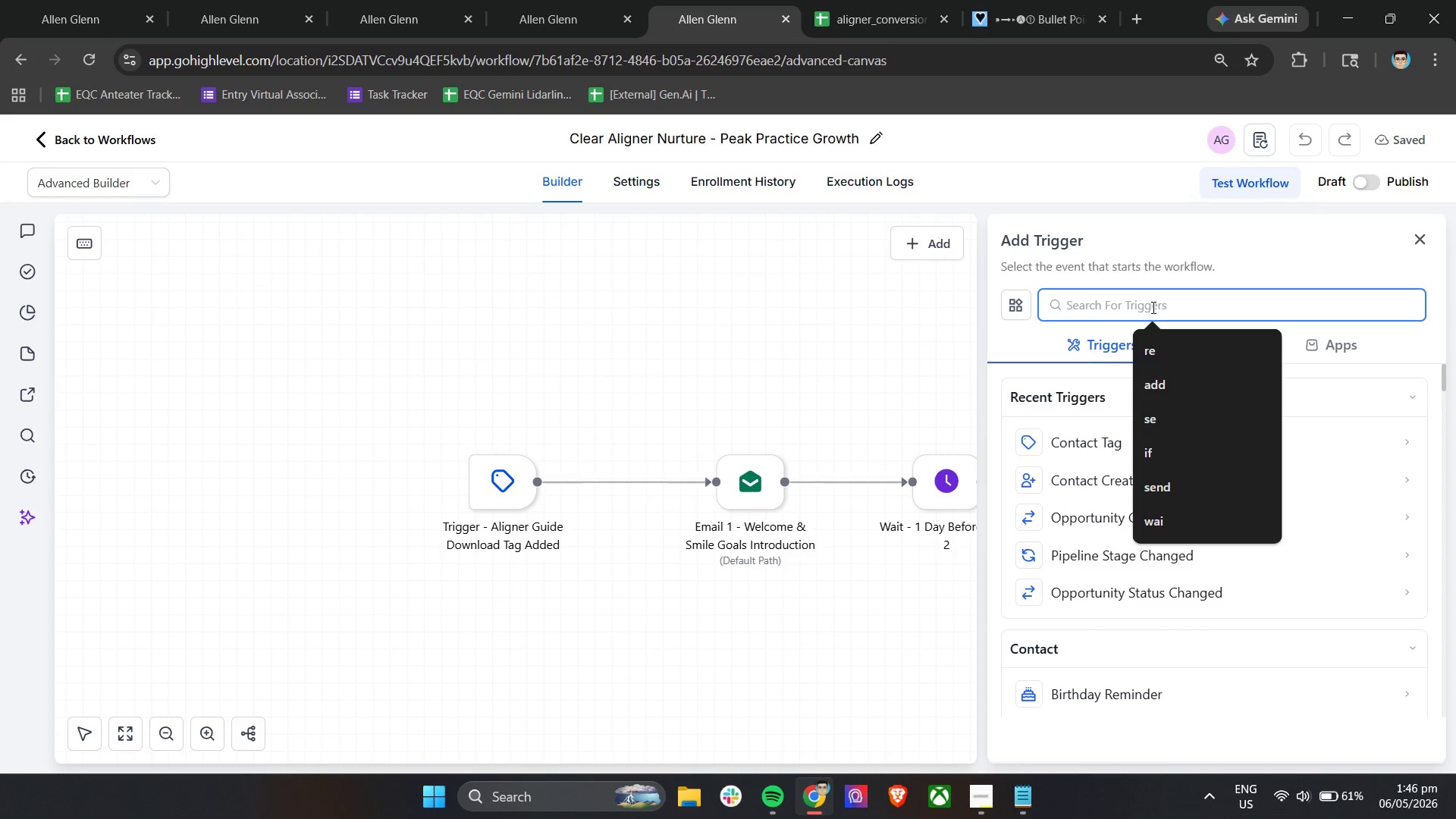 
type(app)
 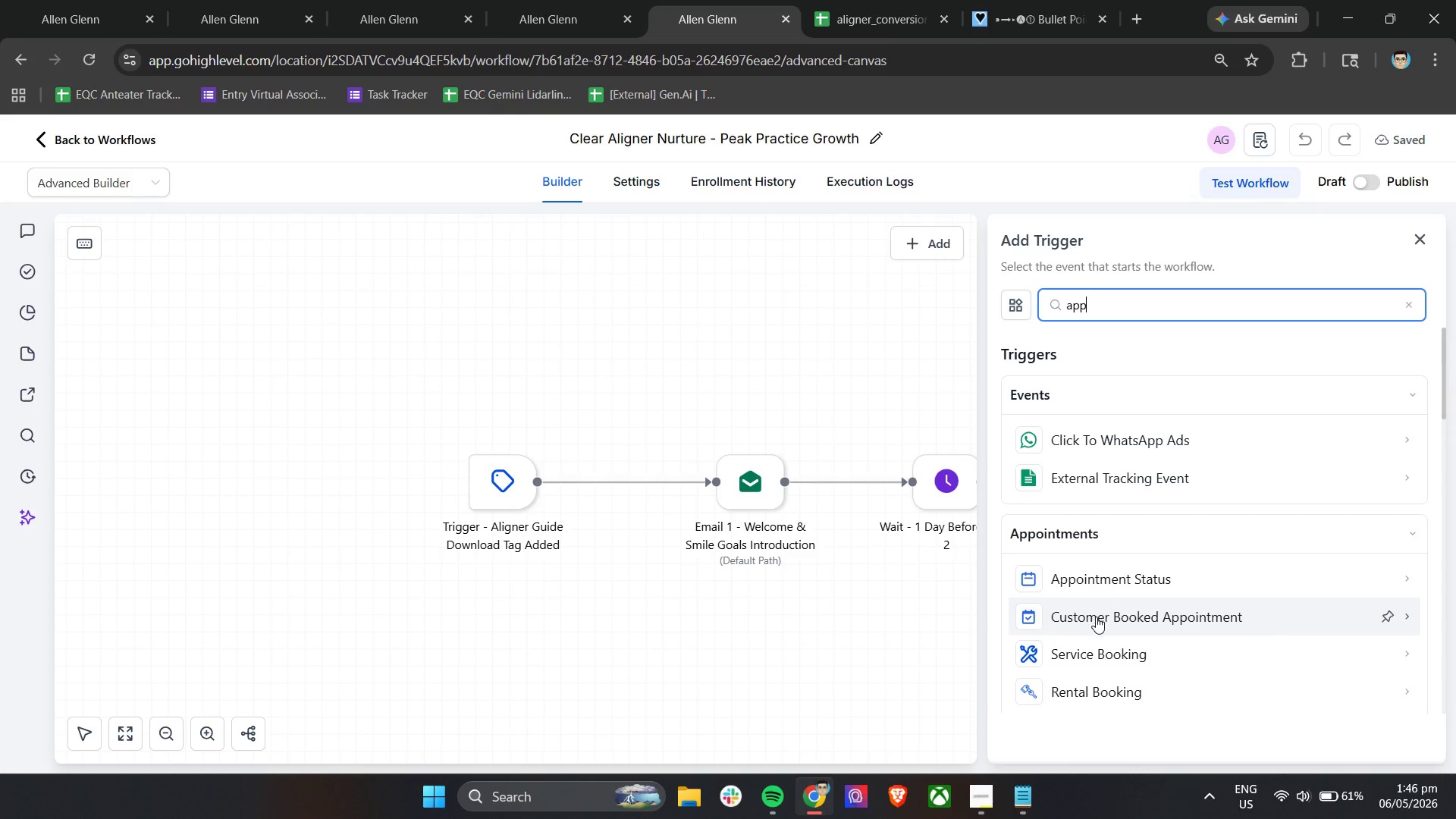 
scroll: coordinate [1188, 614], scroll_direction: down, amount: 2.0
 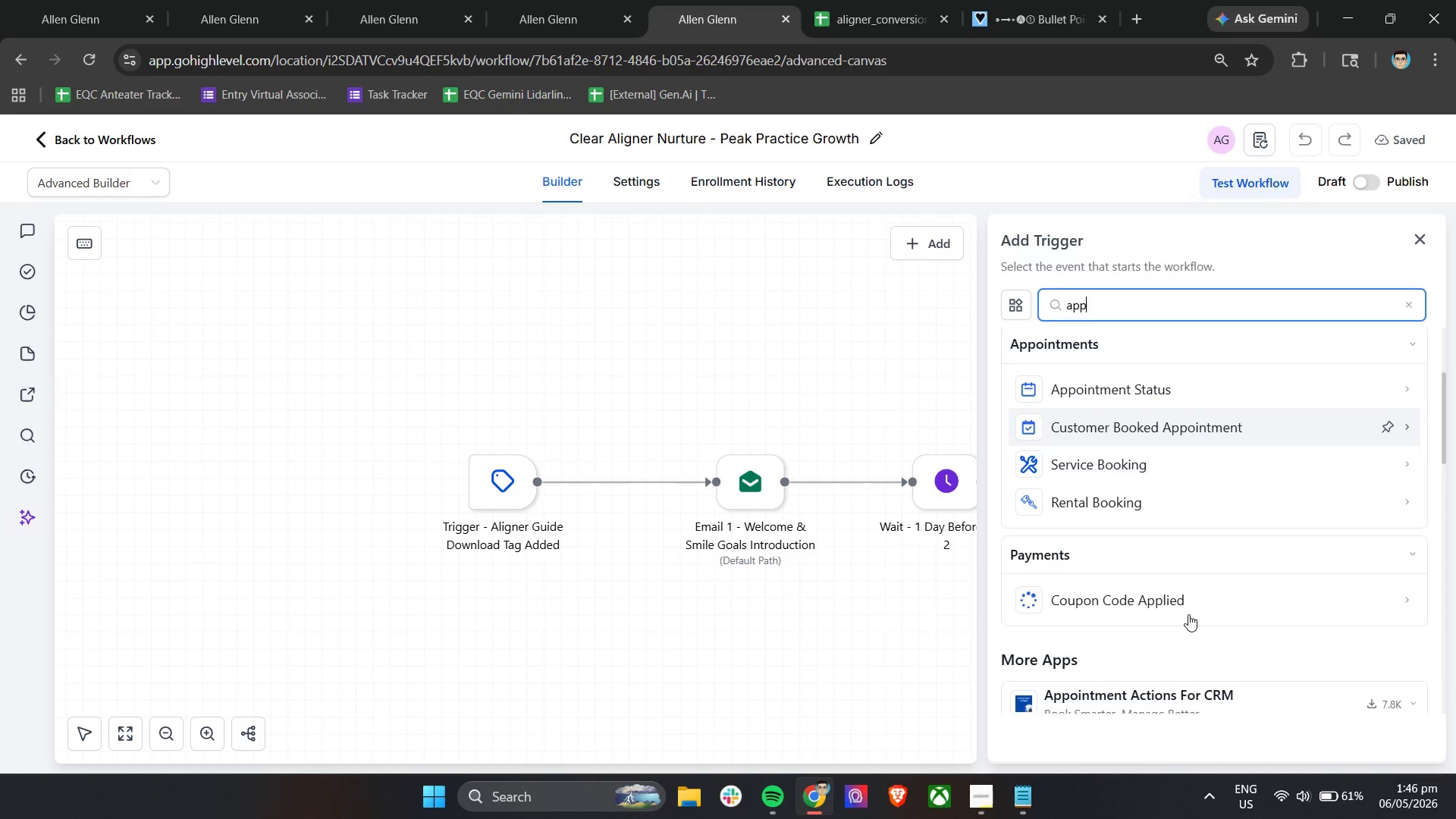 
scroll: coordinate [1188, 614], scroll_direction: up, amount: 1.0
 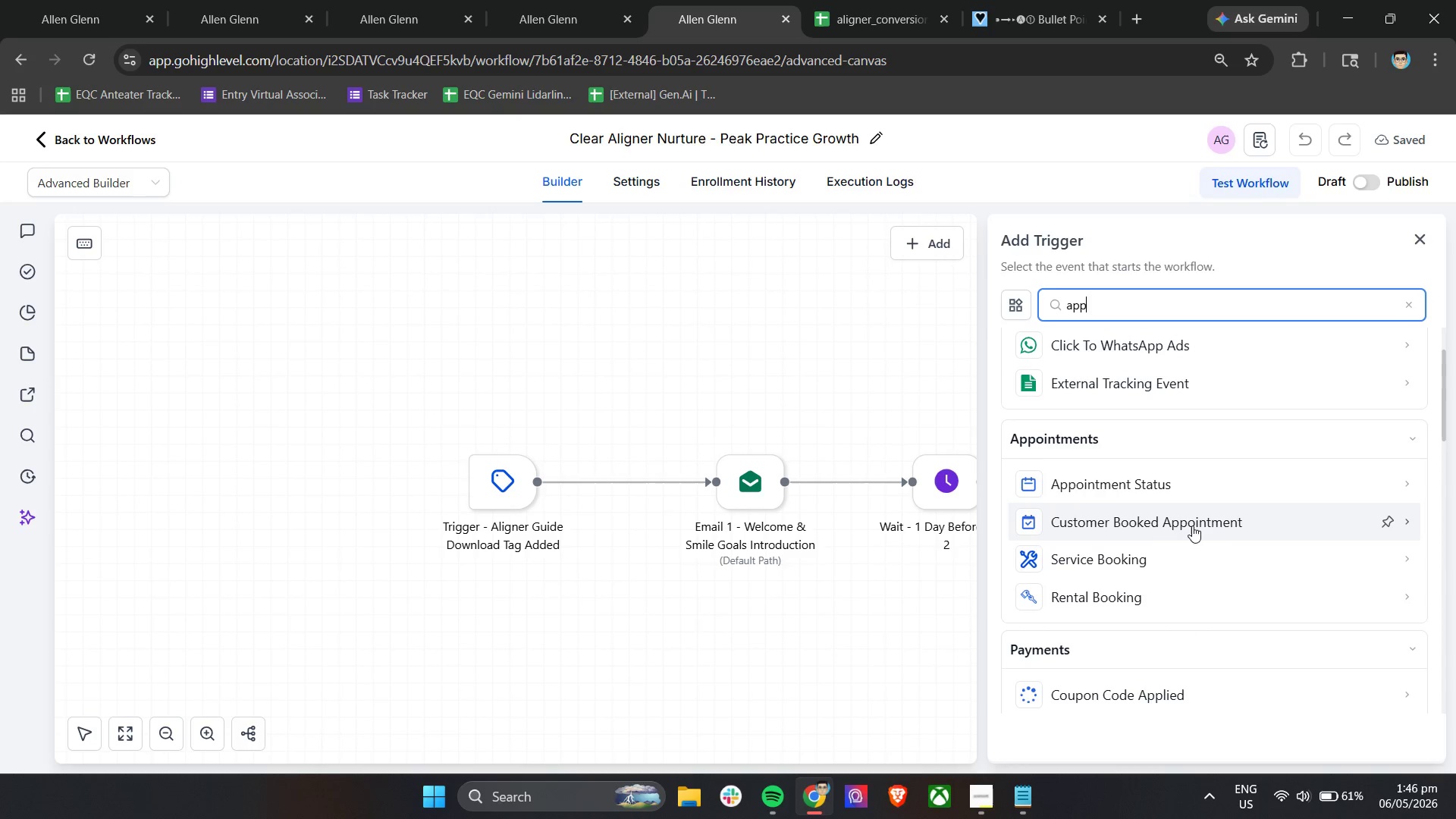 
left_click([1192, 526])
 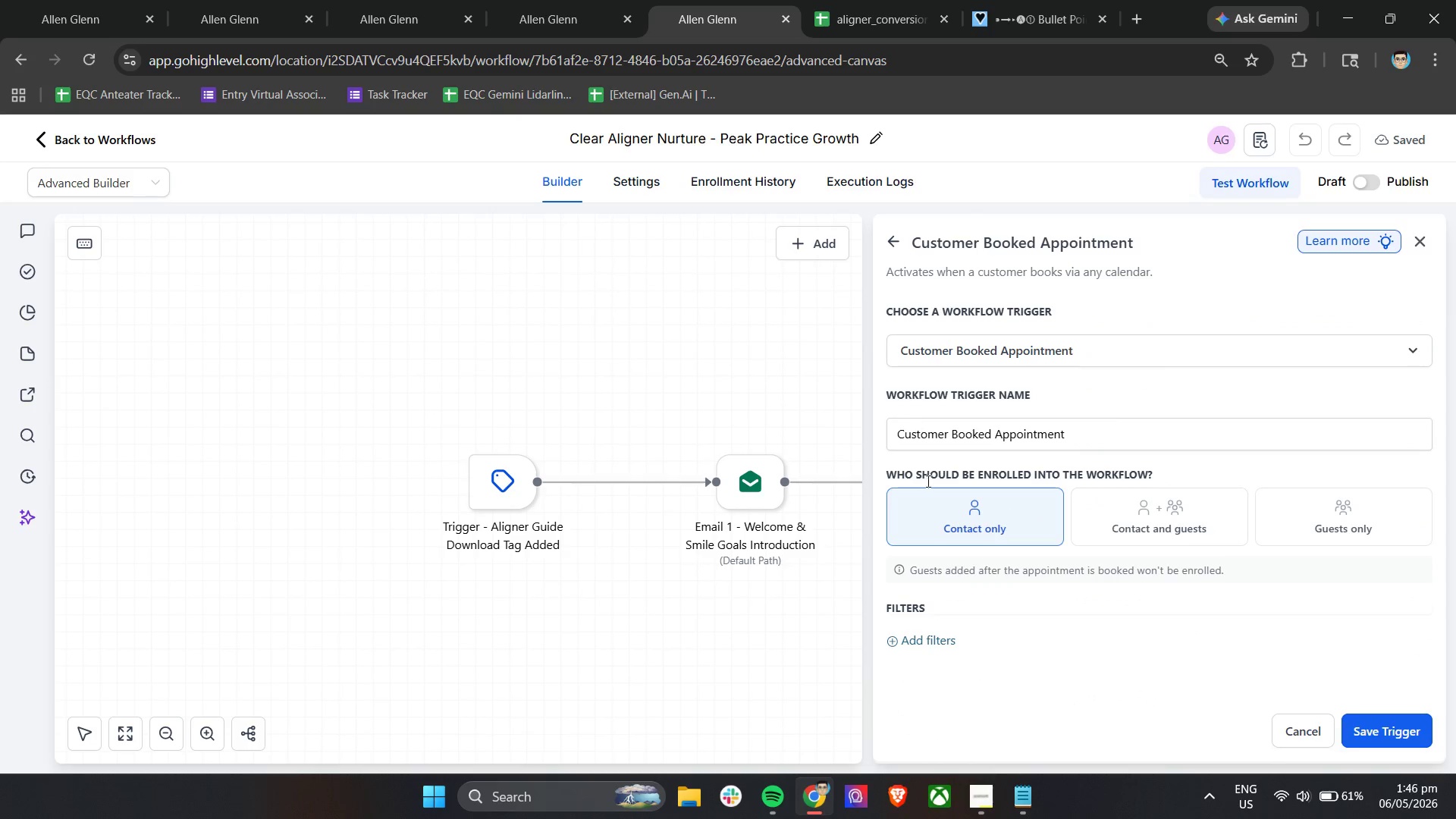 
scroll: coordinate [1006, 585], scroll_direction: down, amount: 2.0
 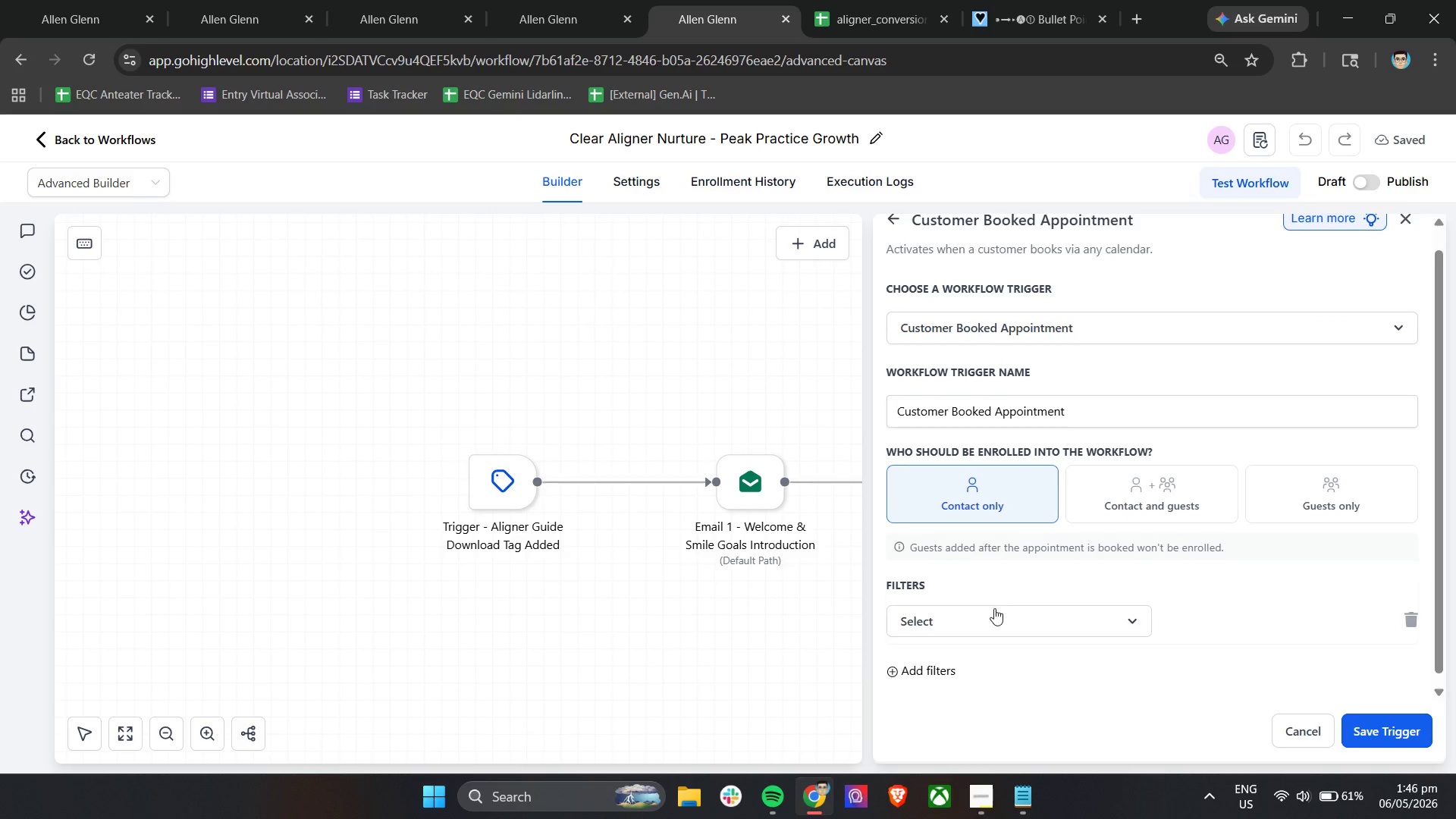 
left_click([984, 630])
 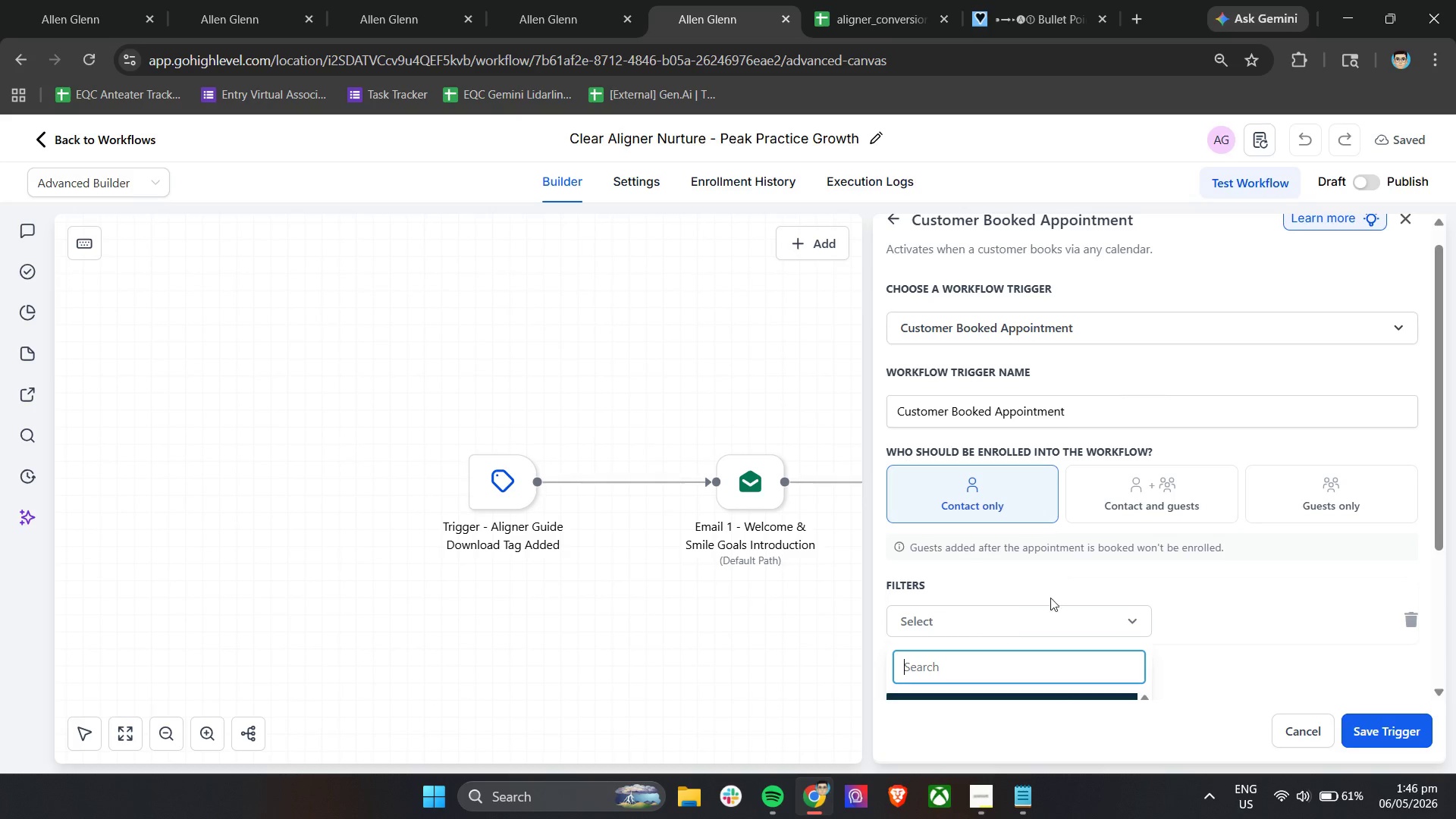 
scroll: coordinate [1074, 579], scroll_direction: down, amount: 4.0
 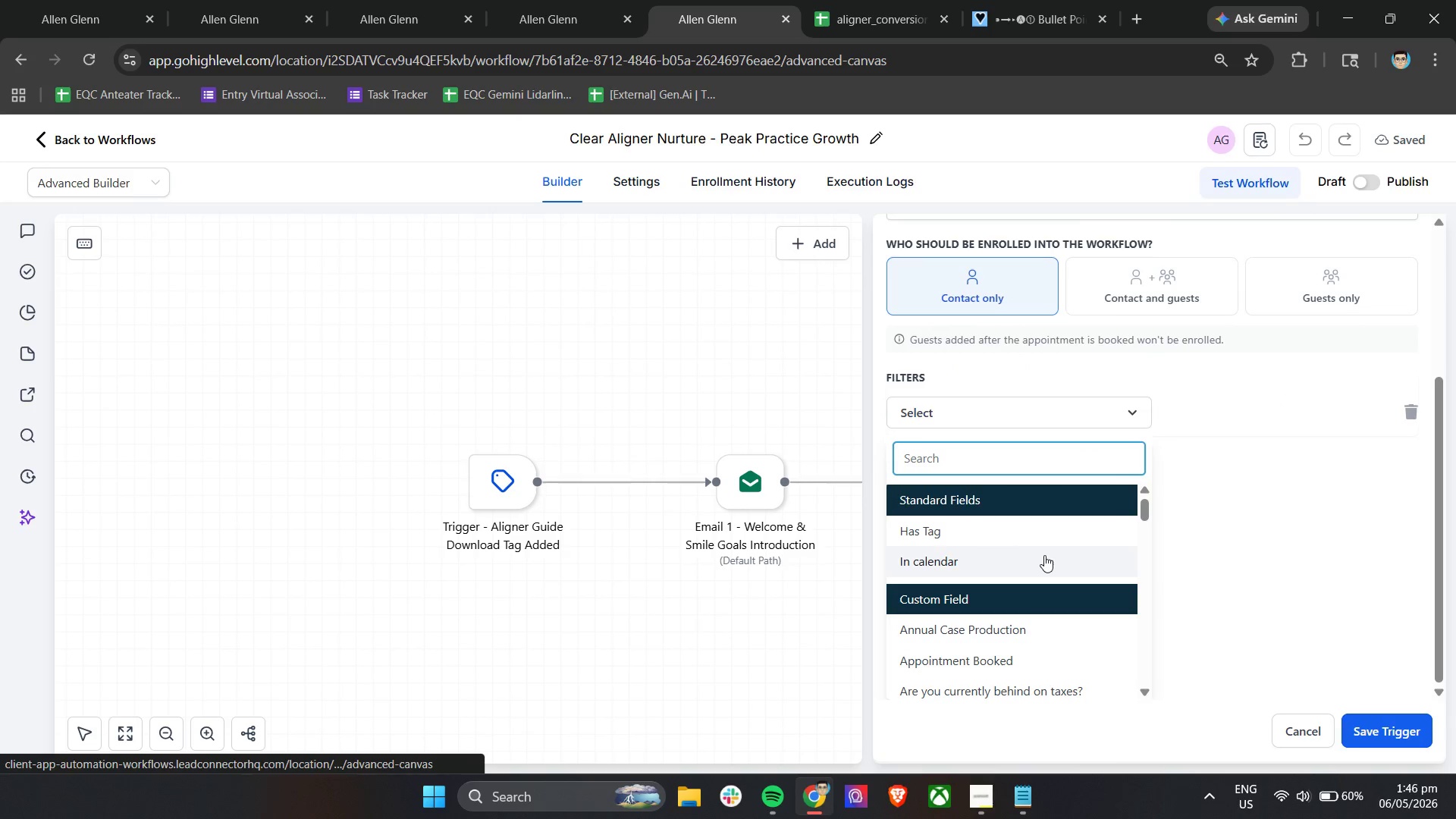 
left_click([1044, 555])
 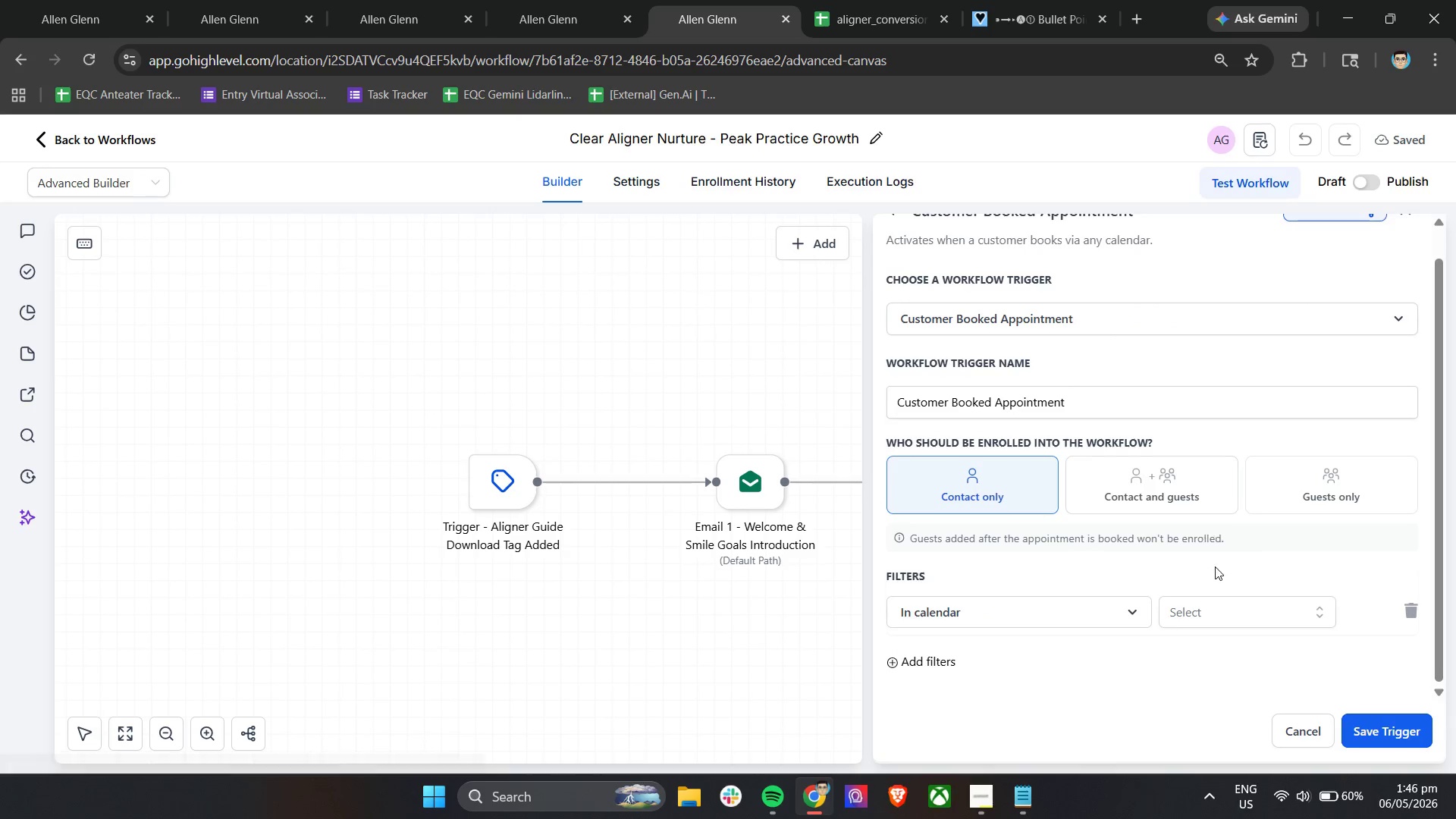 
left_click([1219, 604])
 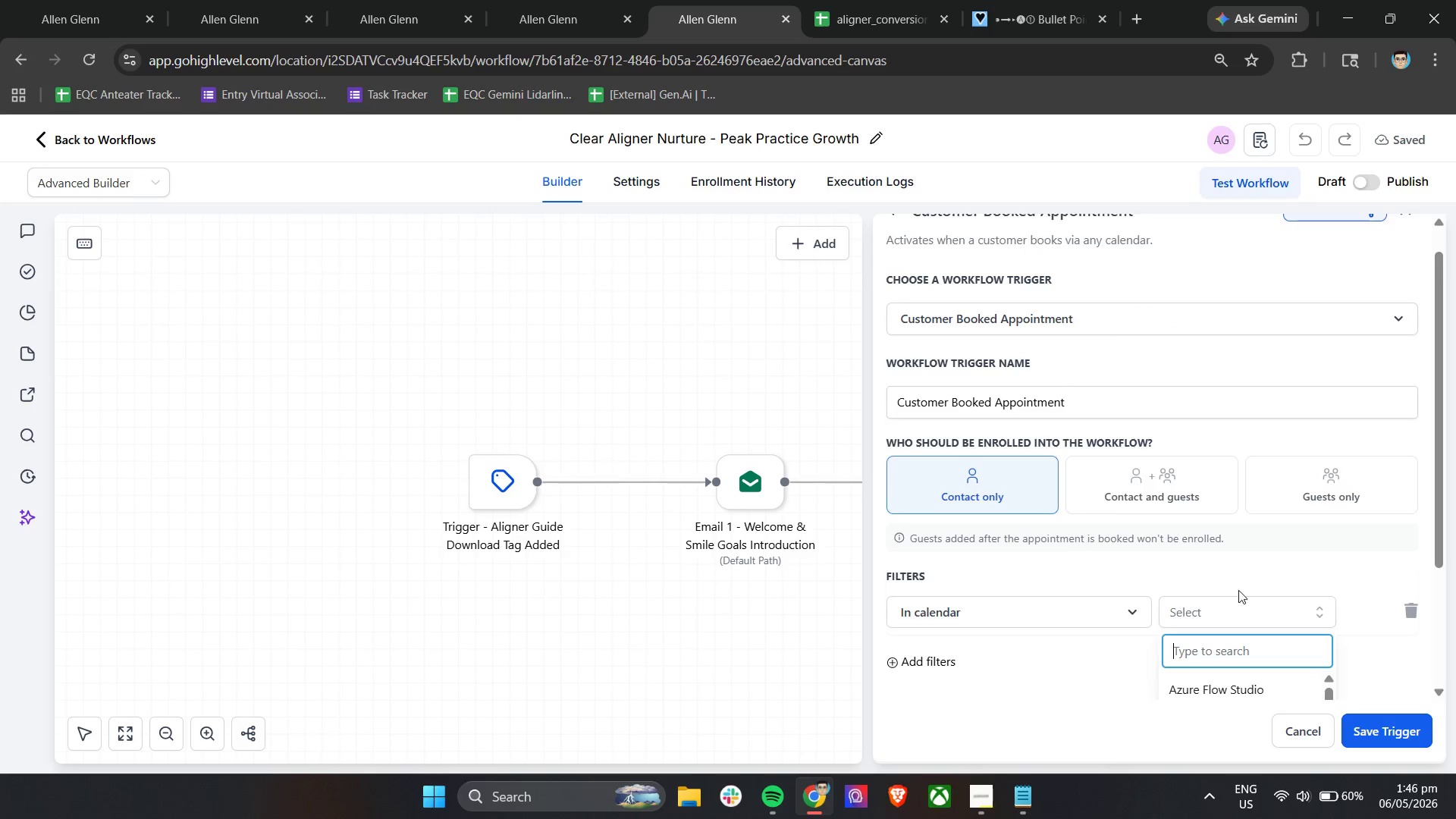 
scroll: coordinate [1256, 571], scroll_direction: down, amount: 5.0
 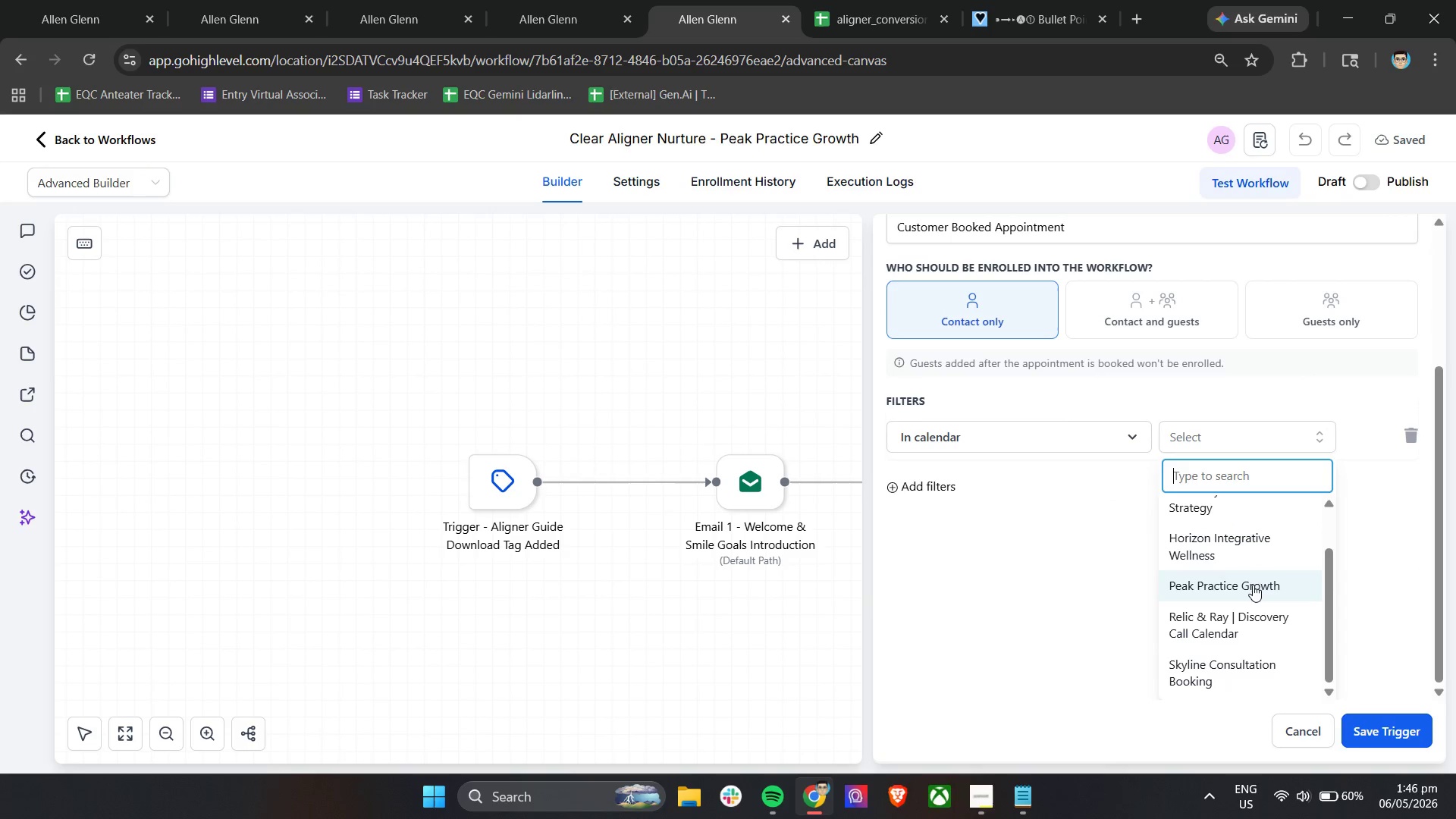 
left_click([1250, 588])
 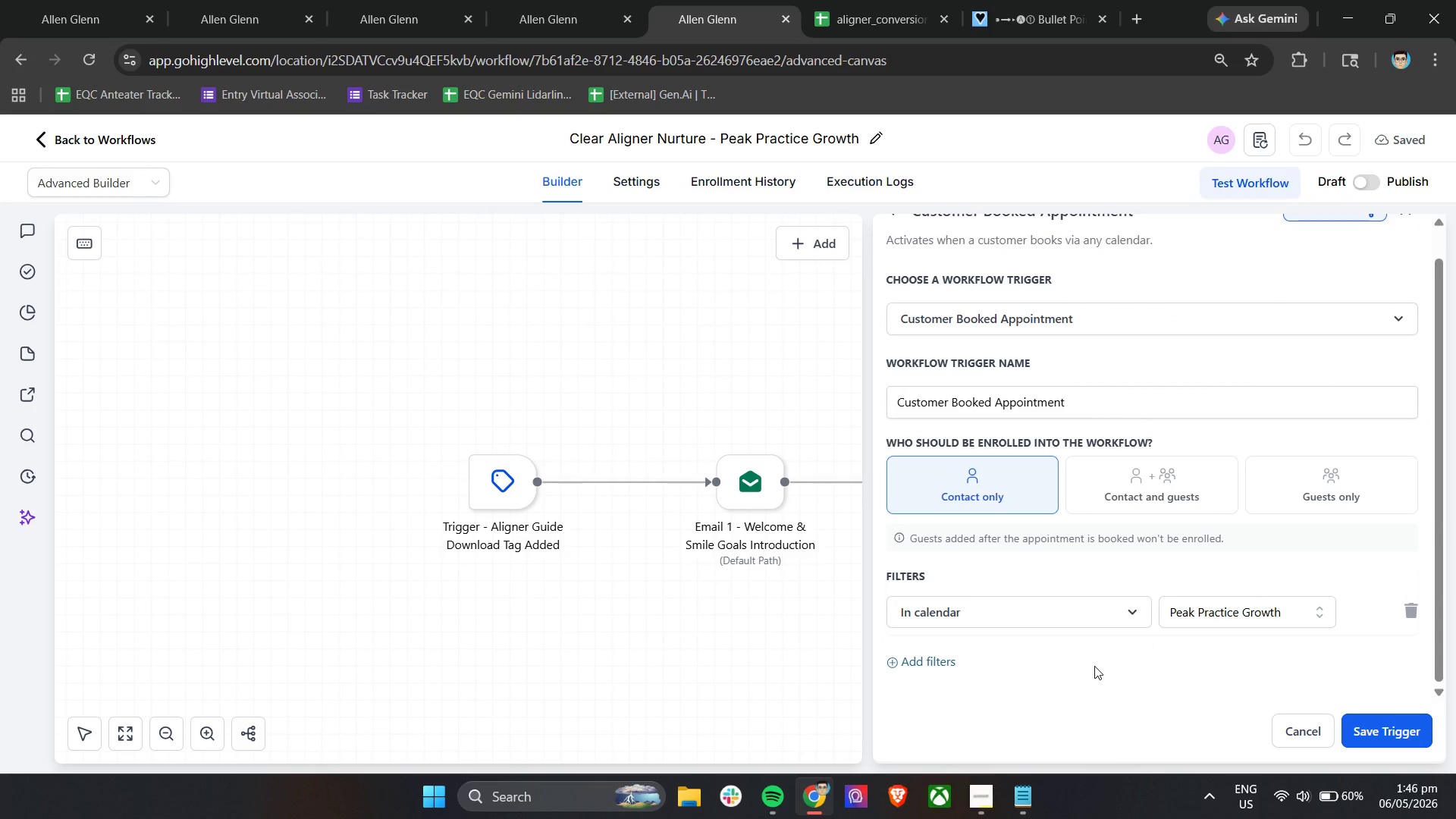 
left_click([1386, 730])
 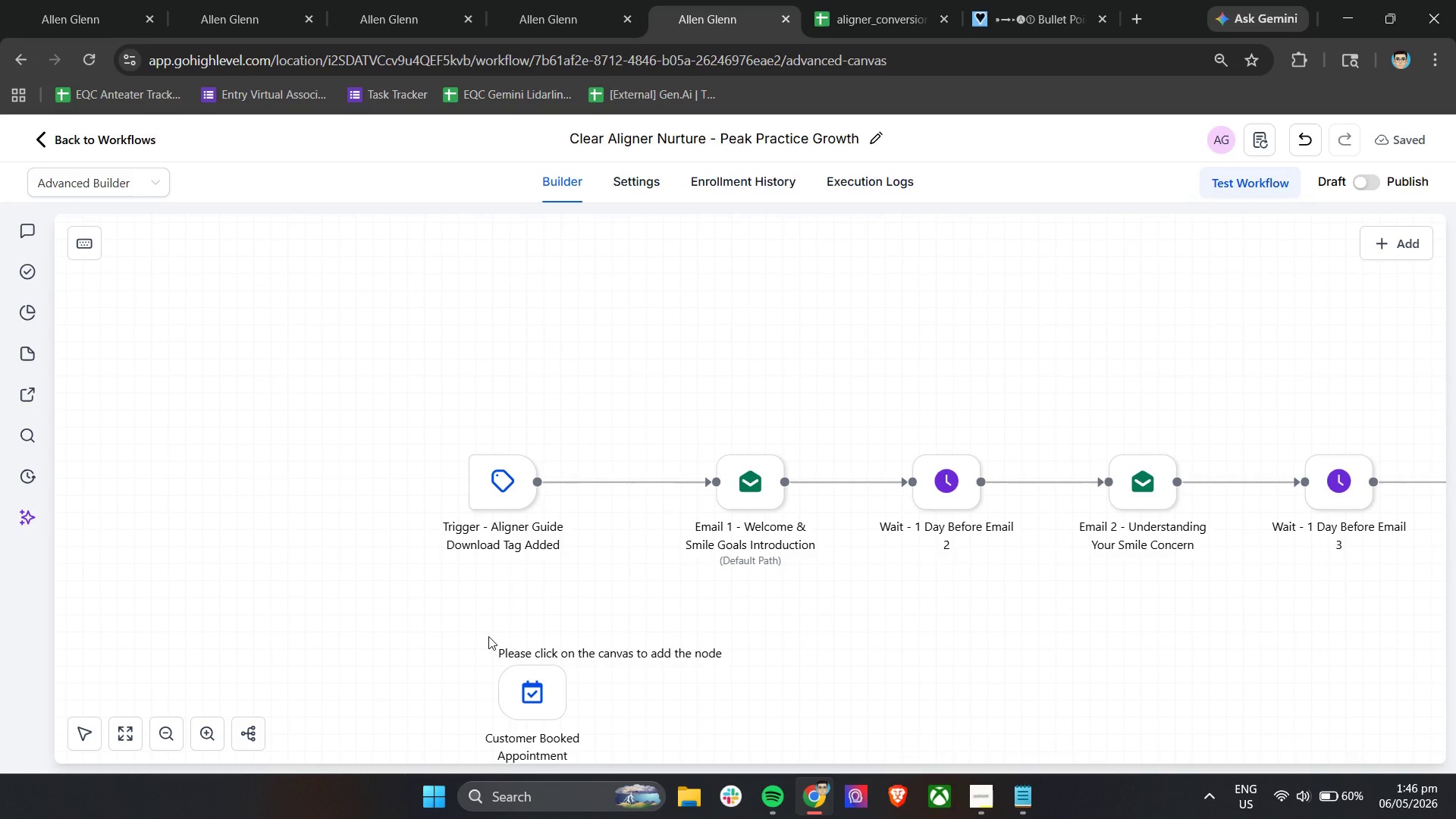 
left_click([473, 642])
 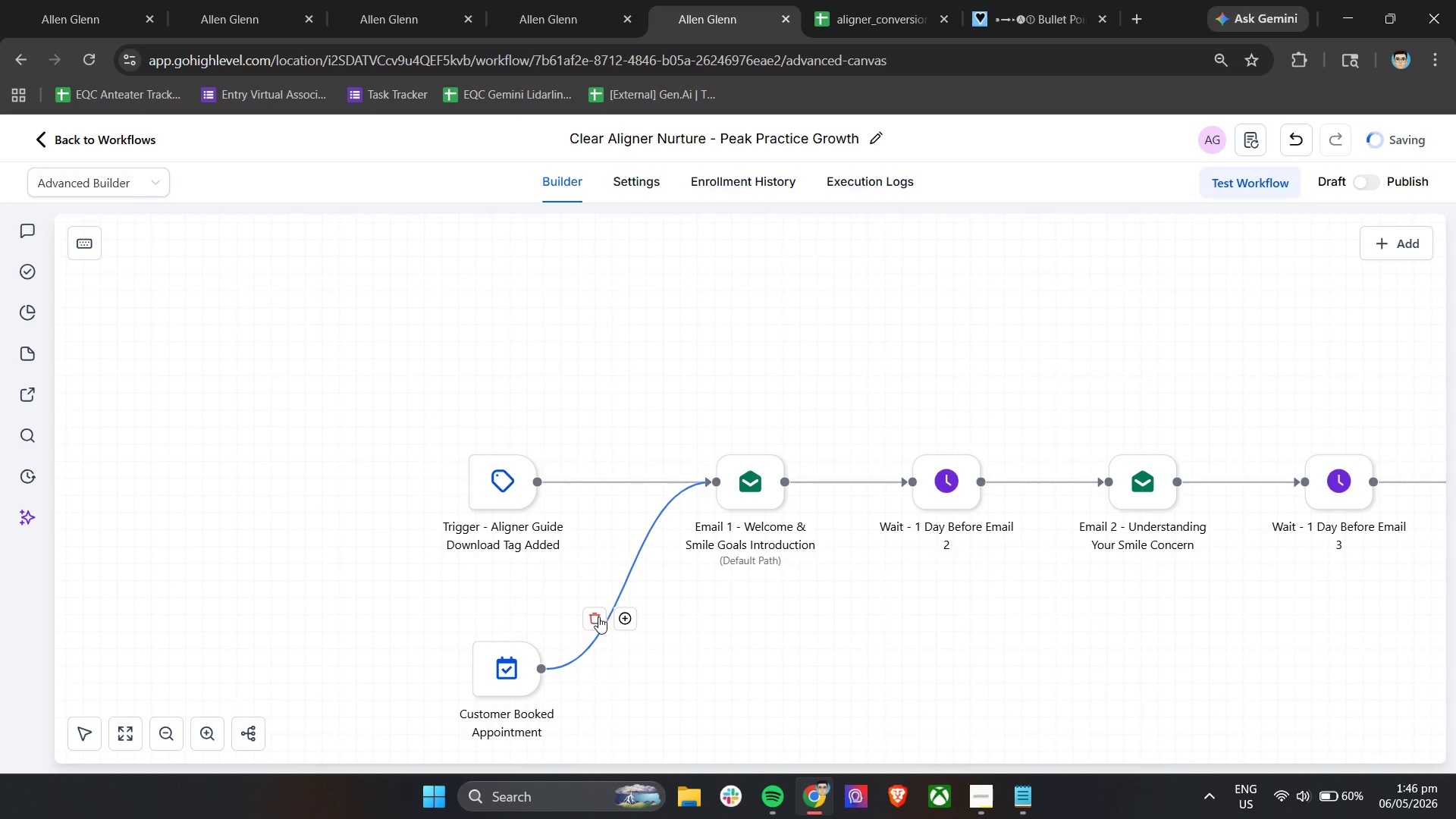 
scroll: coordinate [661, 588], scroll_direction: down, amount: 3.0
 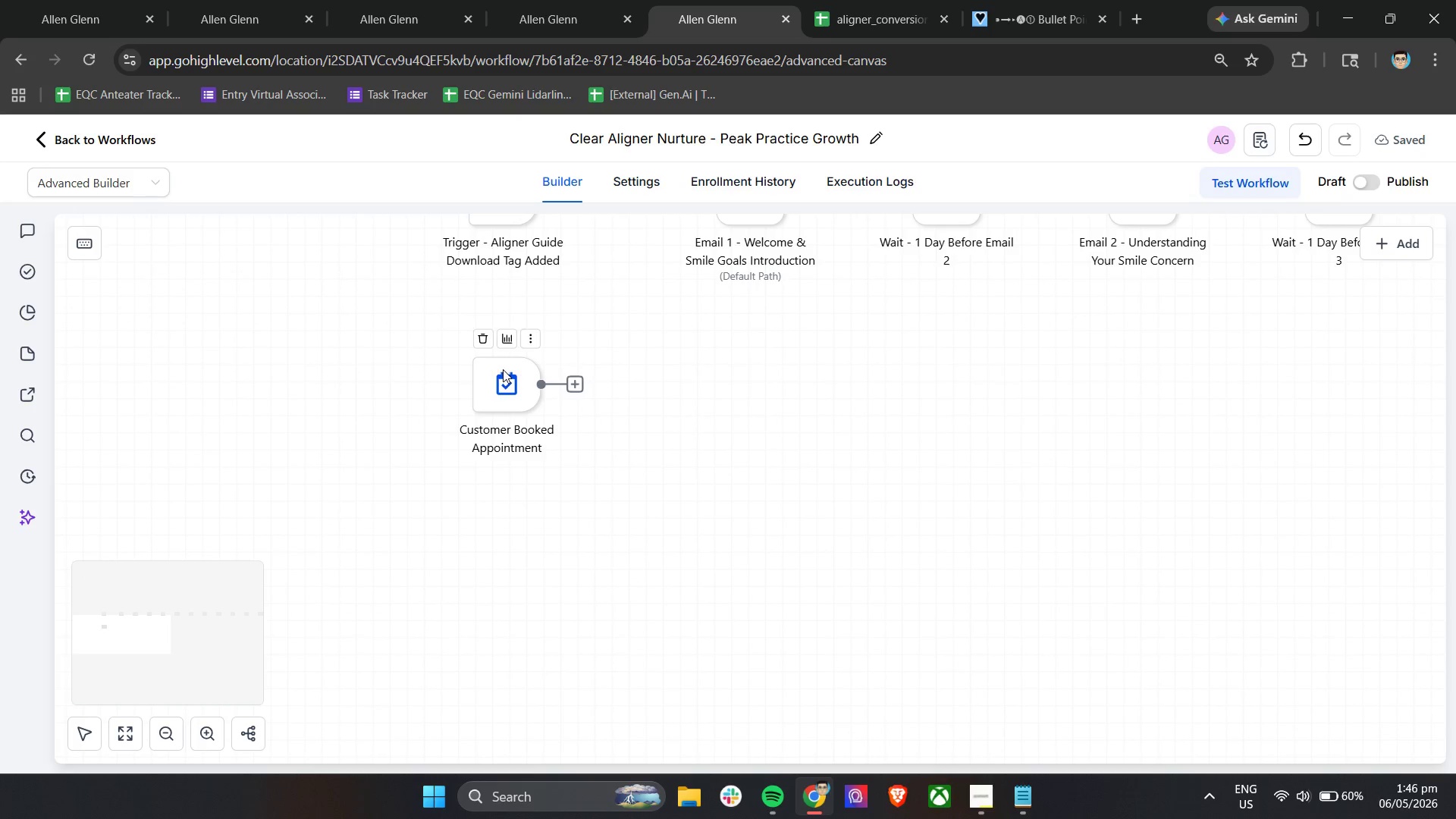 
left_click_drag(start_coordinate=[506, 399], to_coordinate=[478, 448])
 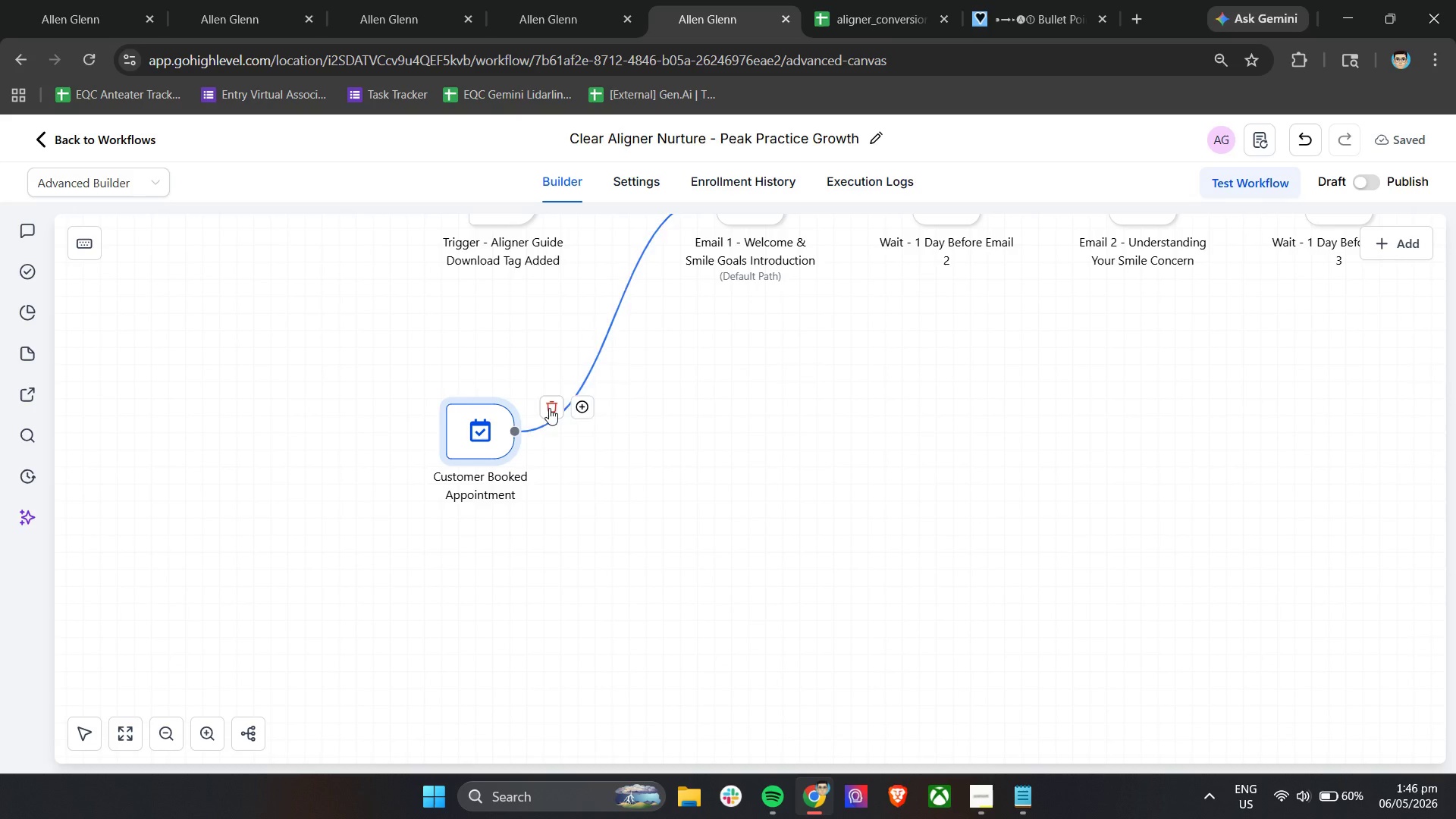 
wait(5.94)
 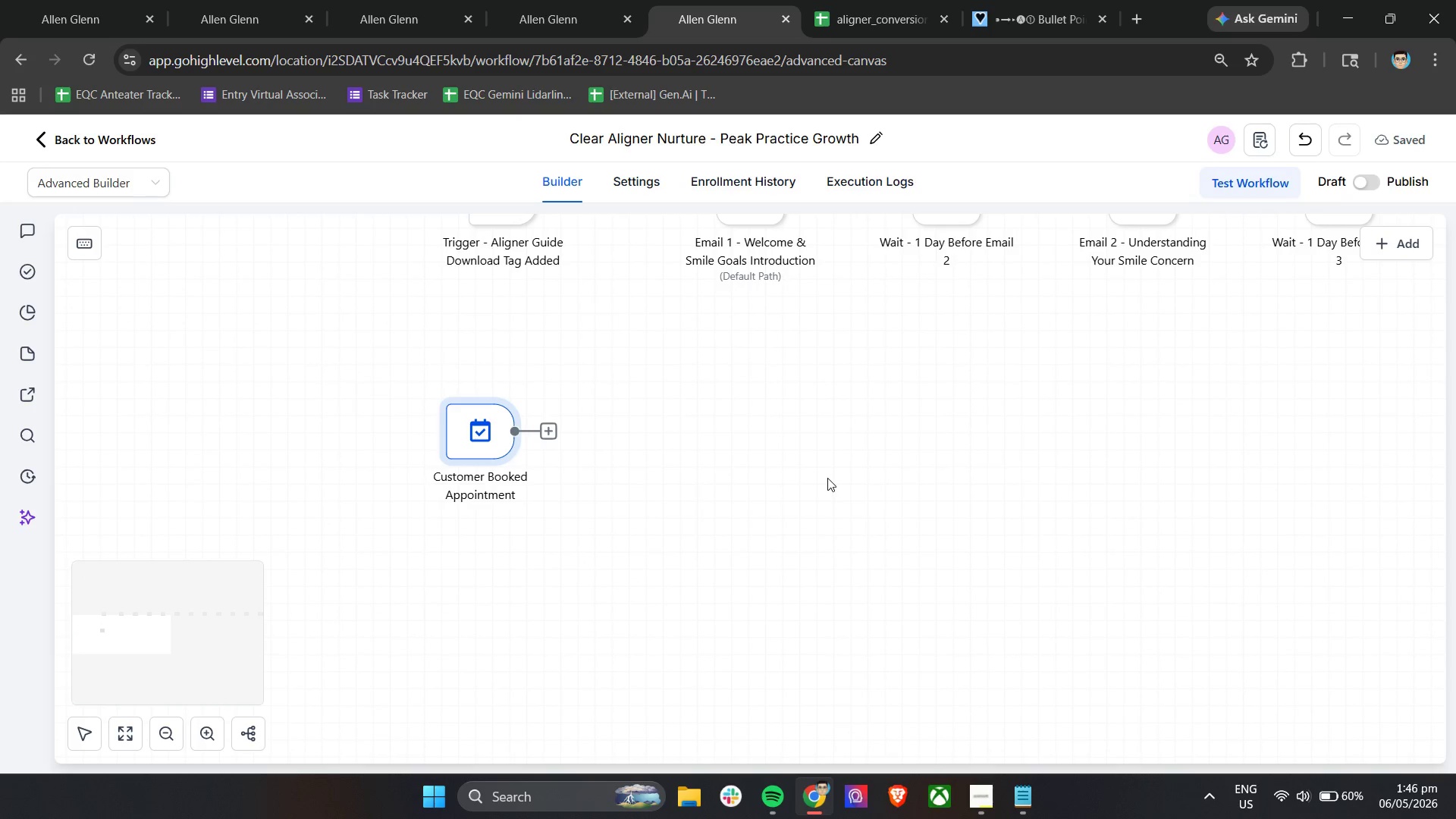 
double_click([463, 424])
 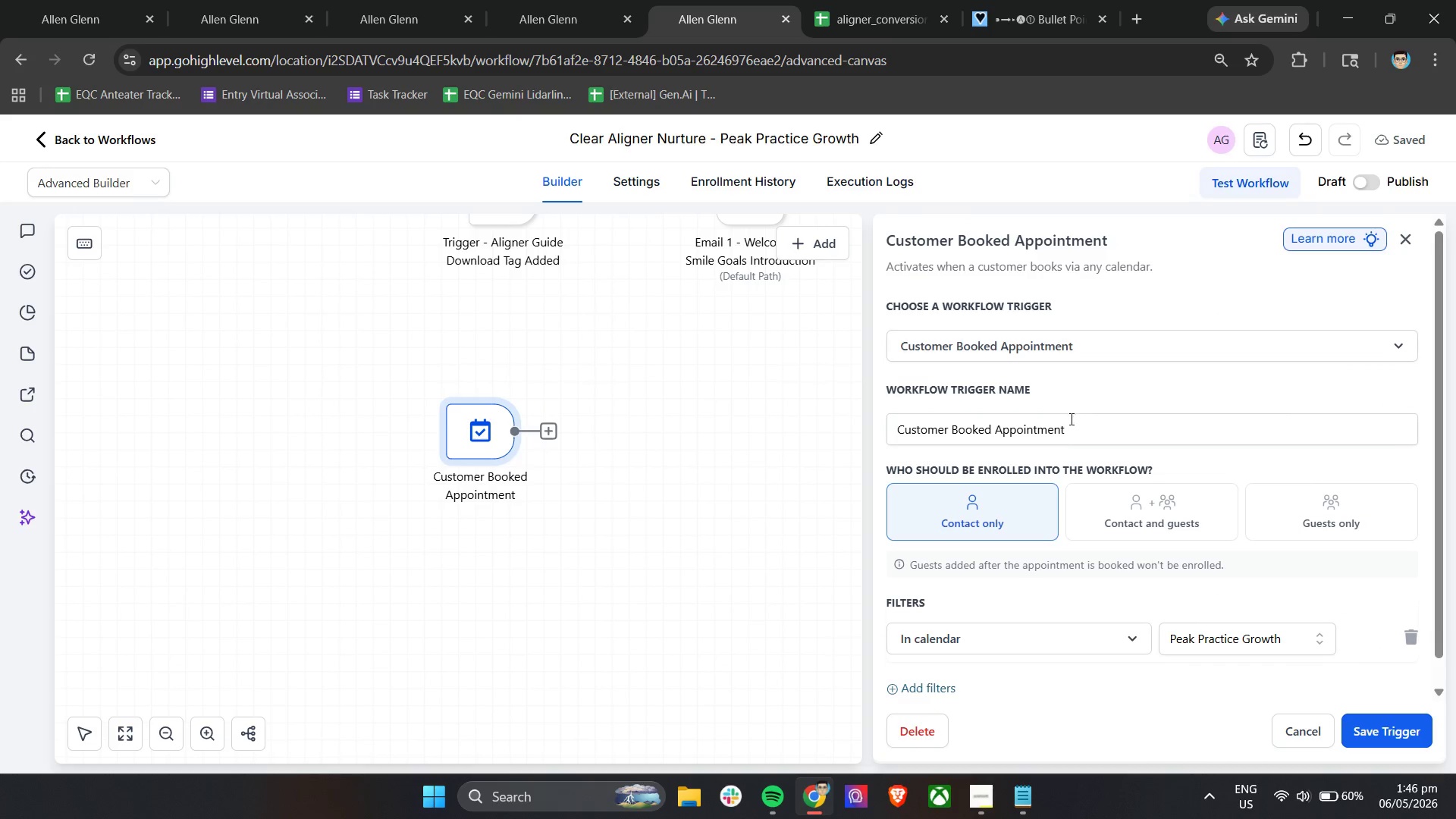 
double_click([1088, 430])
 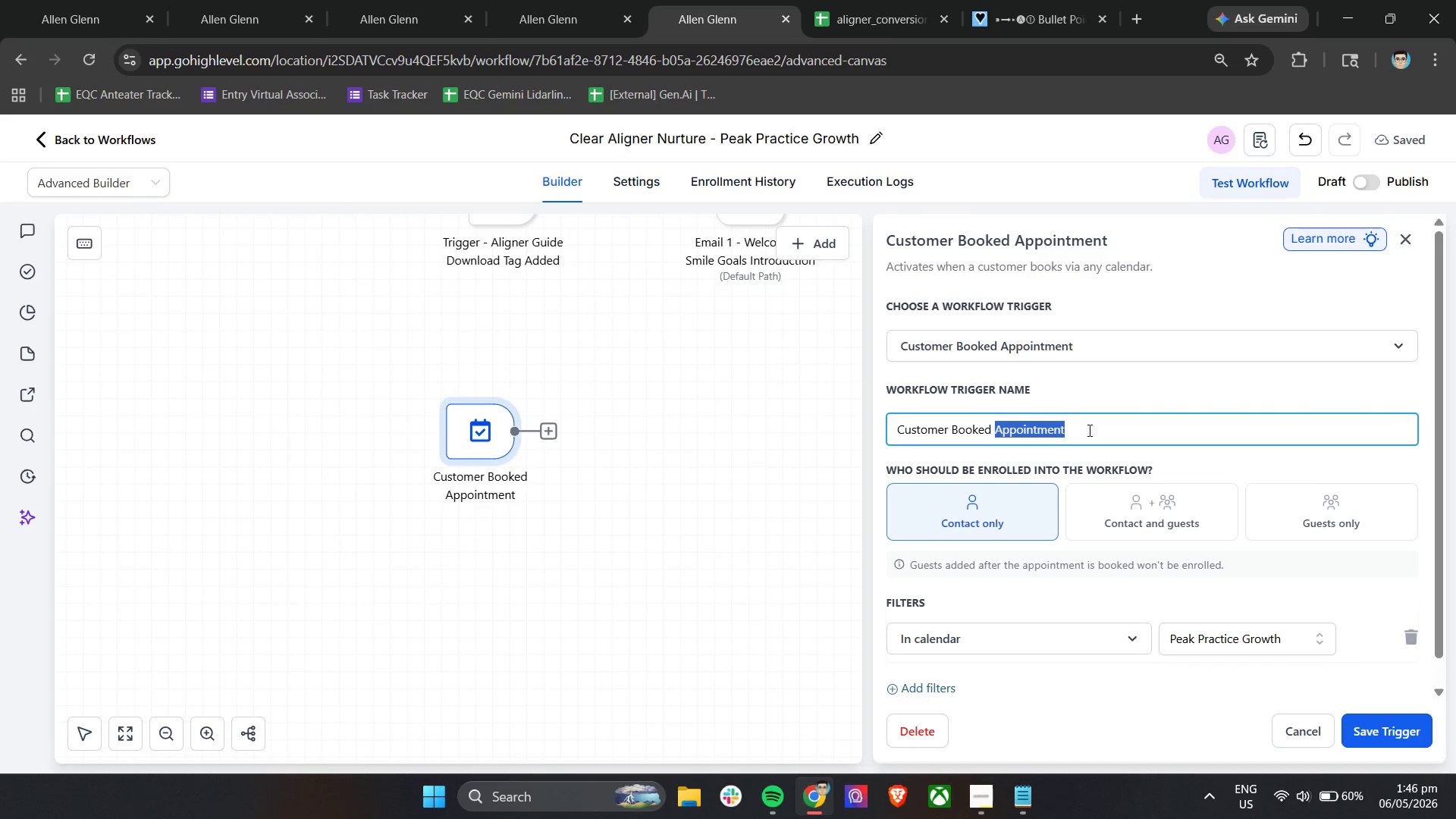 
triple_click([1088, 430])
 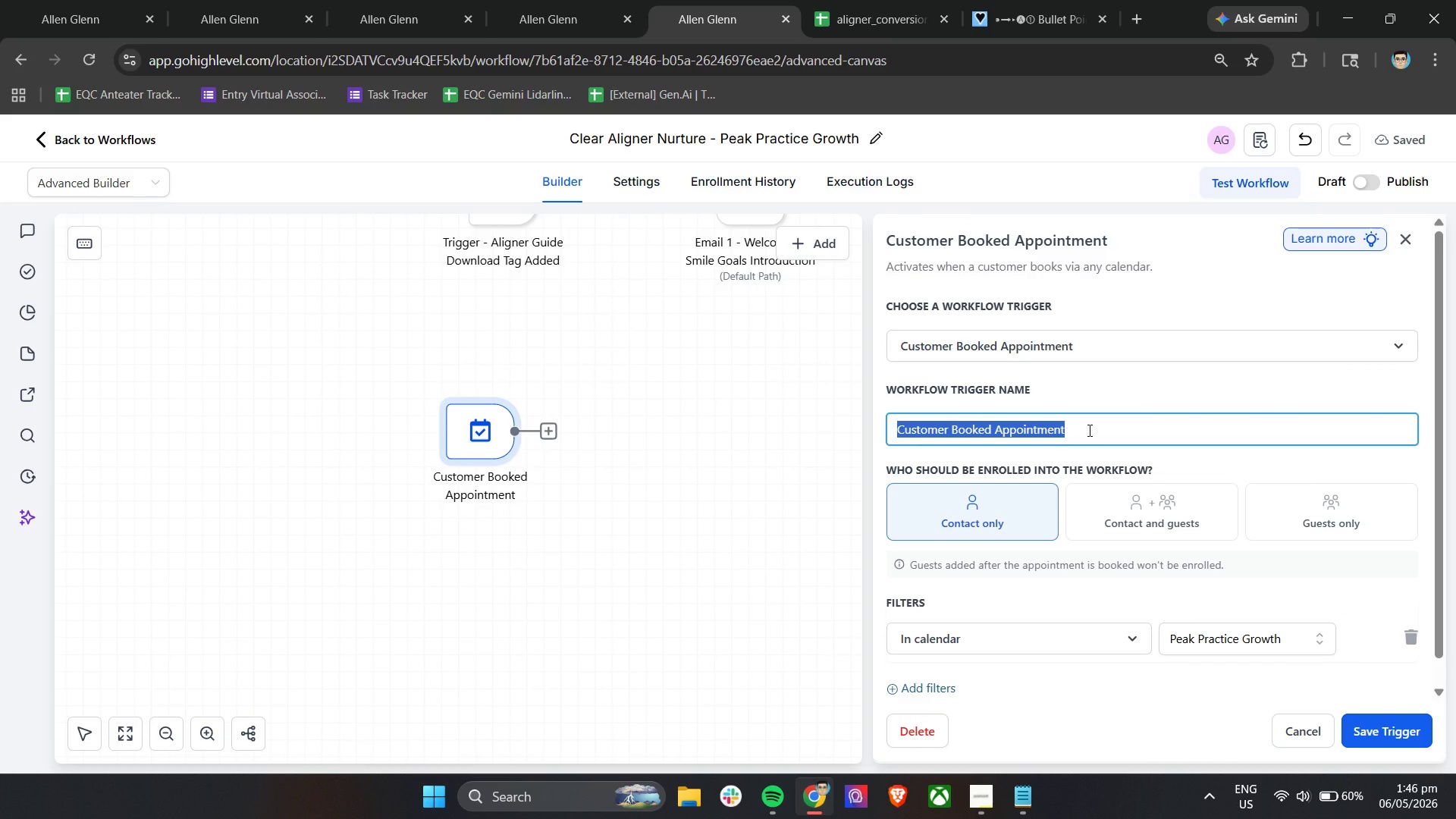 
type(Trigger - Smile Assessment Booked )
 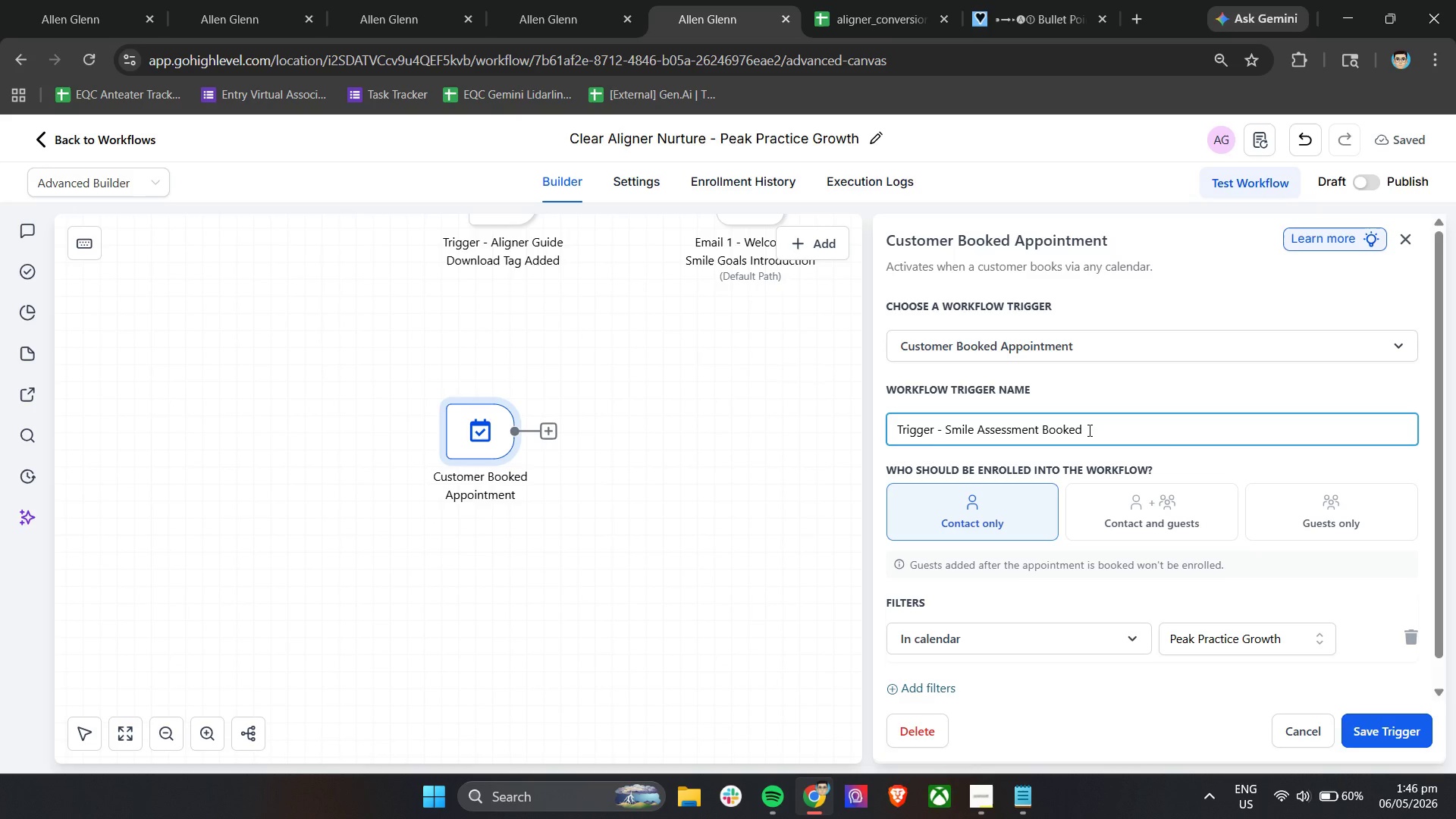 
wait(12.56)
 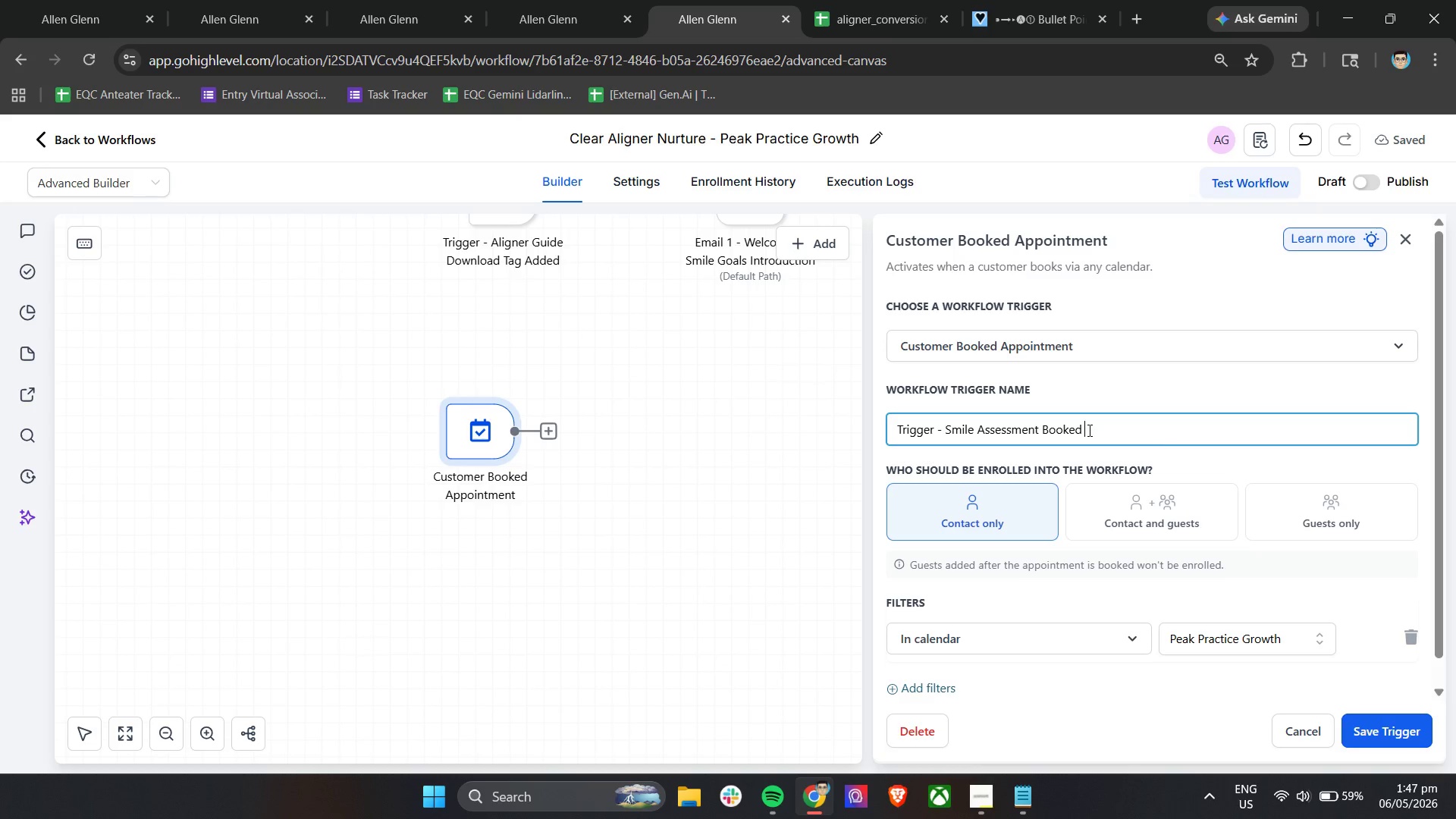 
key(Backspace)
 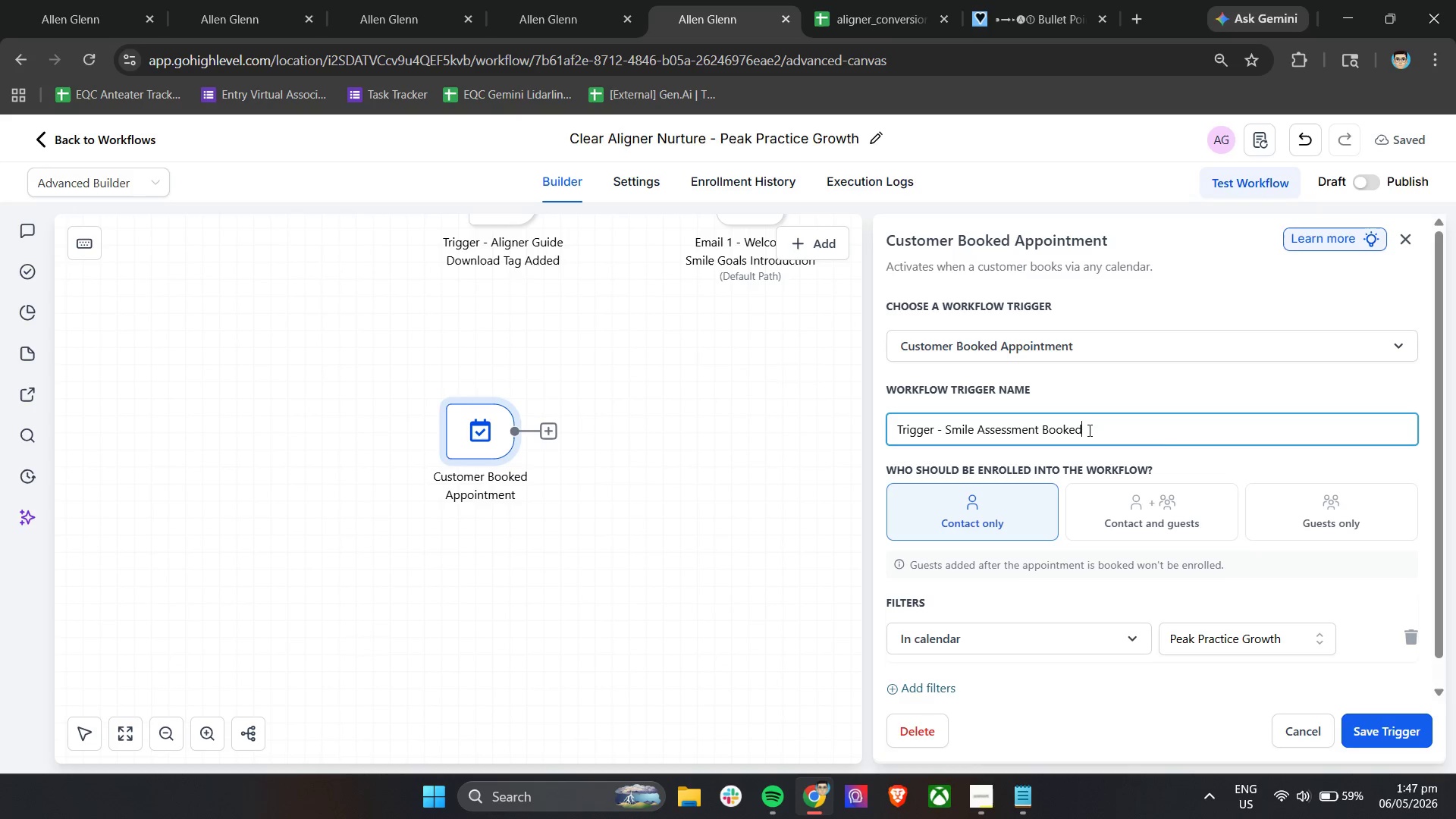 
key(Backspace)
 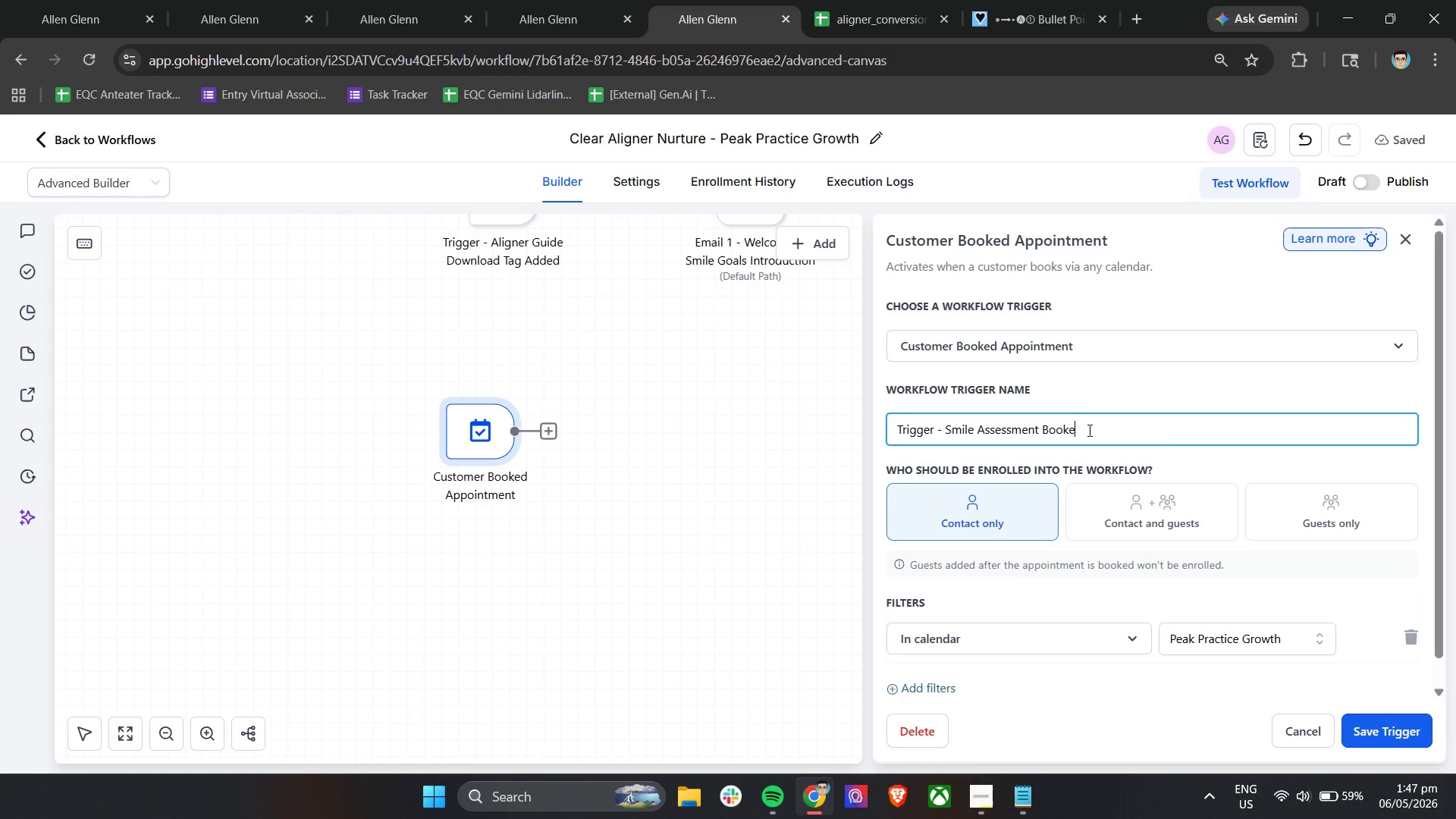 
key(Backspace)
 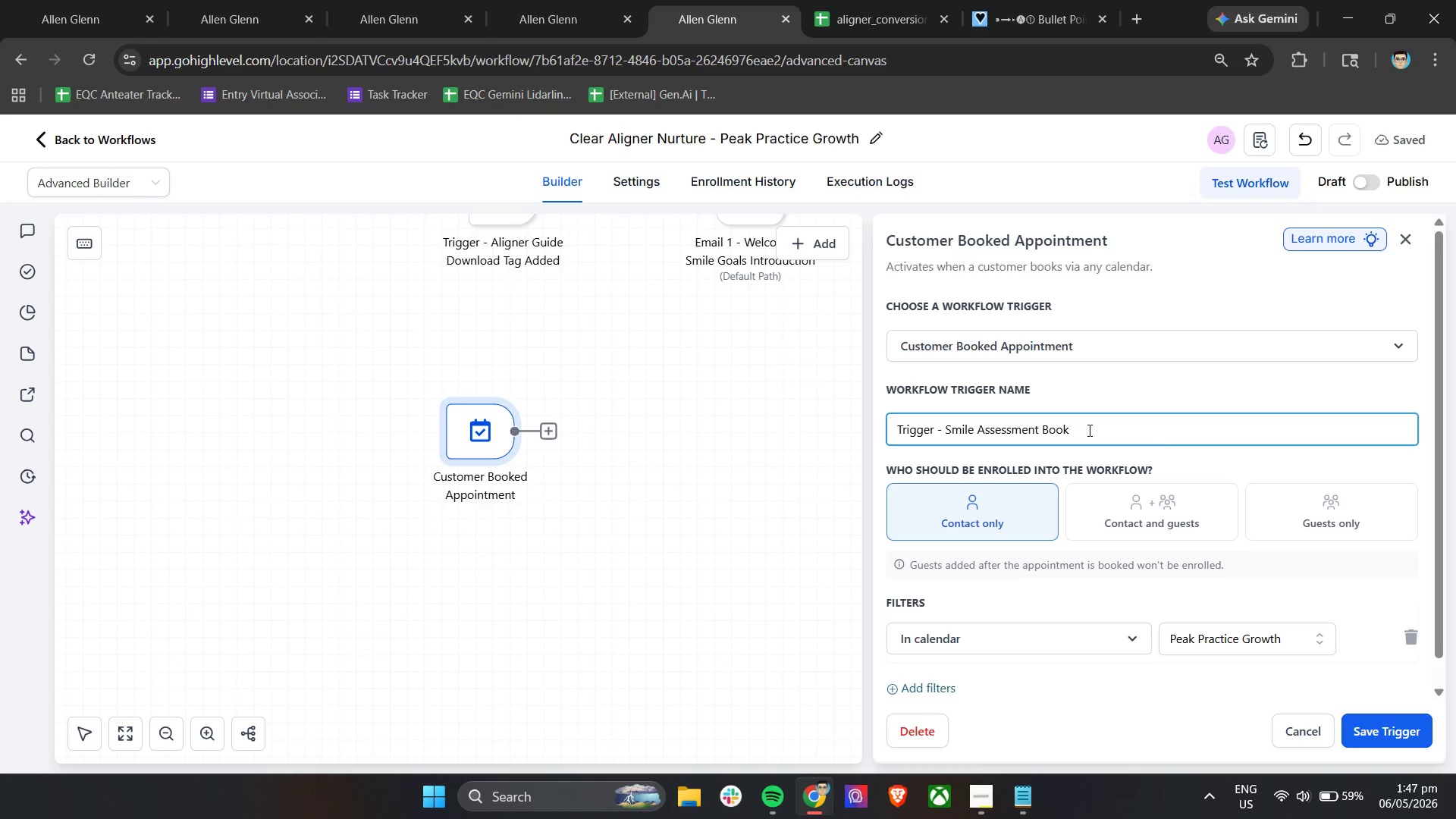 
key(Backspace)
 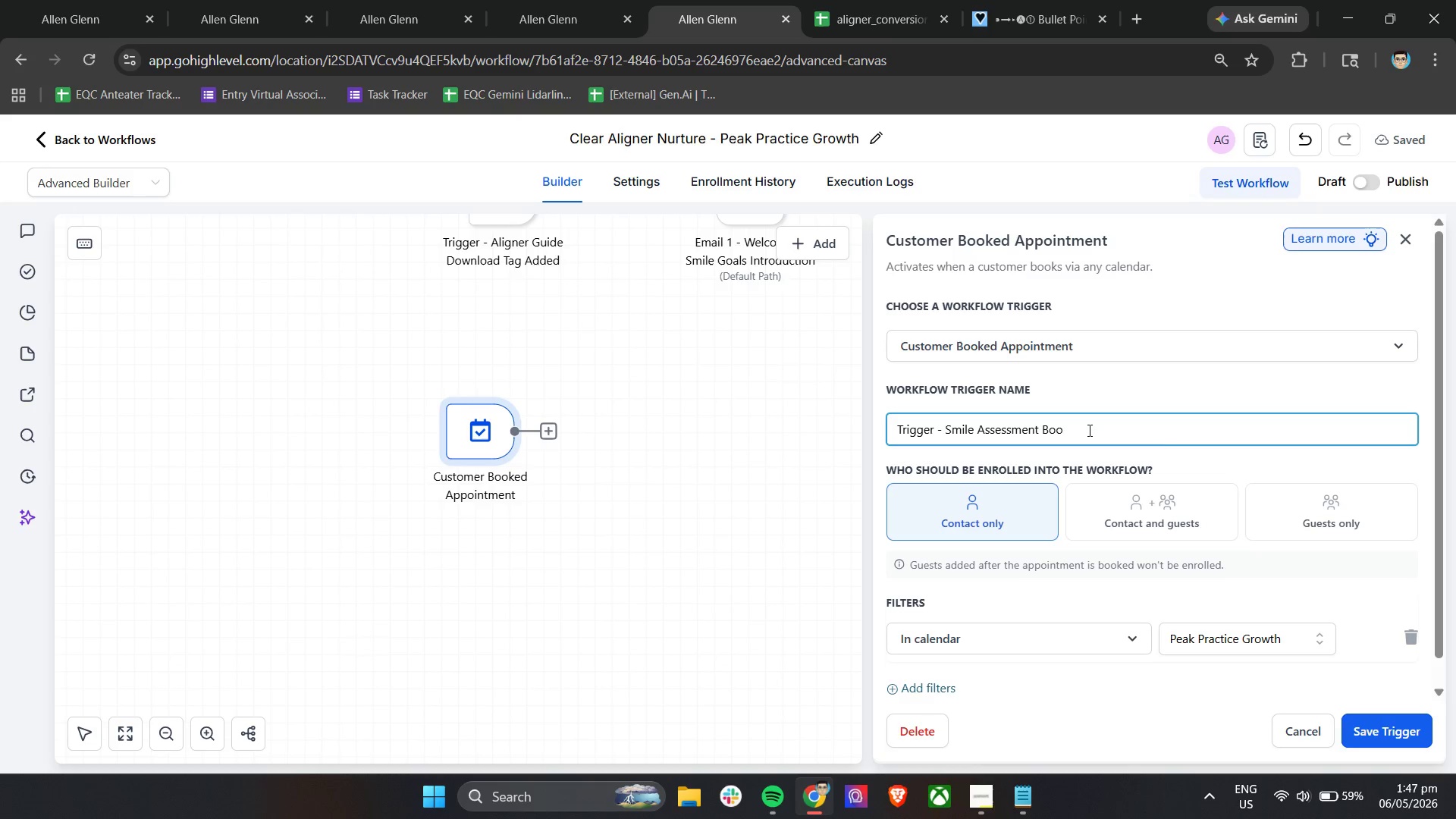 
key(Backspace)
 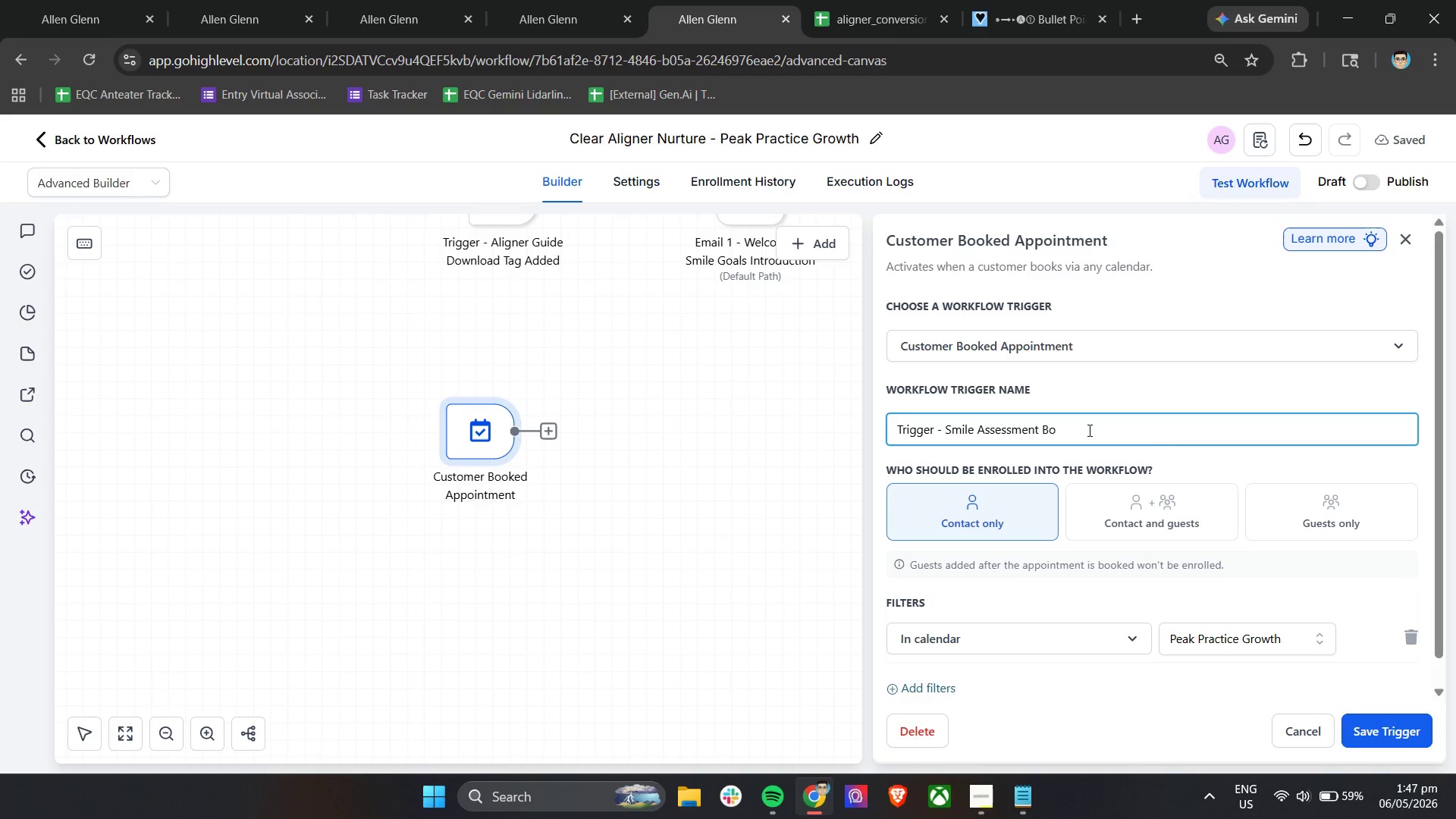 
key(Backspace)
 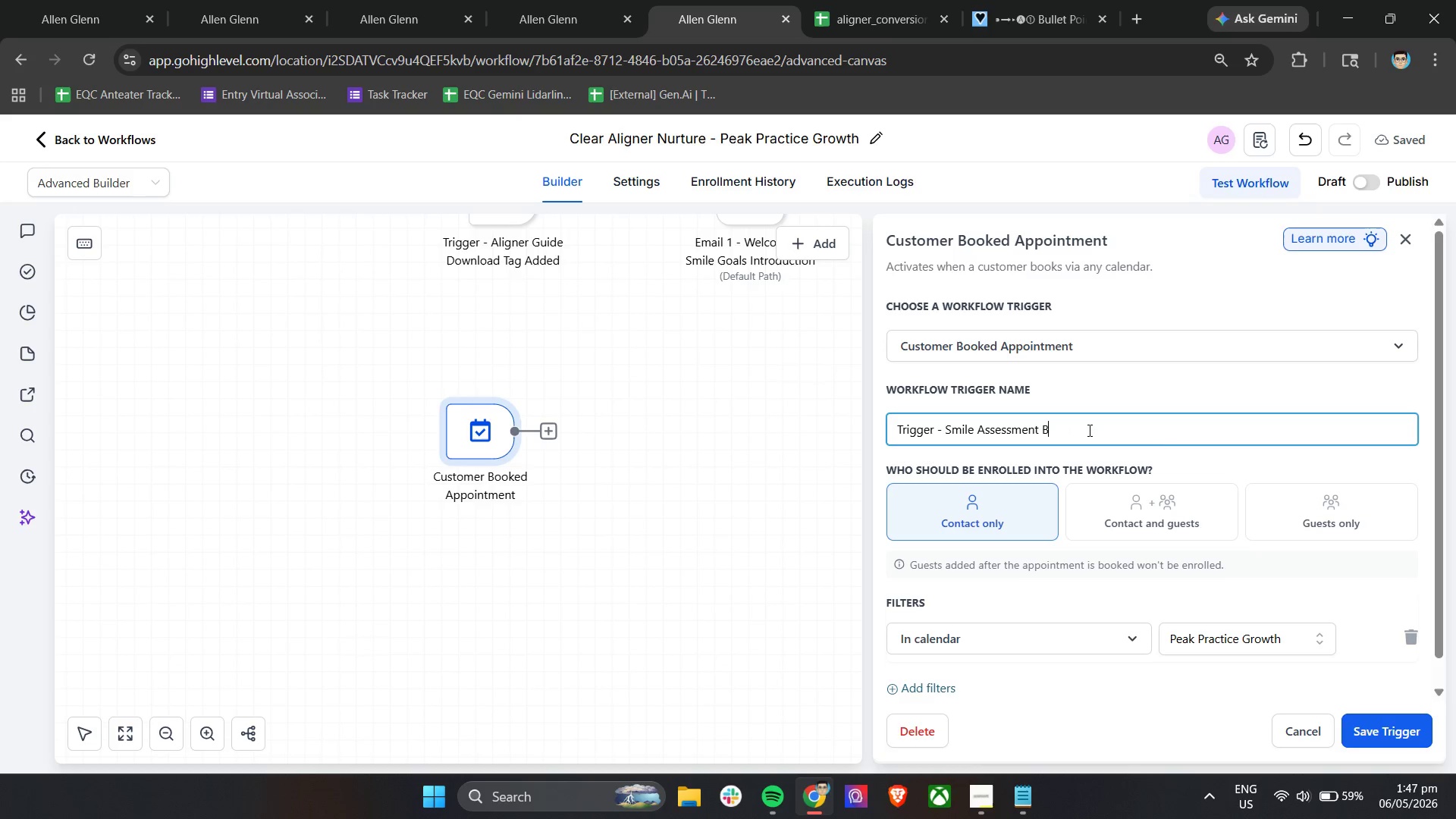 
key(Backspace)
 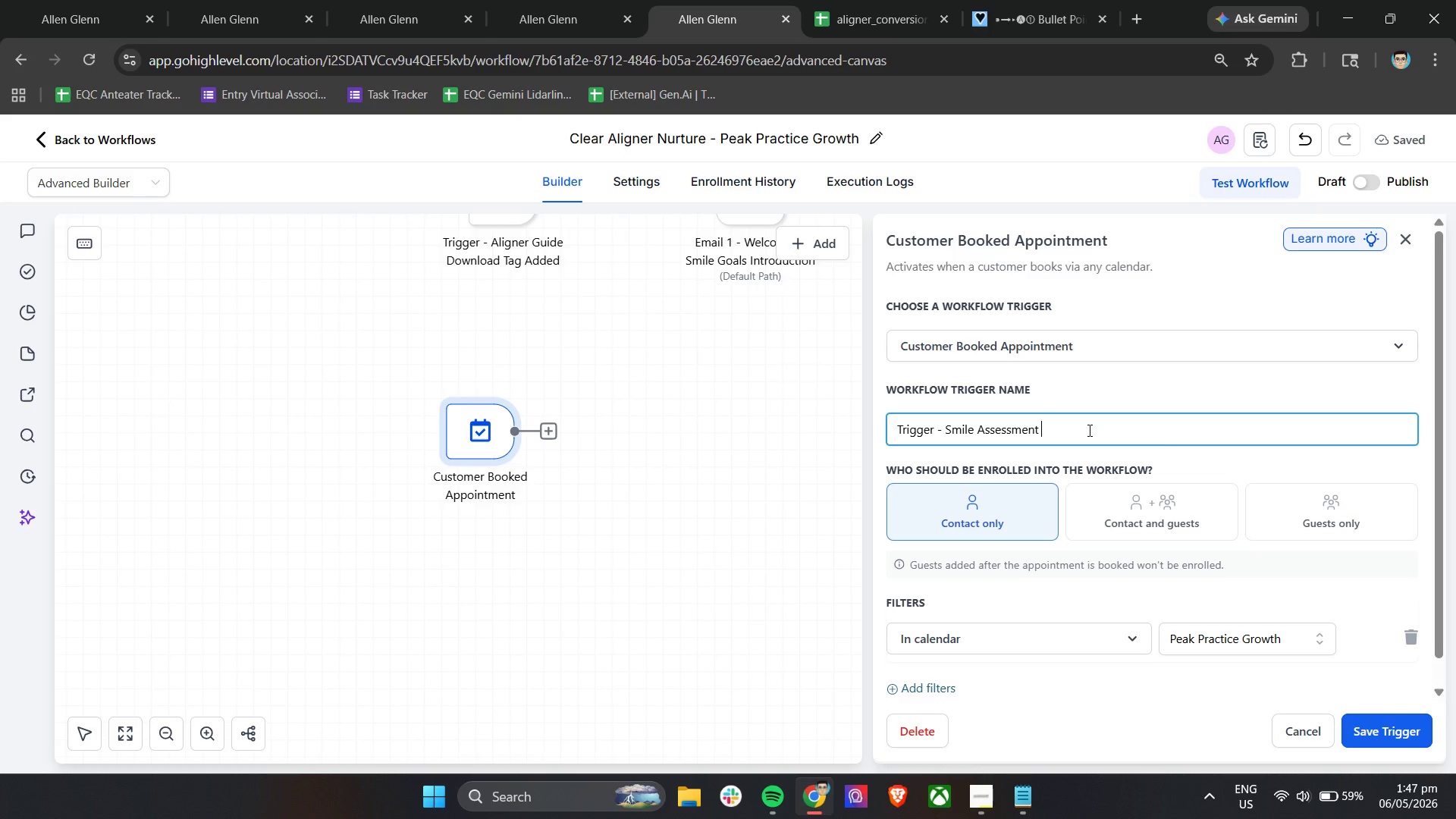 
key(Shift+A)
 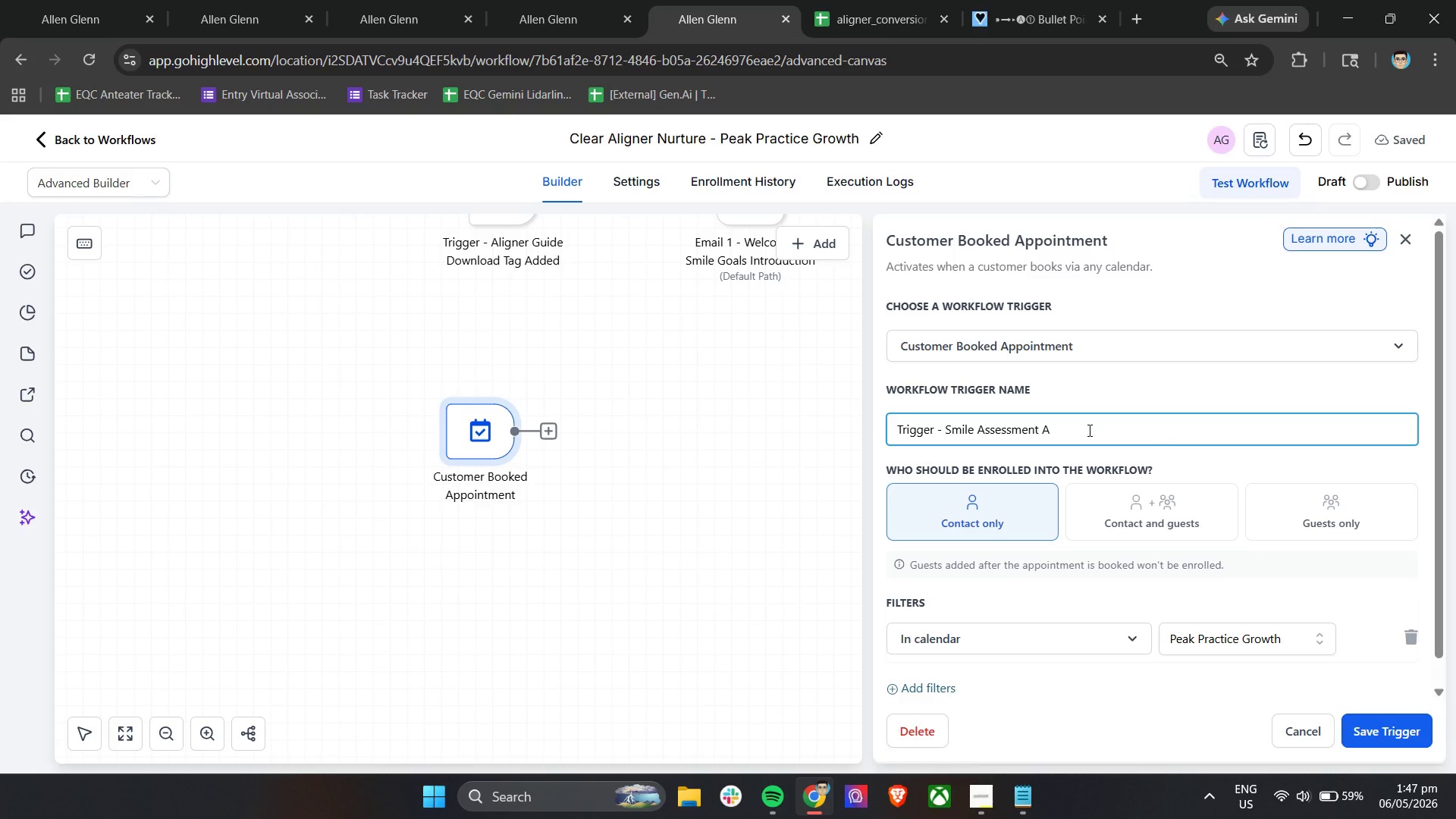 
type(ppointment Bok)
key(Backspace)
type(oked)
 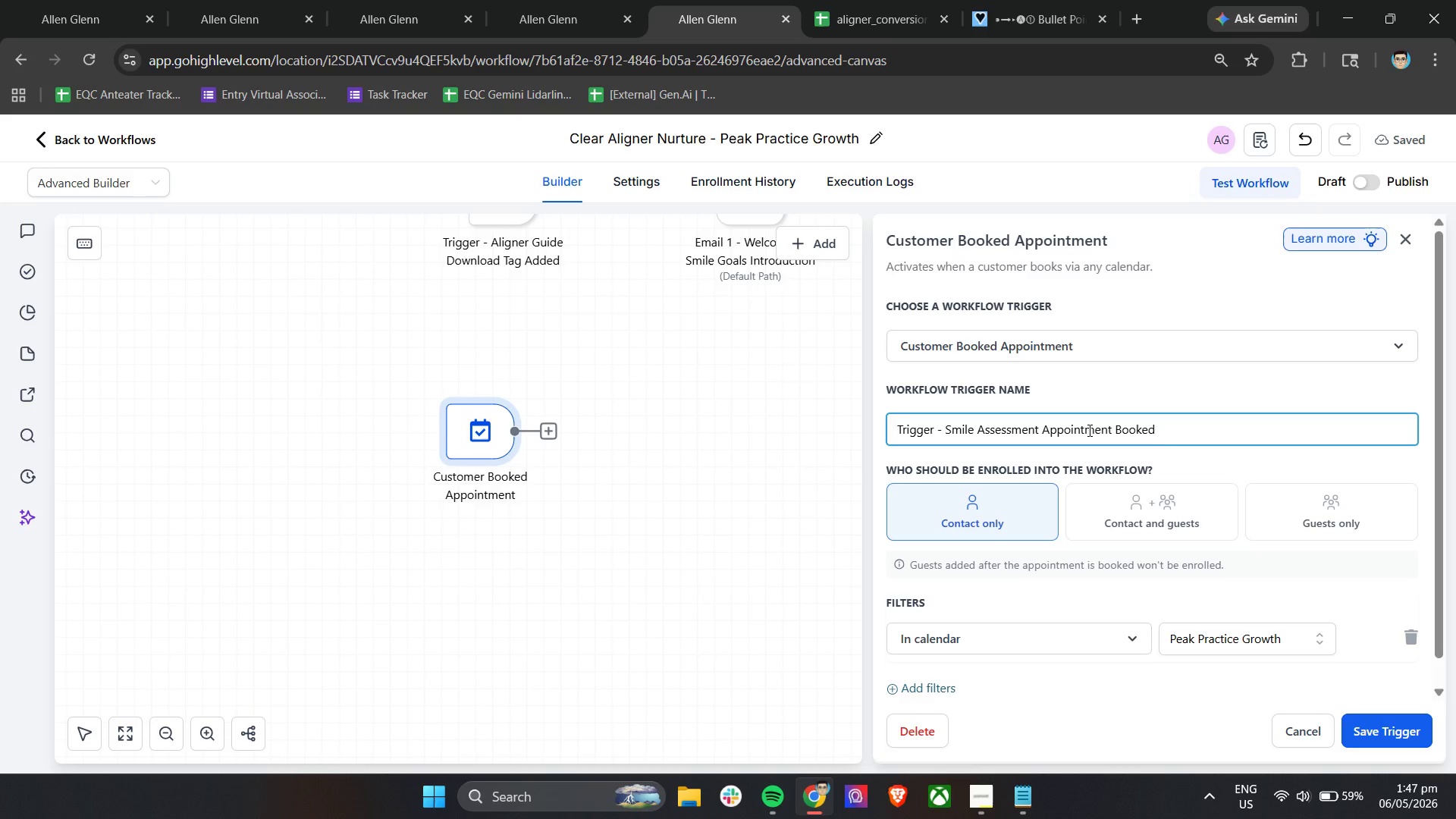 
left_click([1389, 734])
 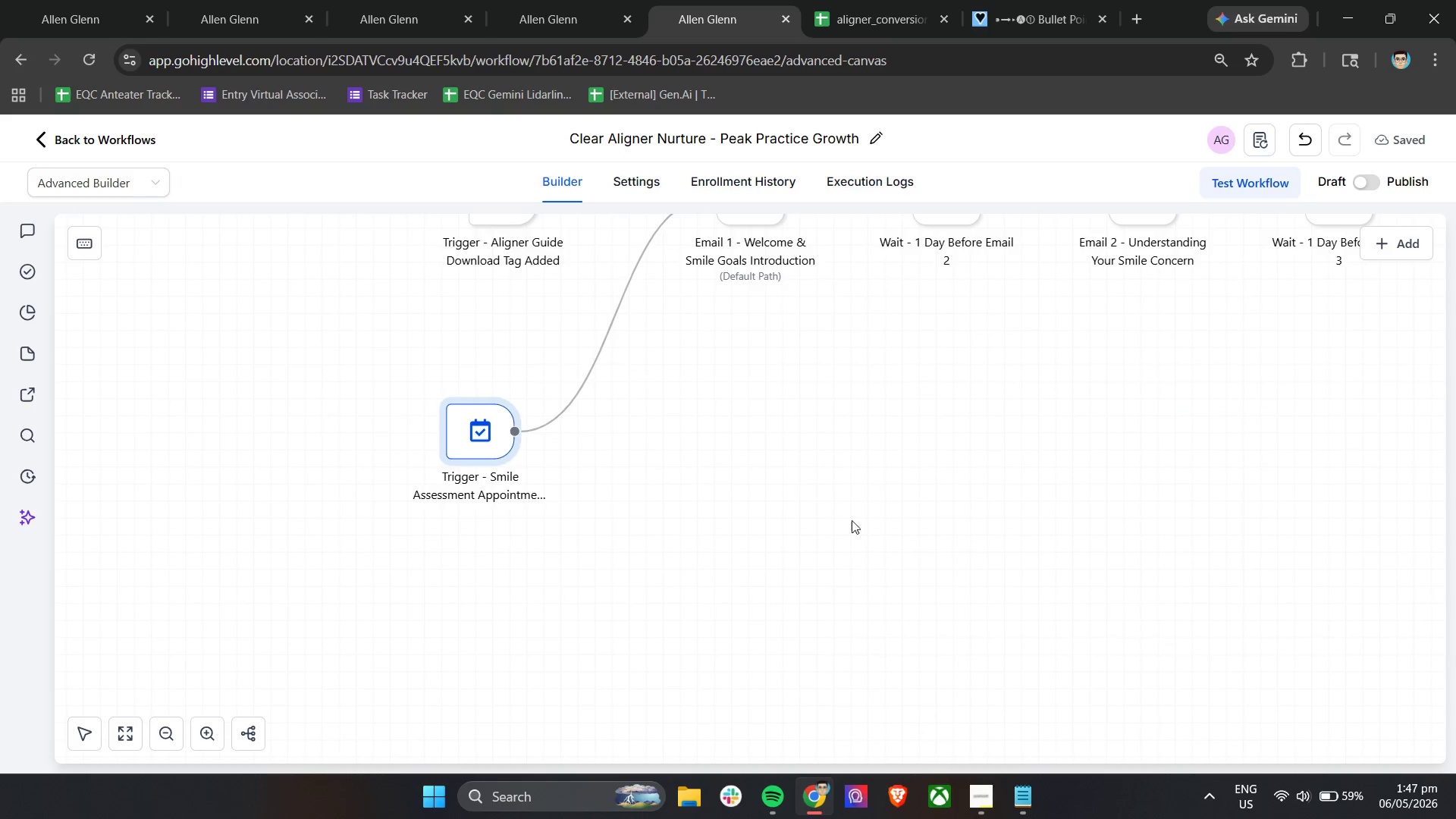 
scroll: coordinate [641, 591], scroll_direction: none, amount: 0.0
 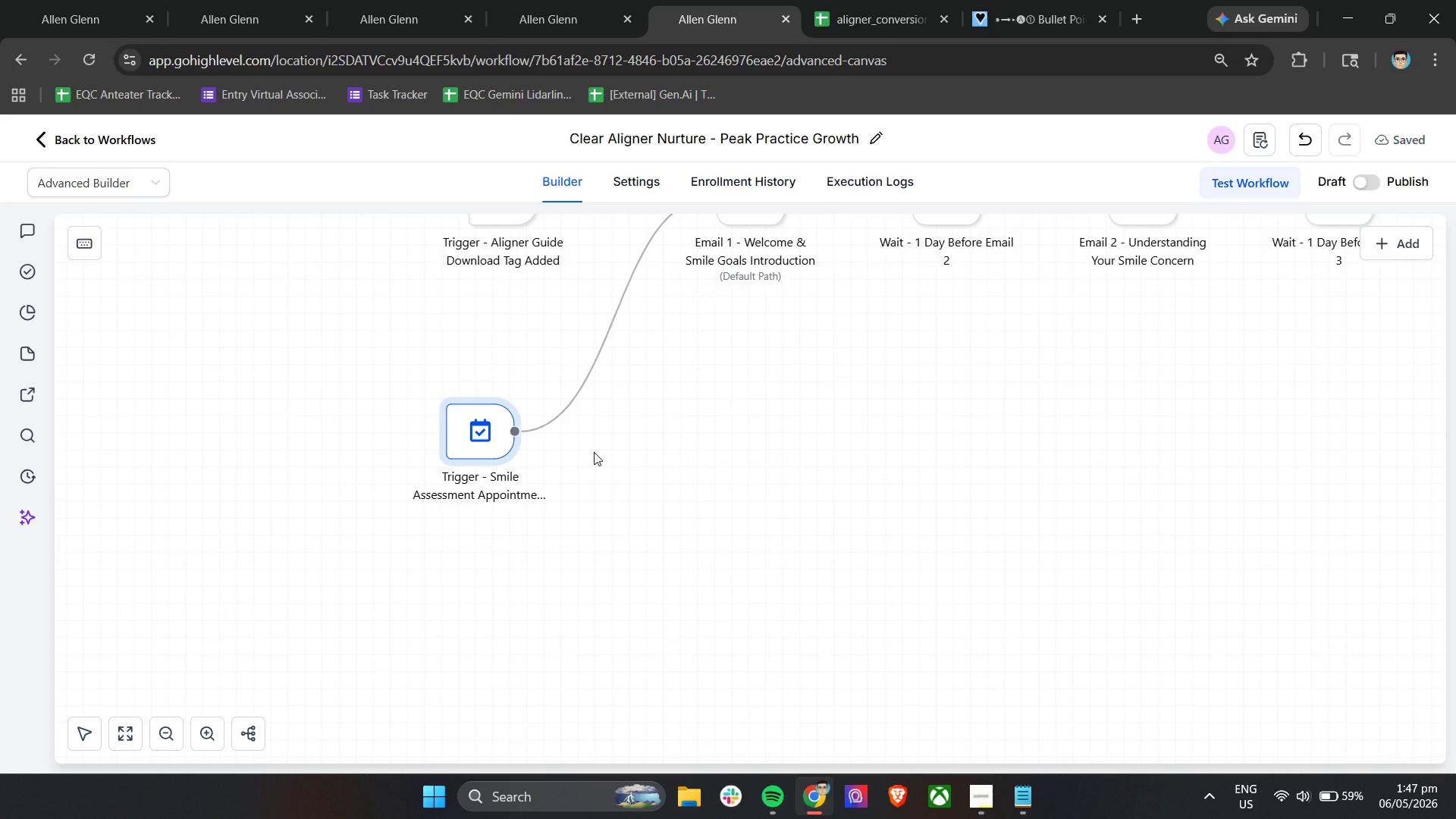 
wait(8.91)
 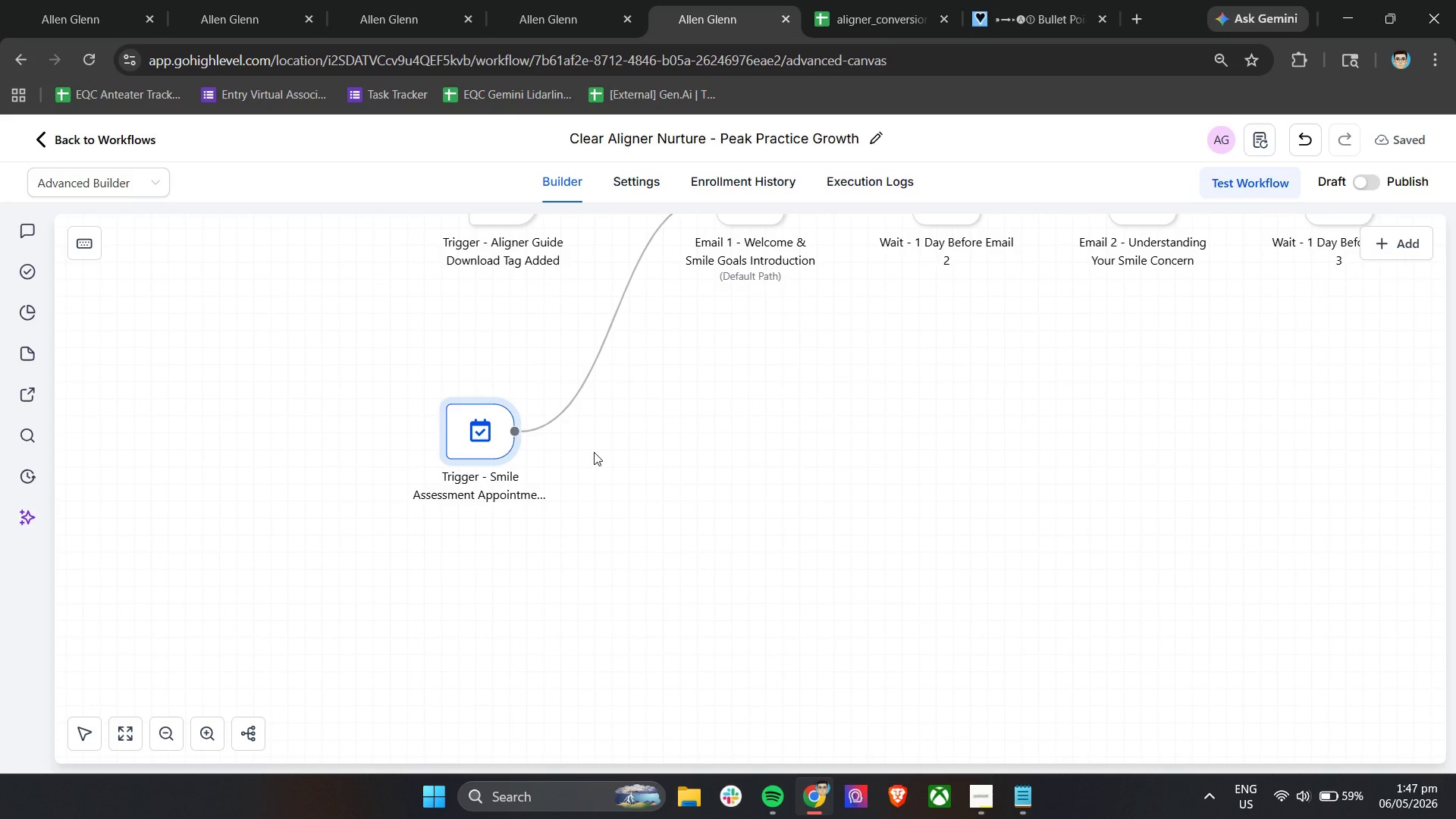 
scroll: coordinate [795, 491], scroll_direction: up, amount: 3.0
 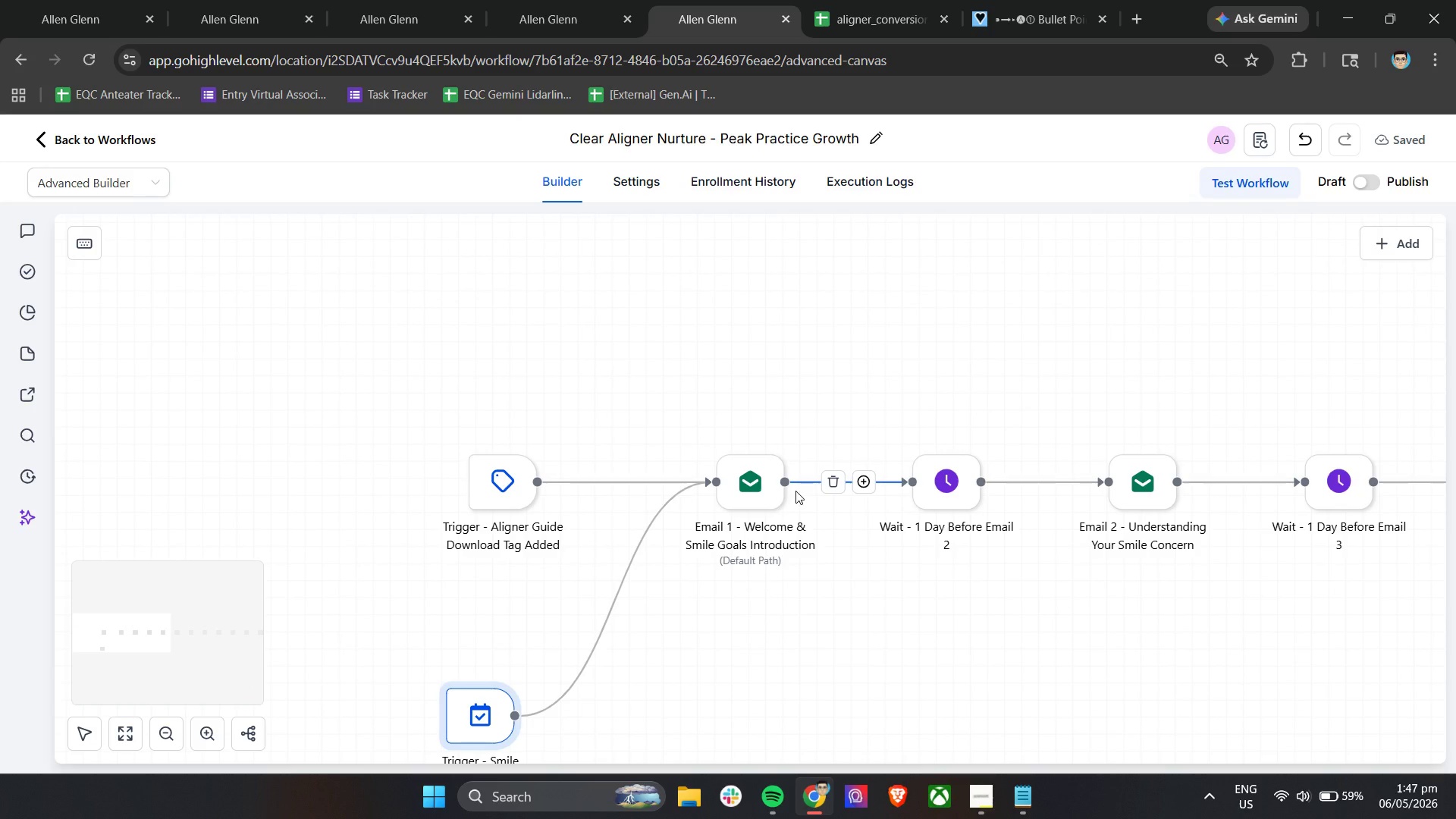 
hold_key(key=ControlLeft, duration=2.47)
scroll: coordinate [795, 491], scroll_direction: down, amount: 1.0
 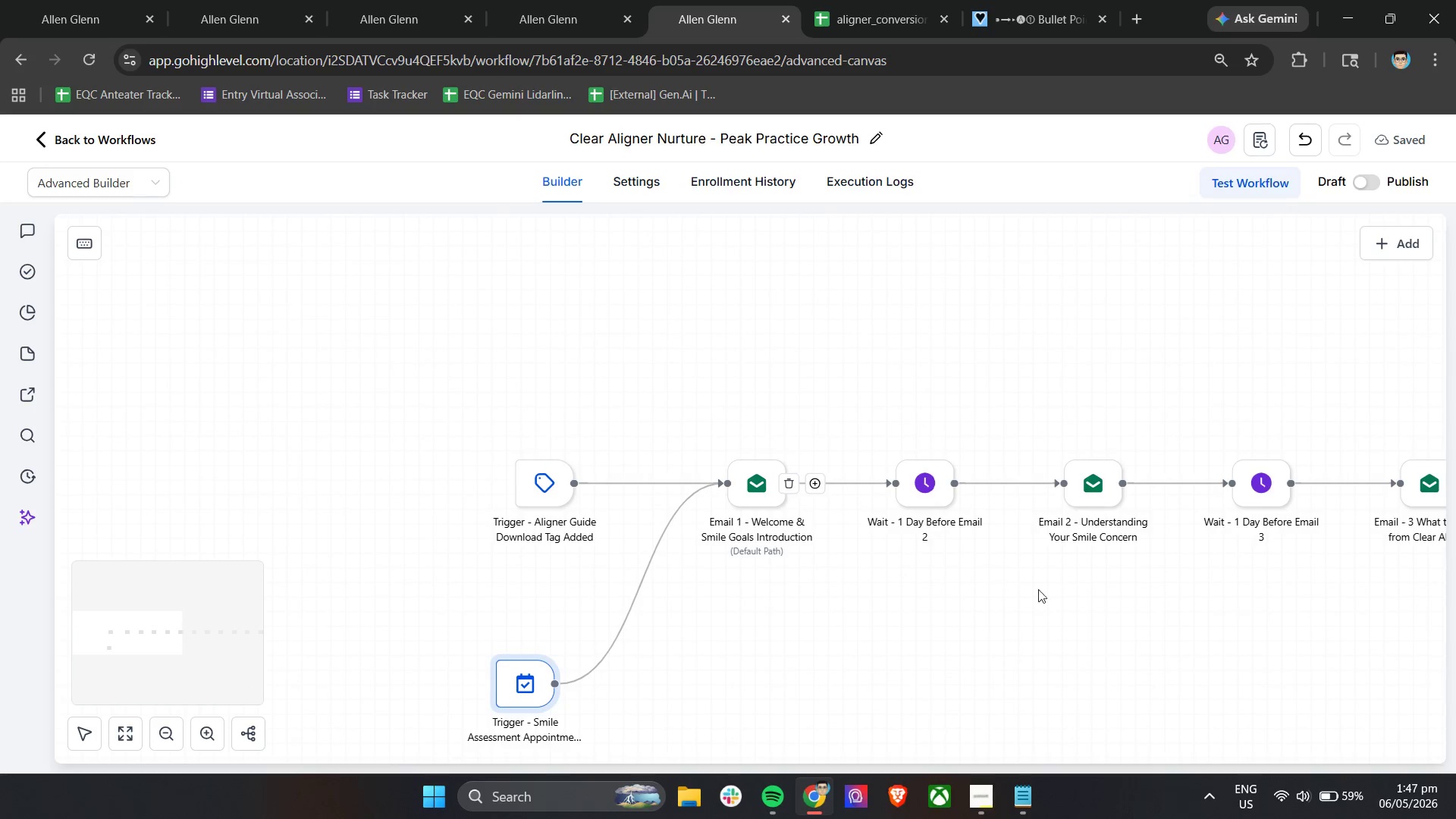 
left_click_drag(start_coordinate=[1055, 596], to_coordinate=[1046, 598])
 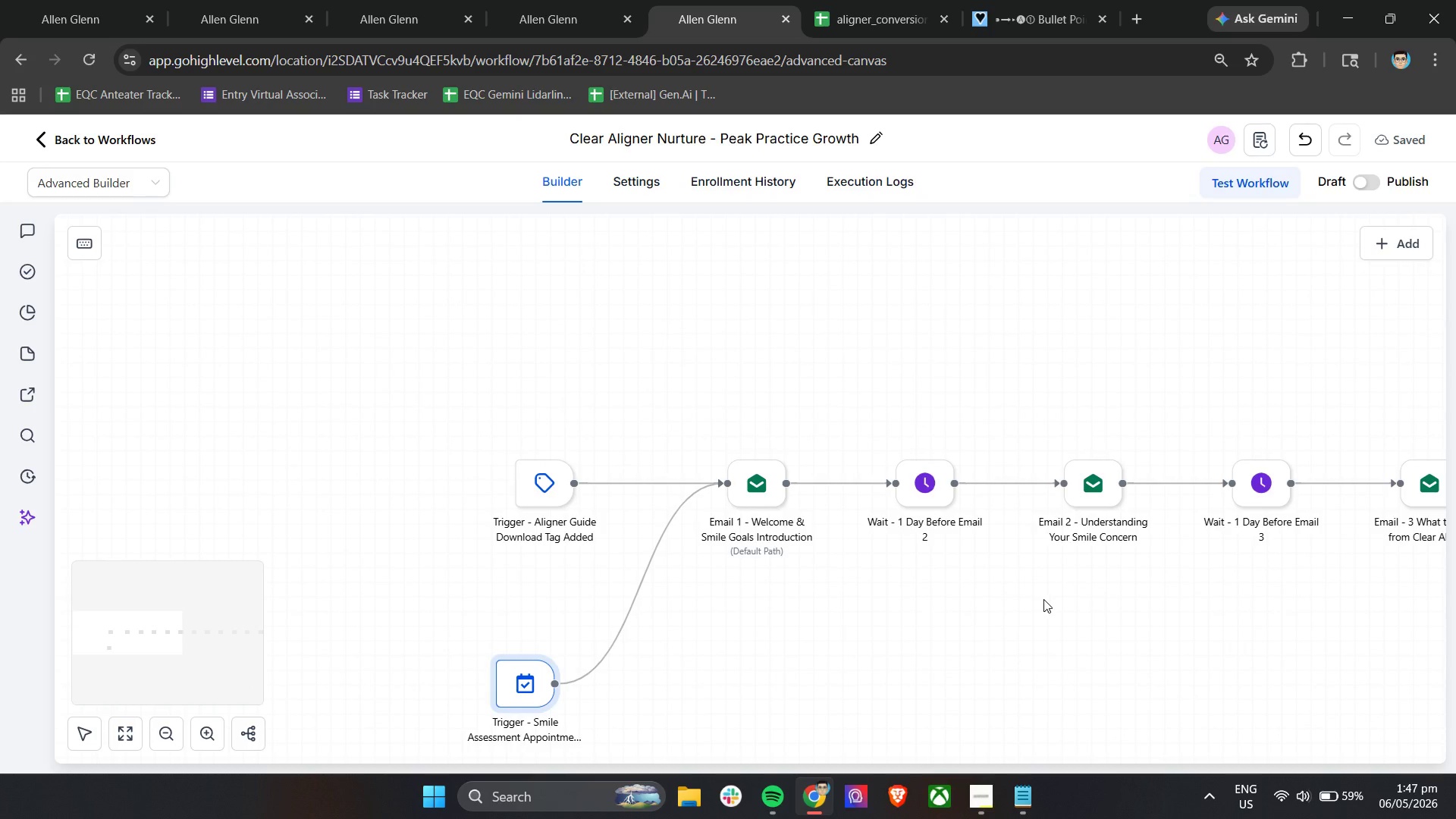 
hold_key(key=ShiftLeft, duration=0.42)
 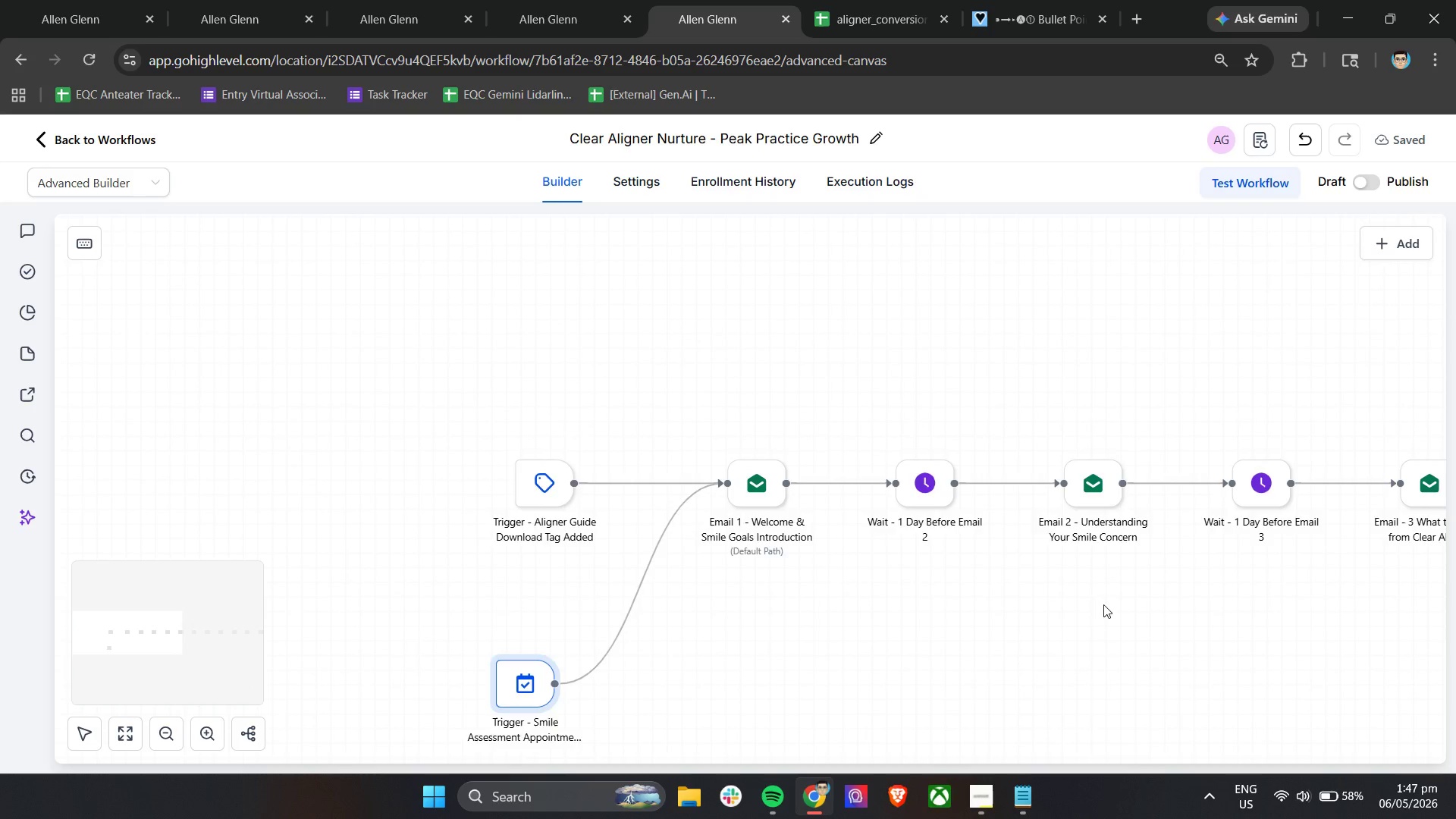 
hold_key(key=ShiftLeft, duration=1.78)
scroll: coordinate [1103, 604], scroll_direction: down, amount: 14.0
 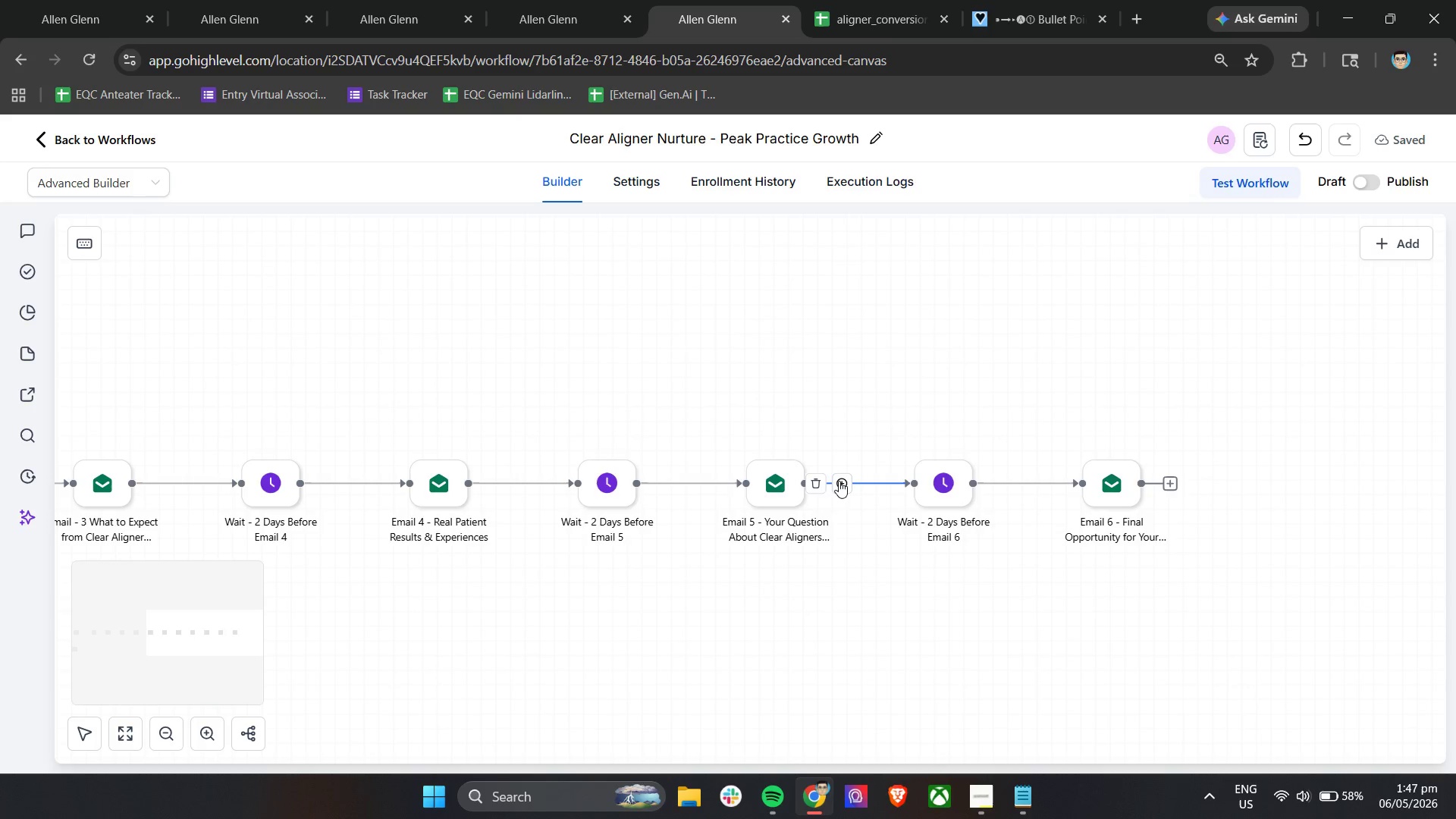 
left_click([842, 482])
 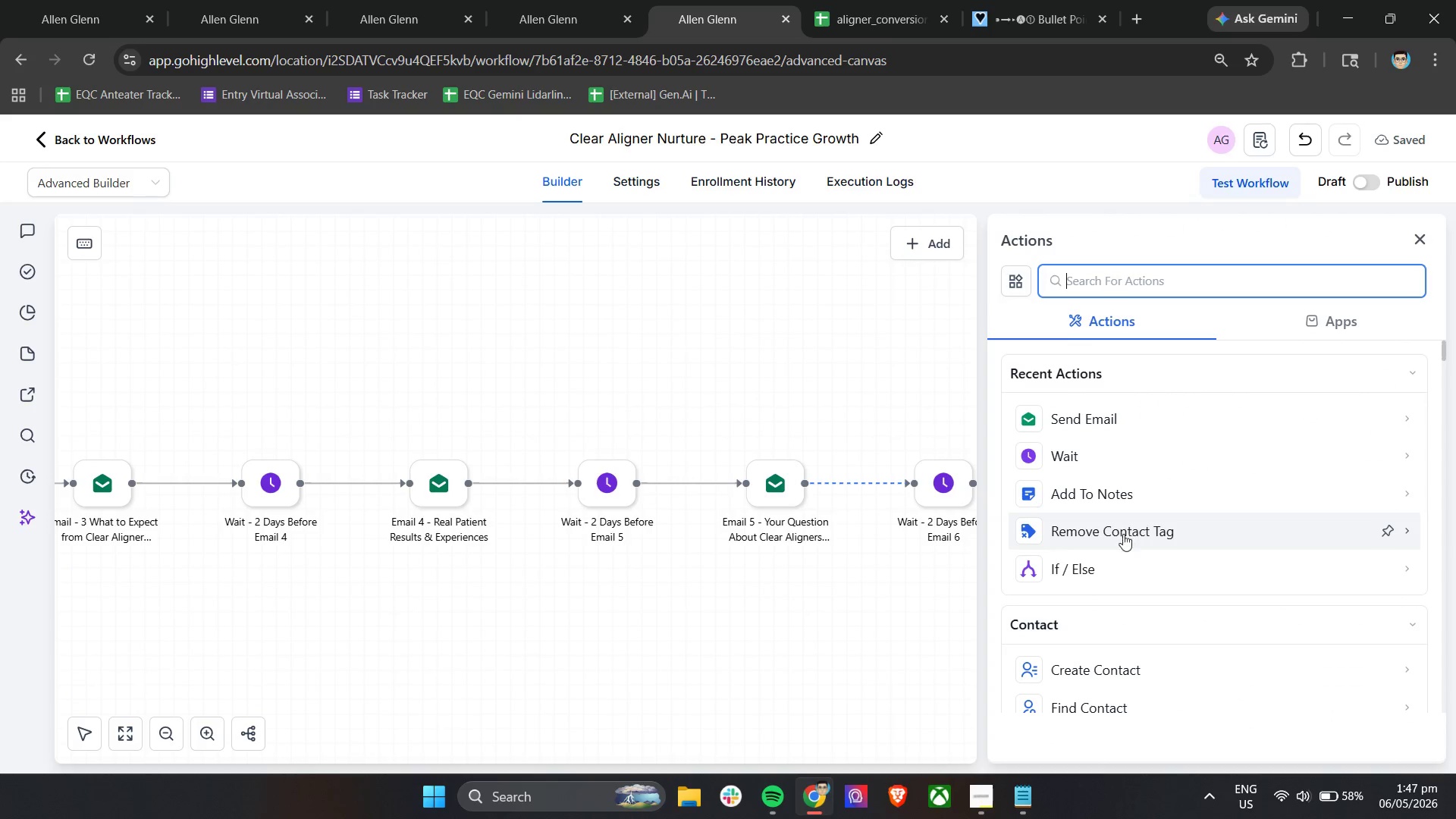 
left_click([1119, 557])
 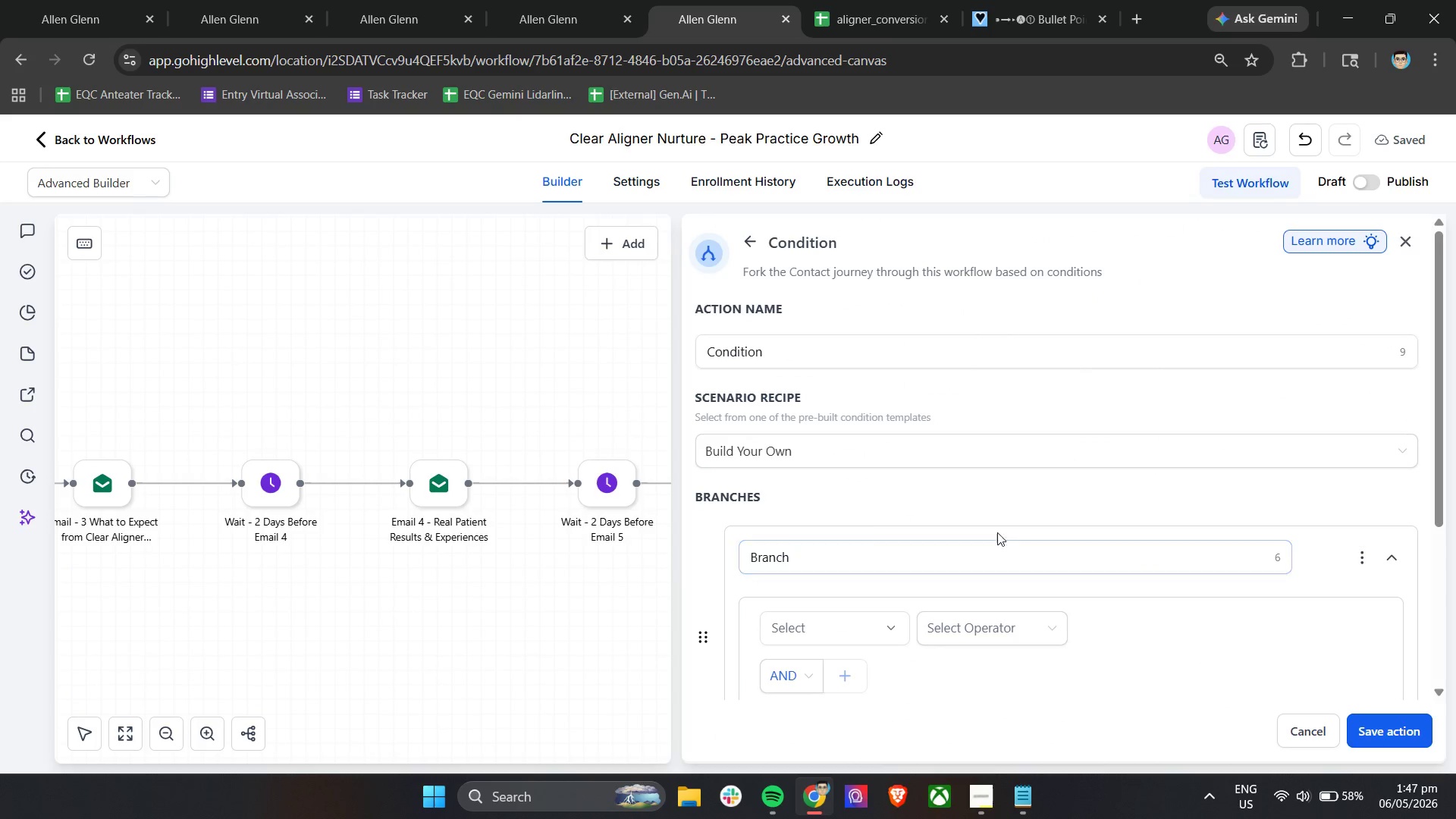 
scroll: coordinate [942, 526], scroll_direction: down, amount: 3.0
 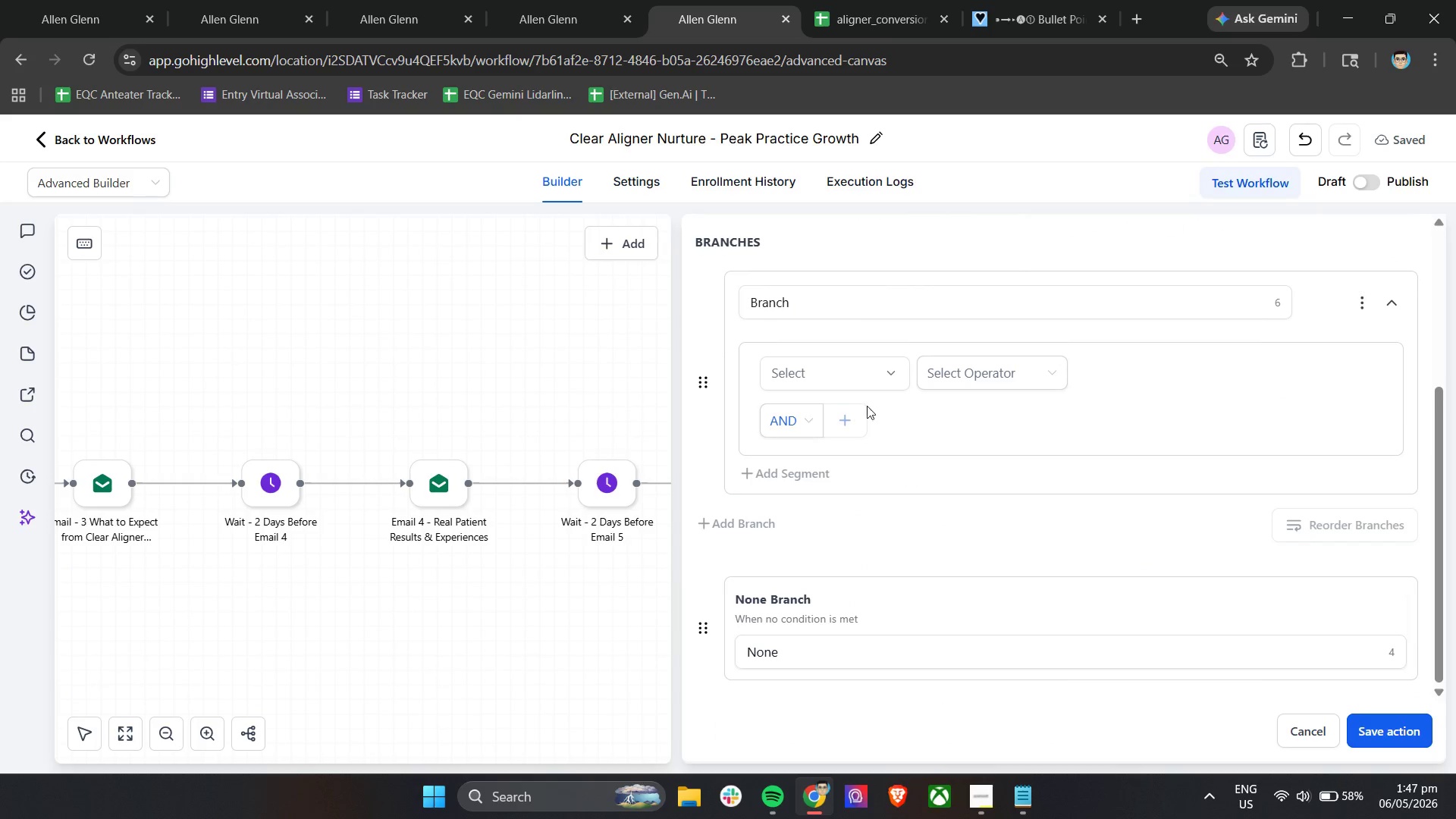 
left_click([852, 370])
 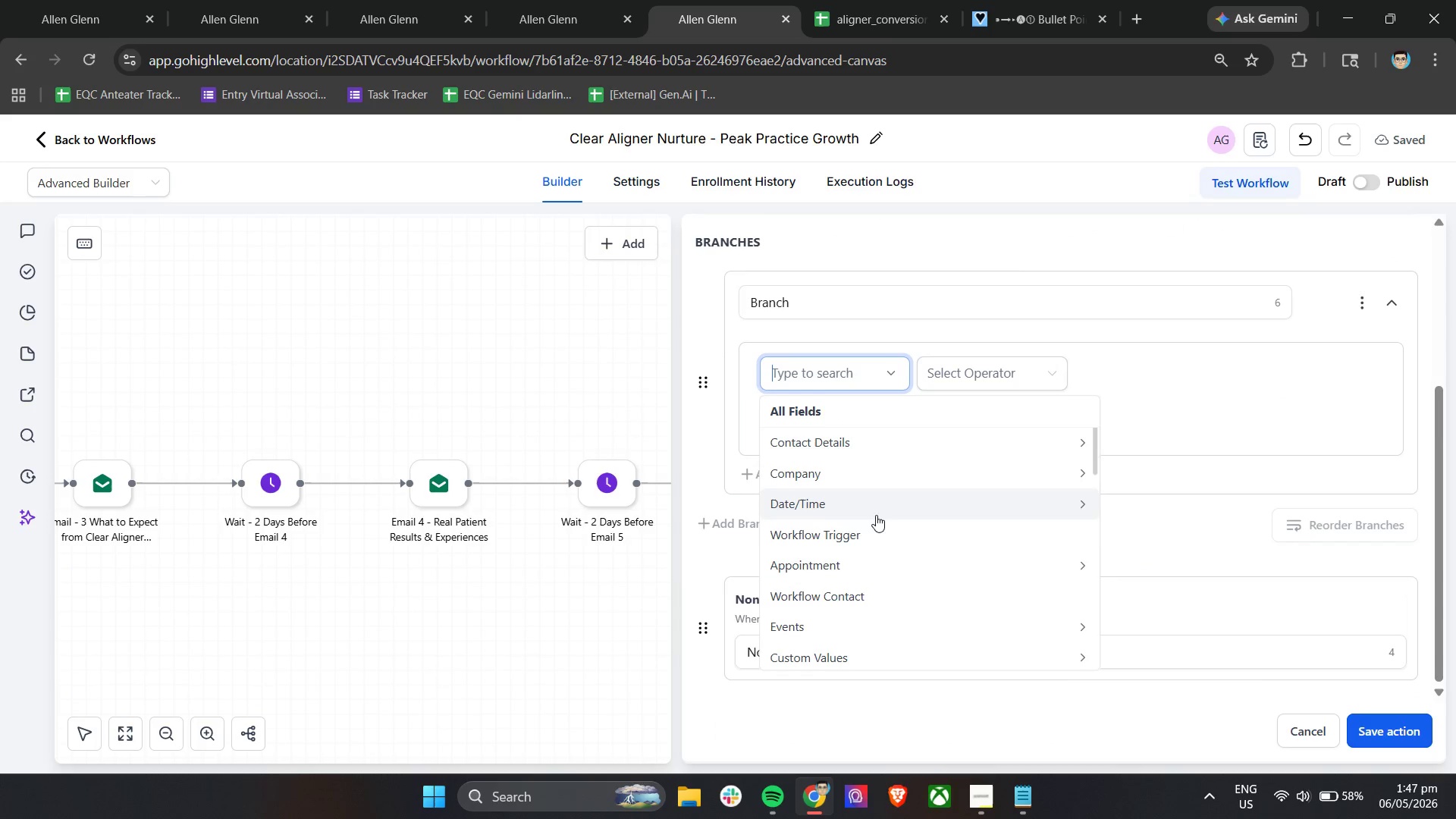 
scroll: coordinate [877, 555], scroll_direction: down, amount: 1.0
 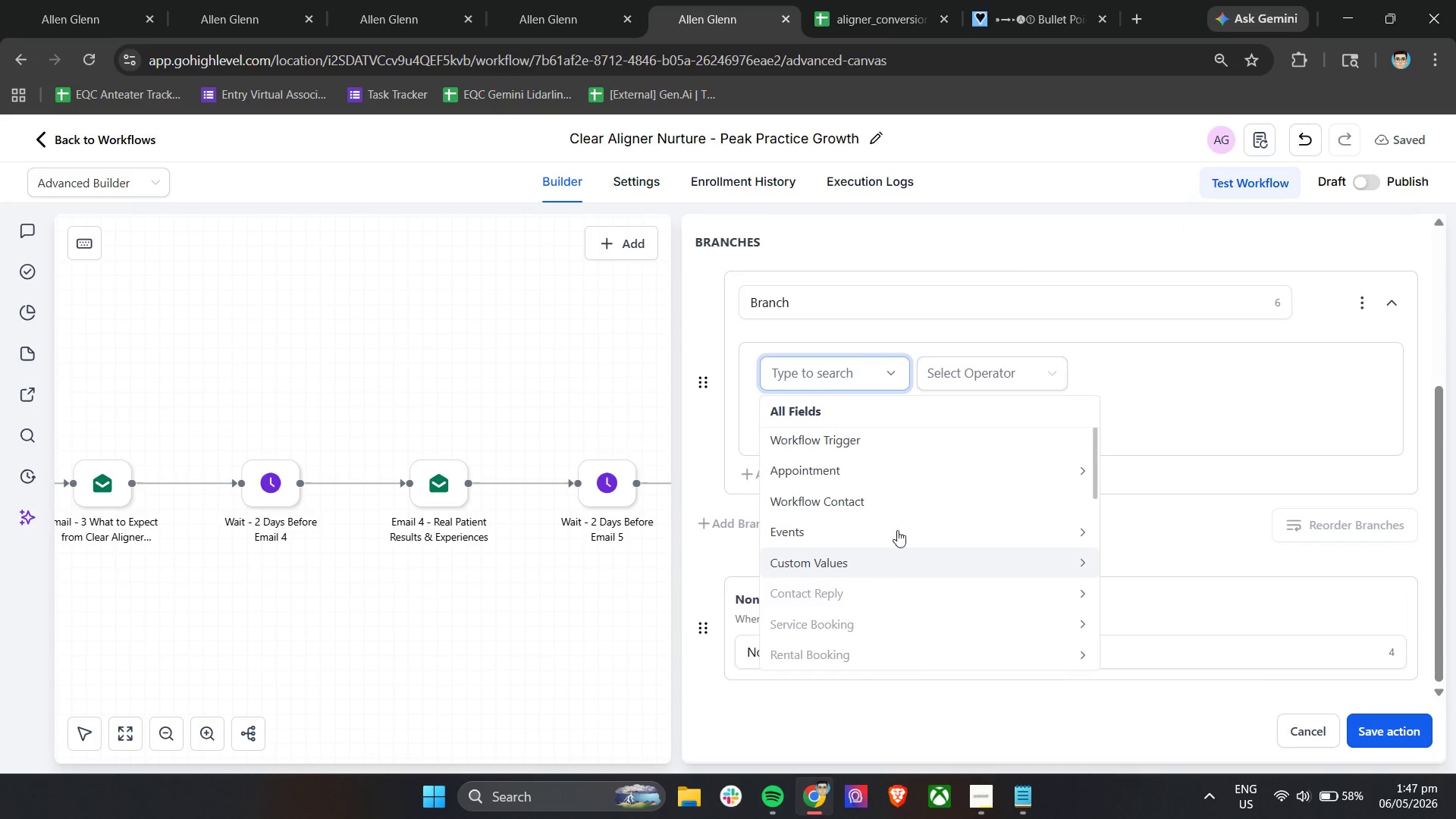 
left_click([899, 476])
 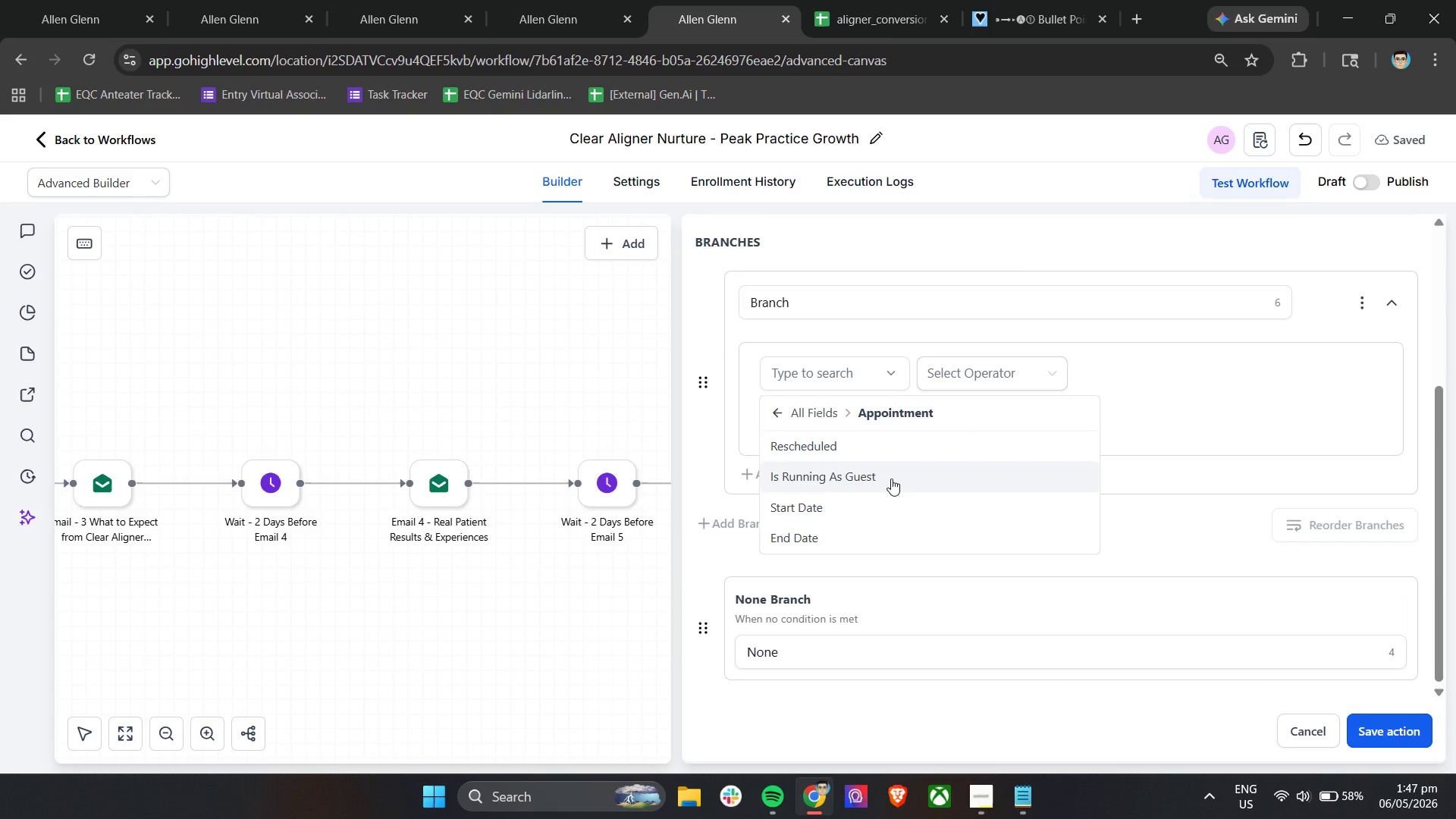 
wait(9.03)
 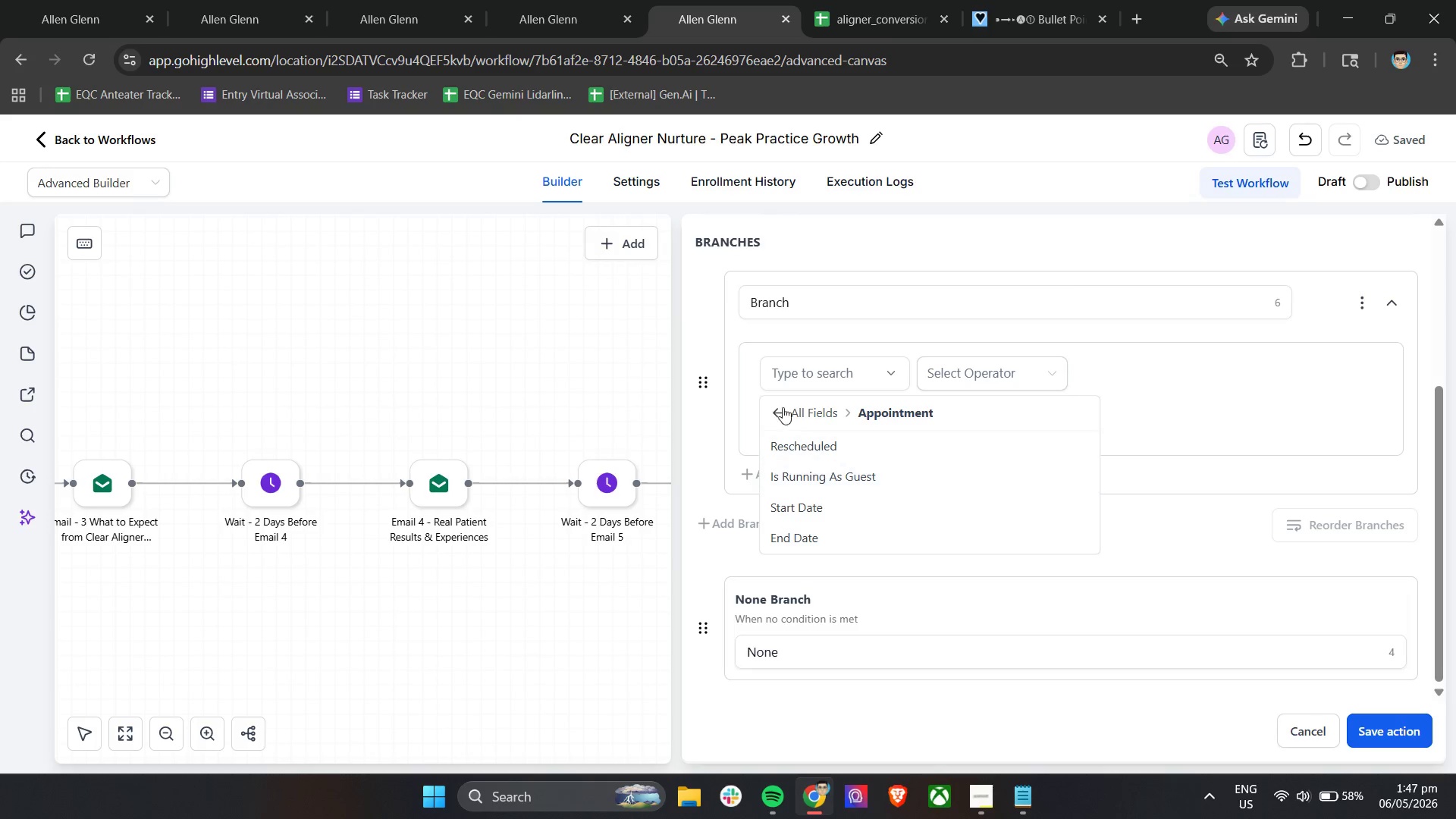 
left_click([777, 412])
 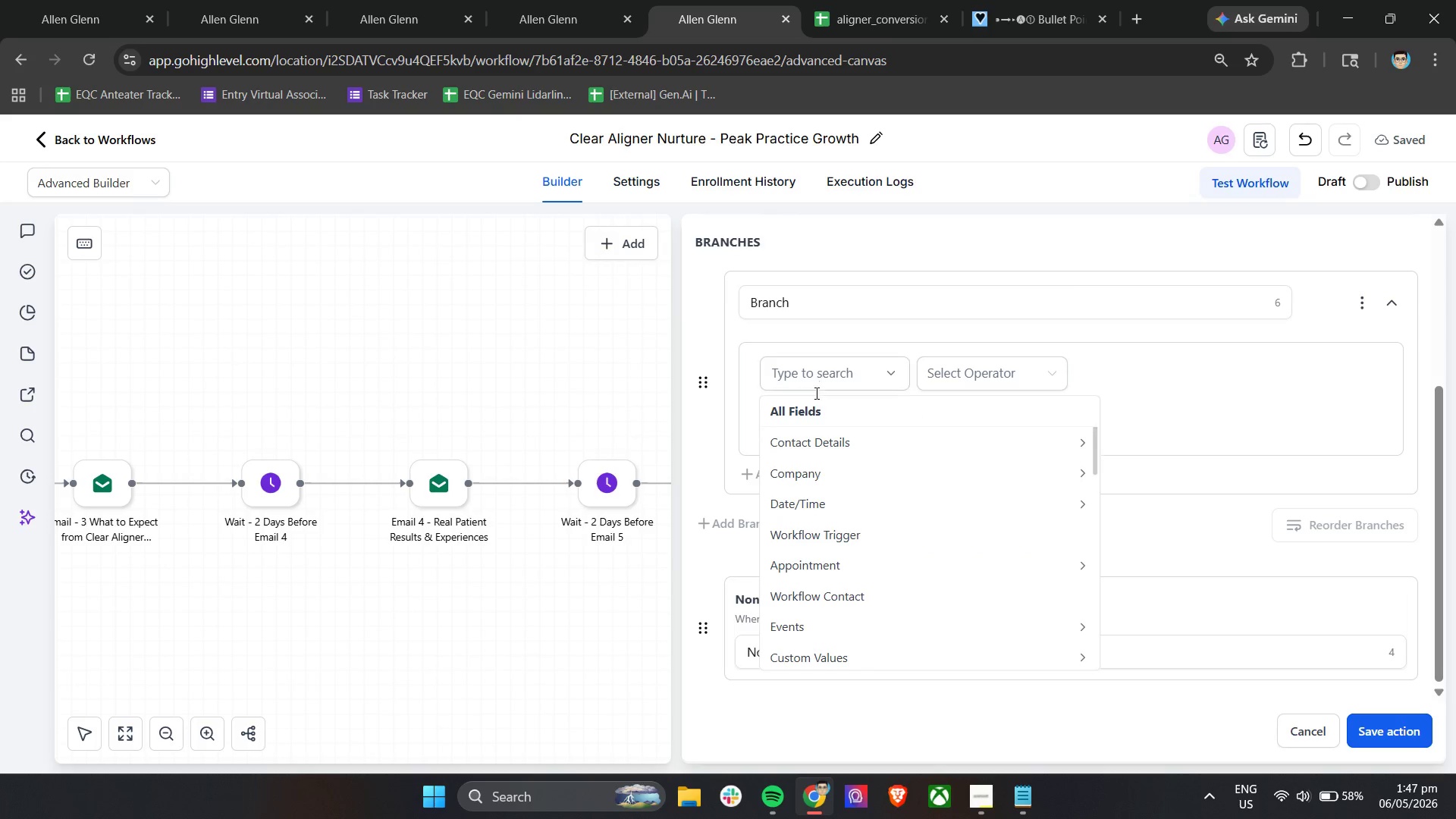 
scroll: coordinate [824, 461], scroll_direction: up, amount: 3.0
 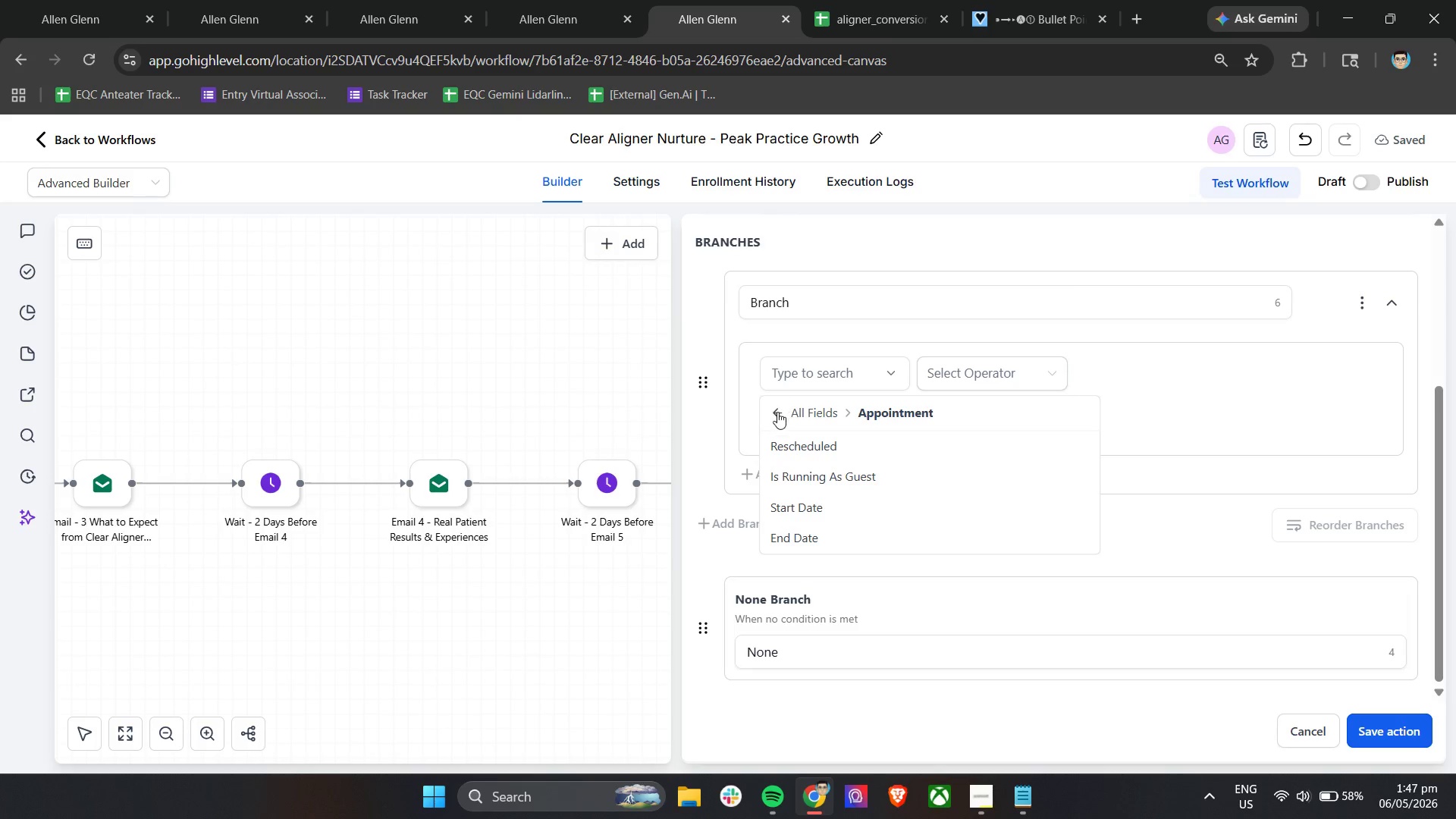 
scroll: coordinate [953, 582], scroll_direction: down, amount: 6.0
 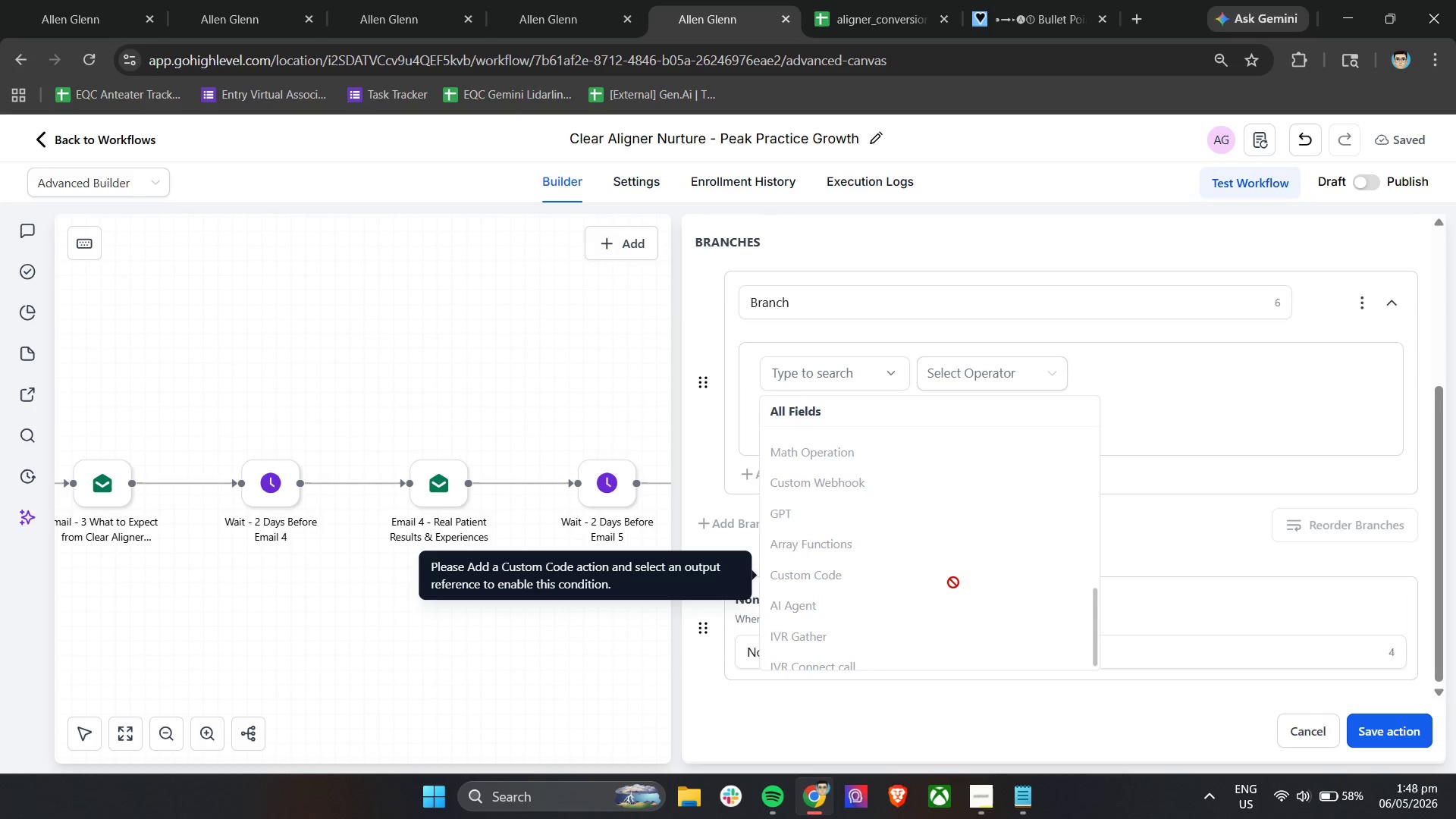 
scroll: coordinate [953, 582], scroll_direction: up, amount: 1.0
 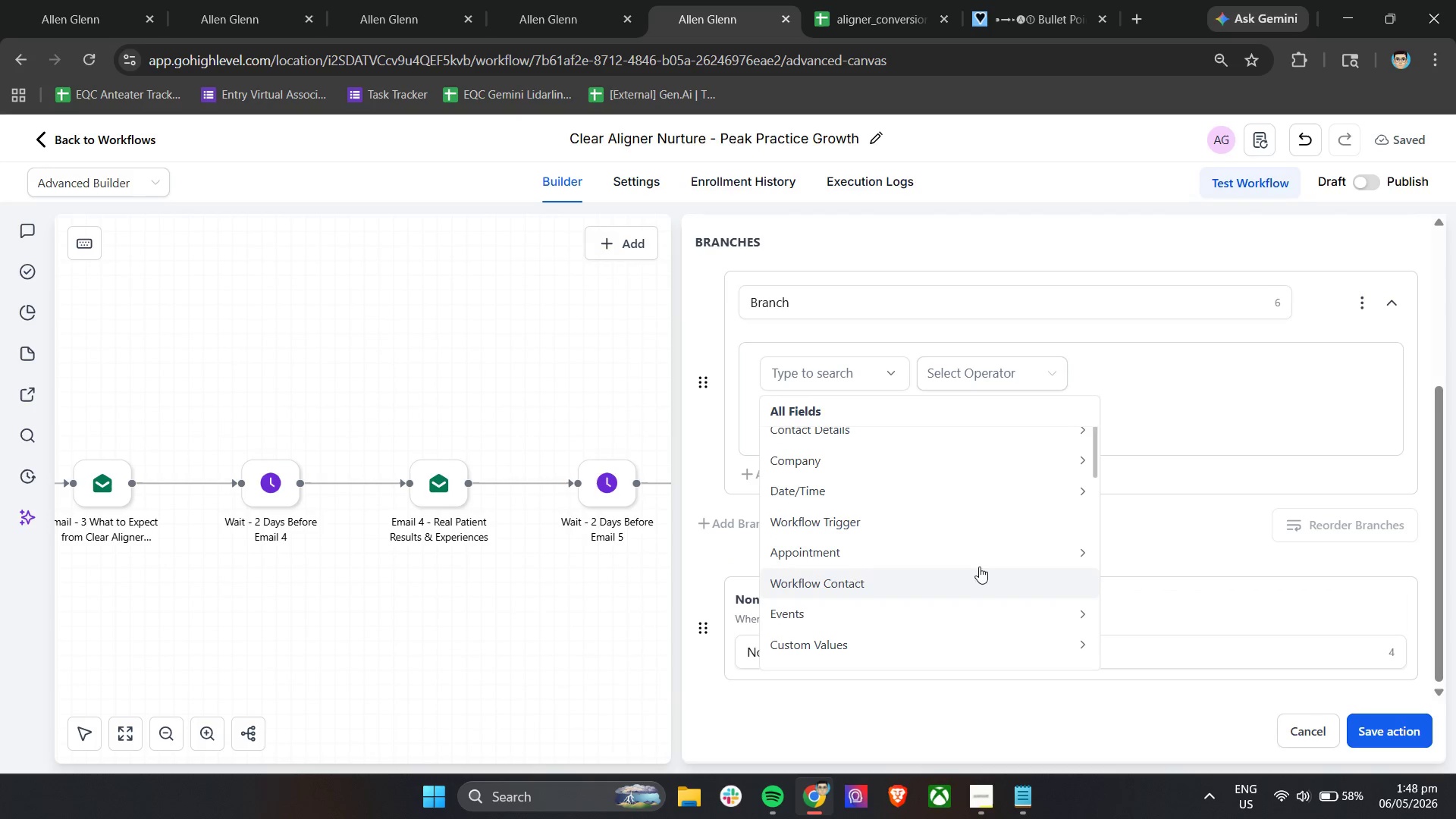 
left_click([987, 560])
 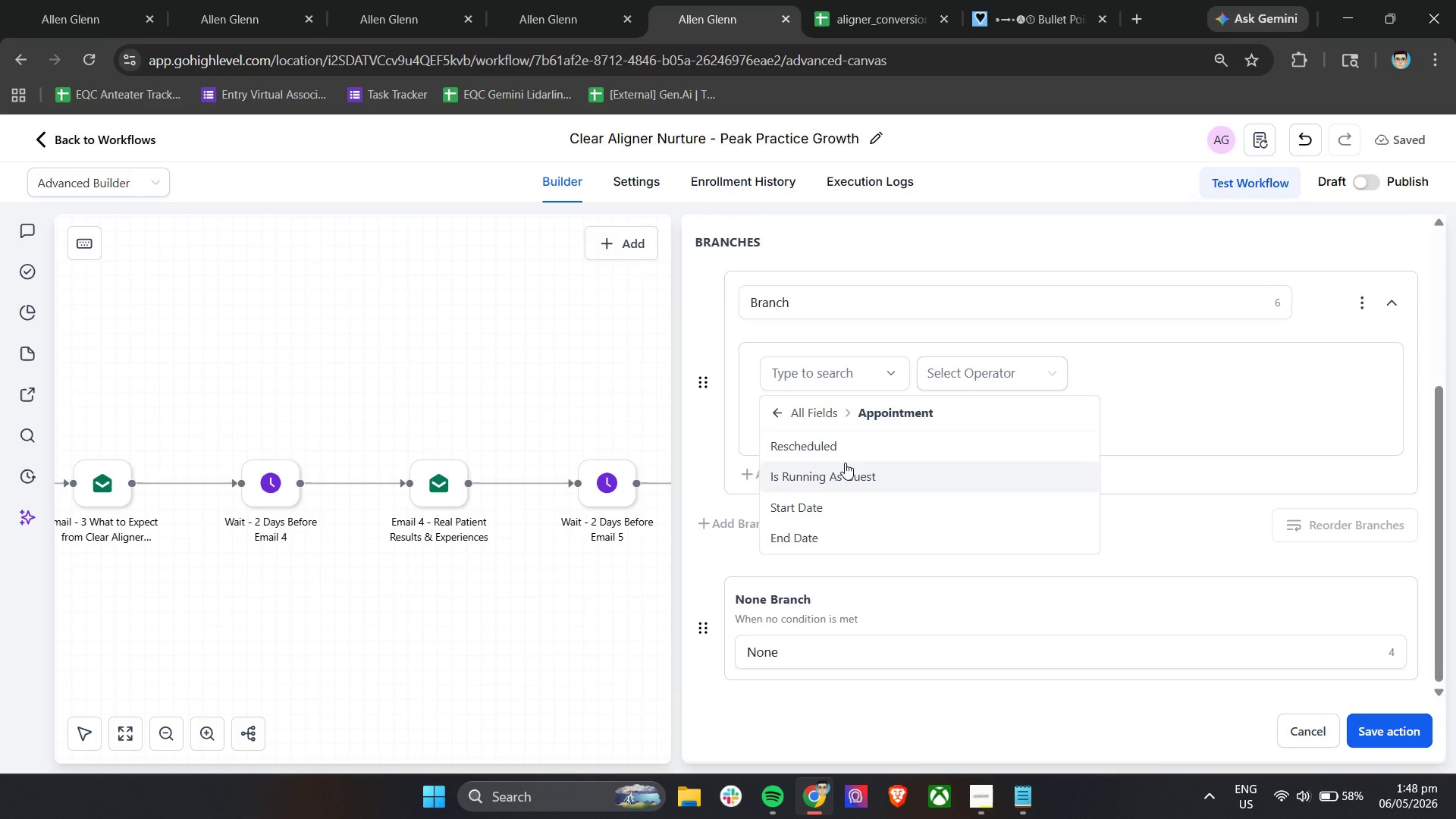 
left_click([841, 456])
 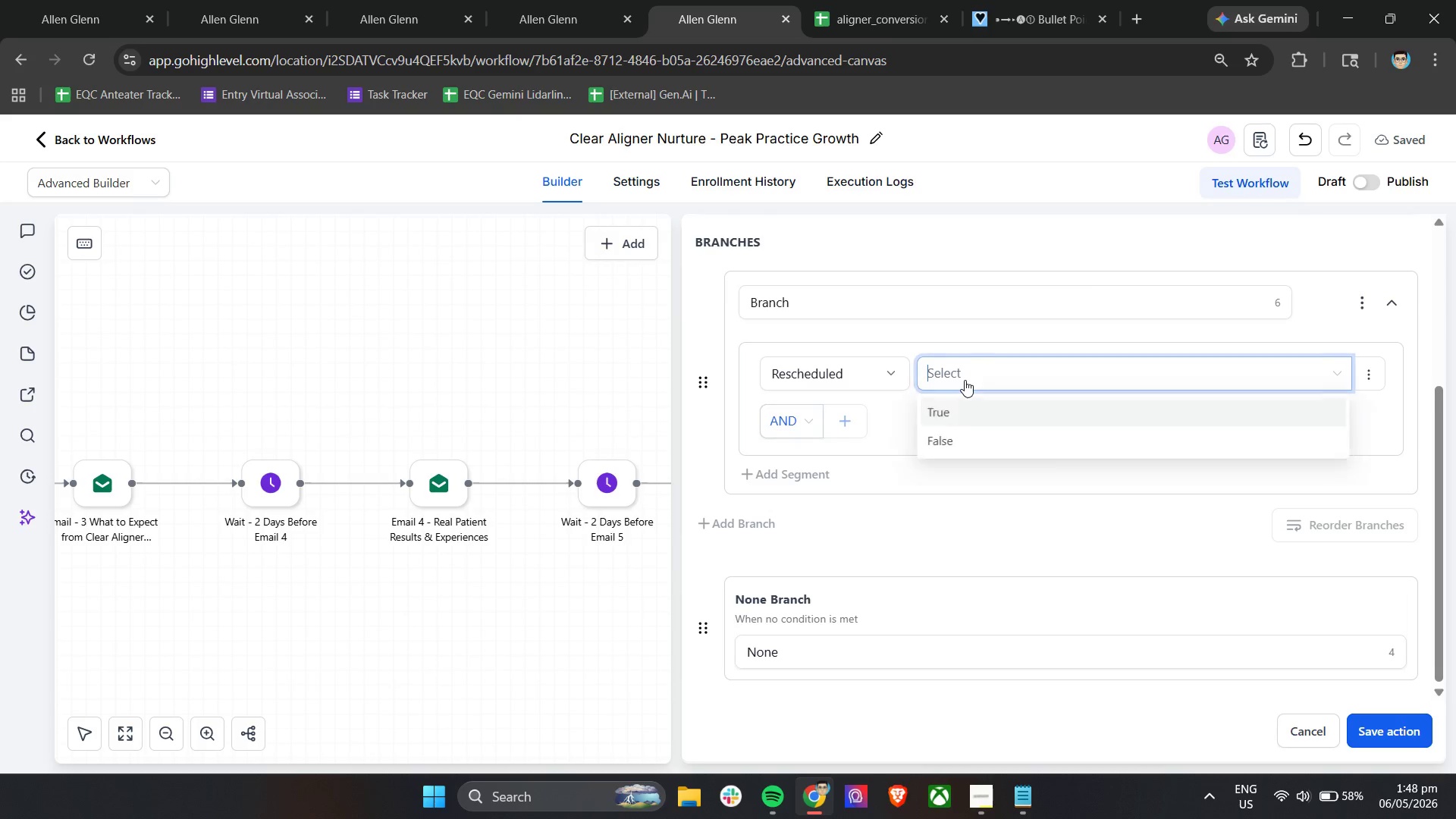 
left_click([966, 378])
 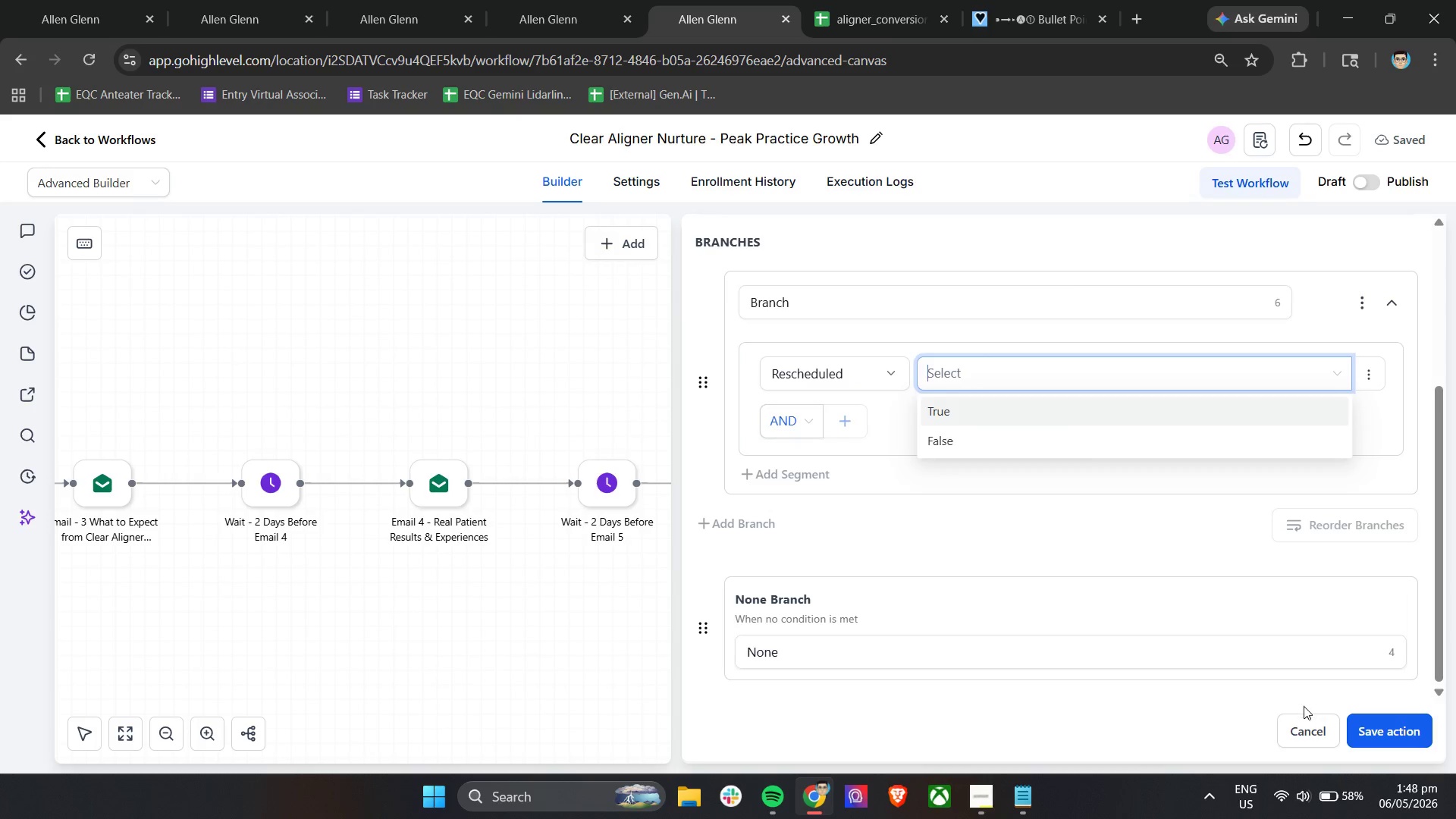 
left_click([852, 494])
 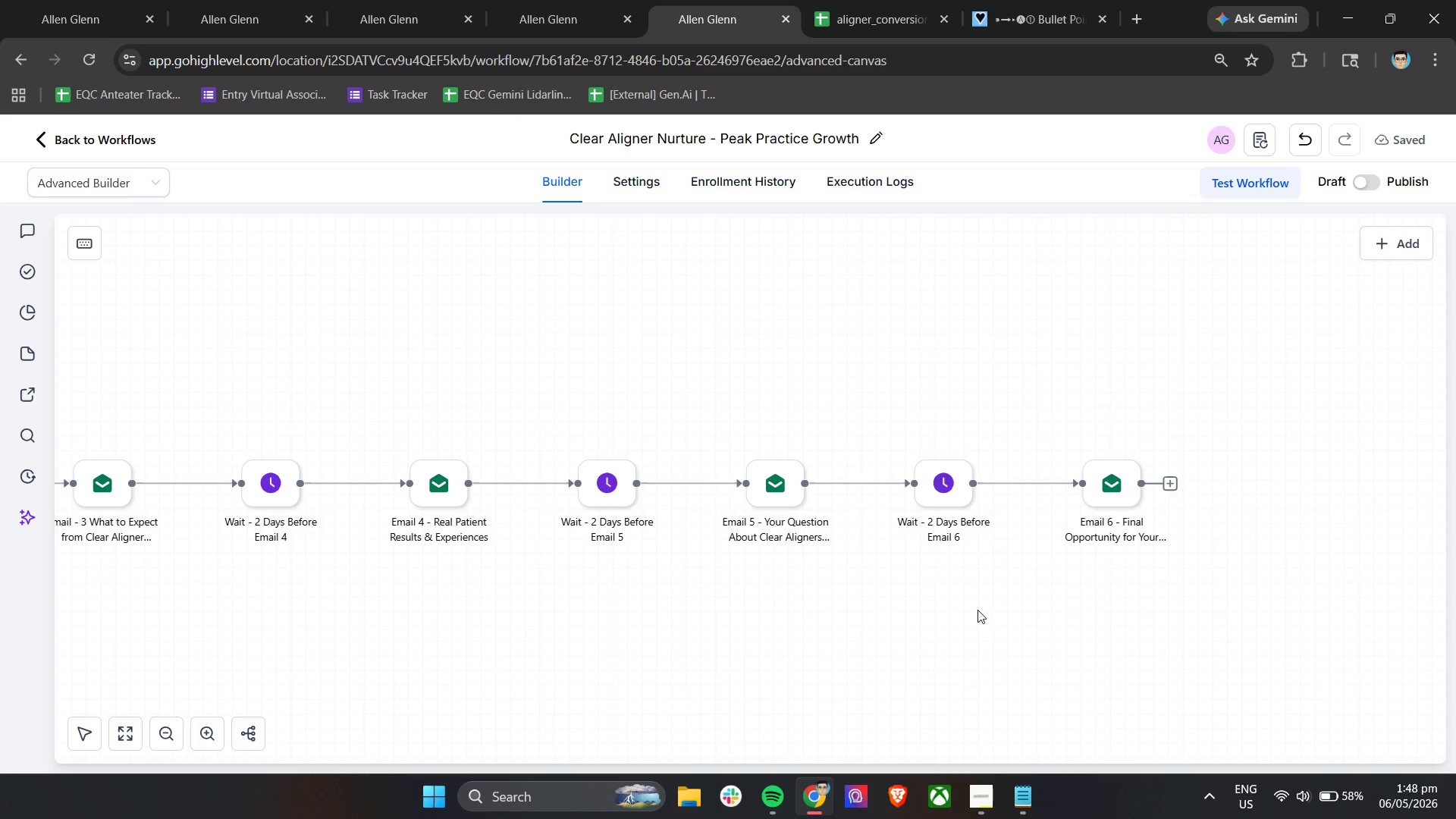 
wait(6.26)
 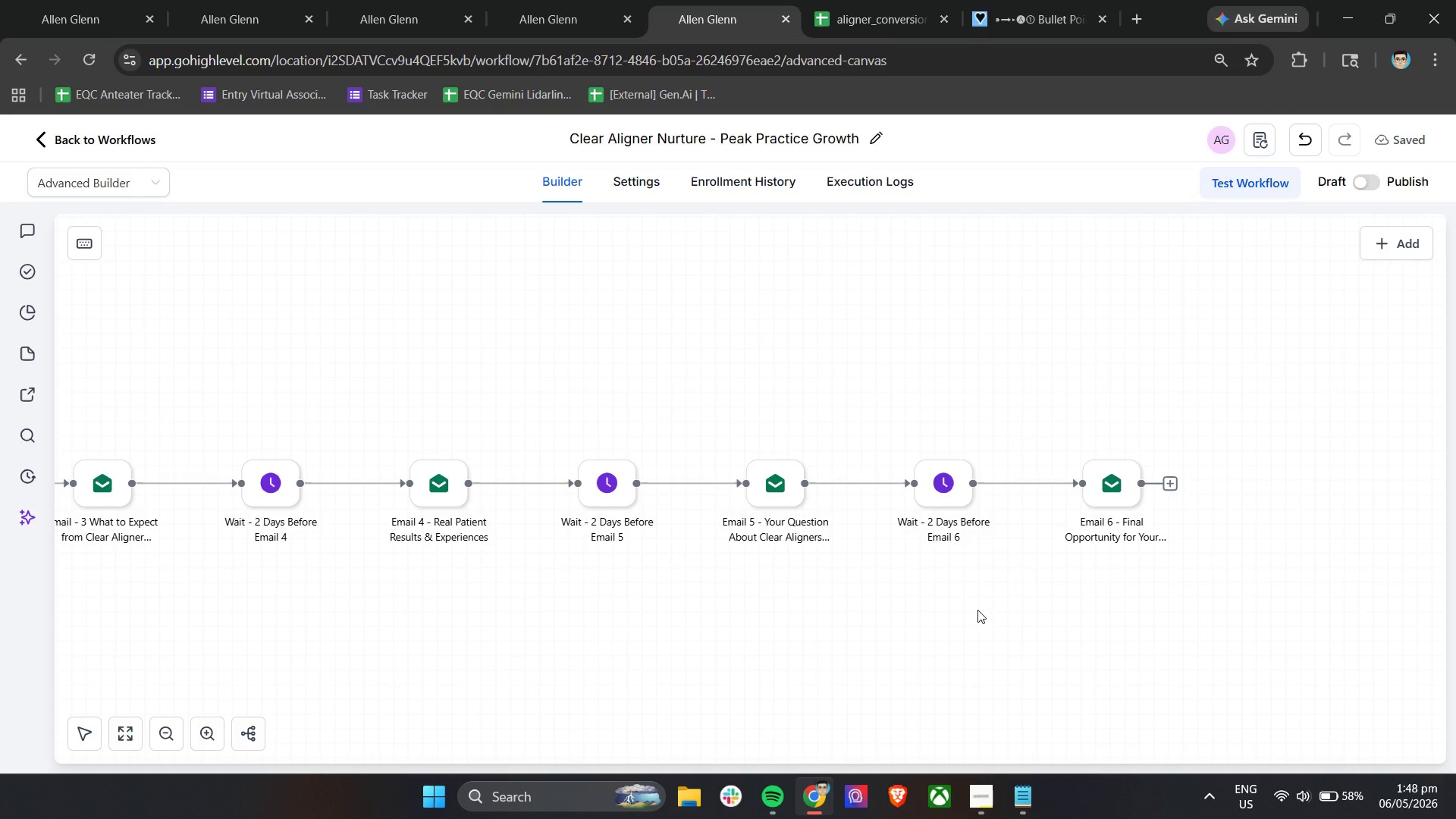 
hold_key(key=ShiftLeft, duration=1.03)
scroll: coordinate [763, 661], scroll_direction: up, amount: 15.0
 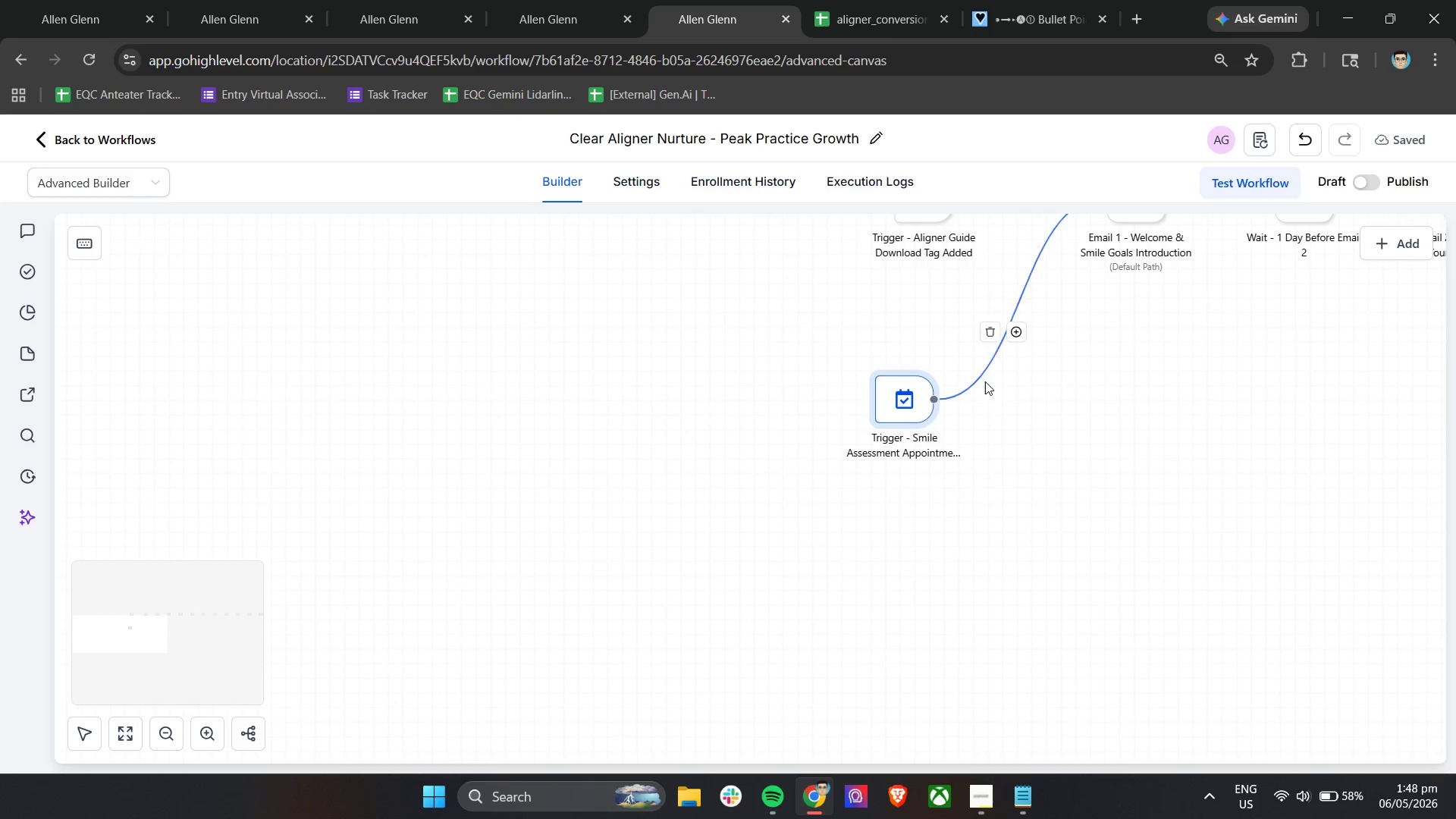 
left_click([899, 400])
 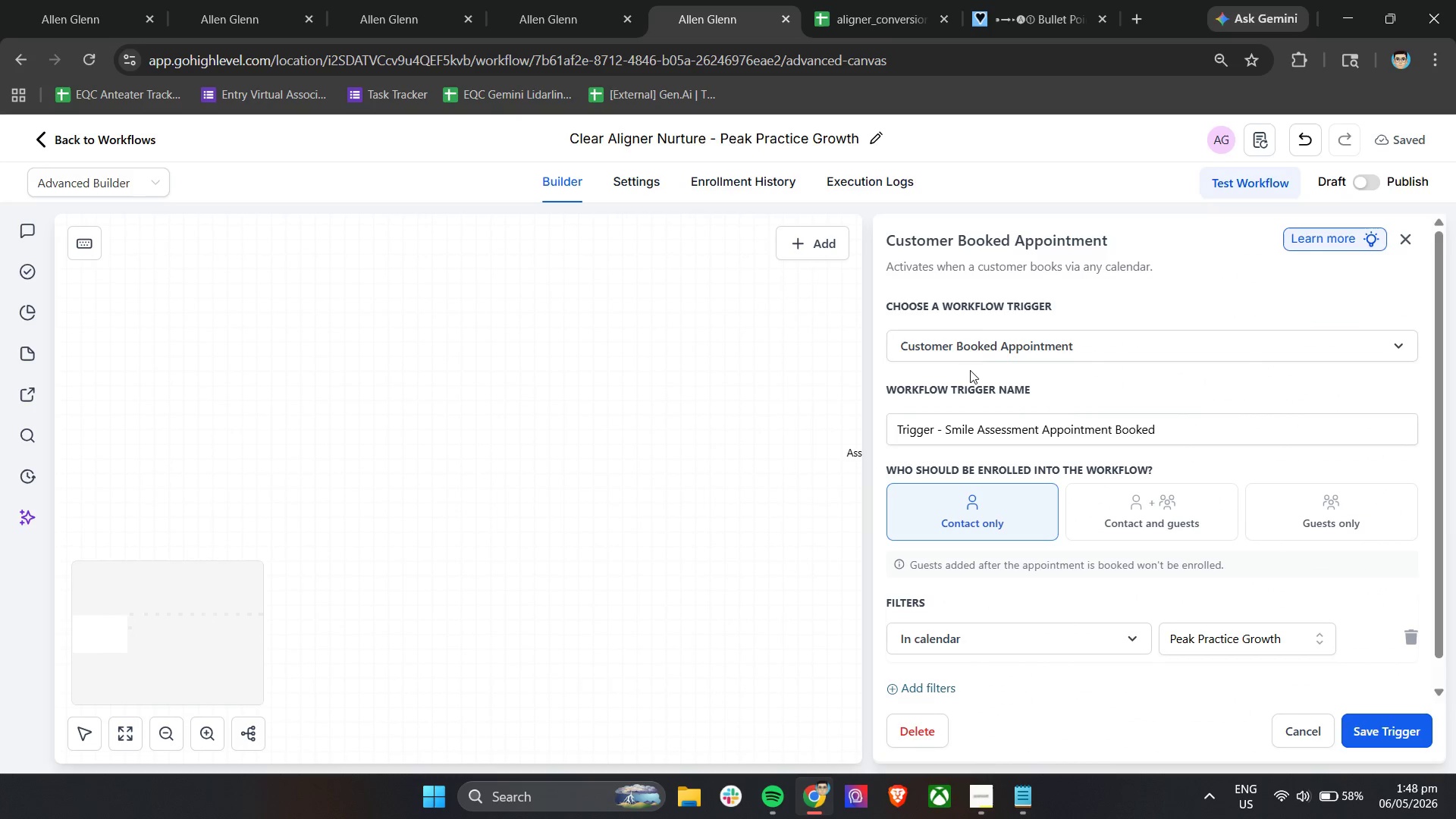 
left_click([984, 332])
 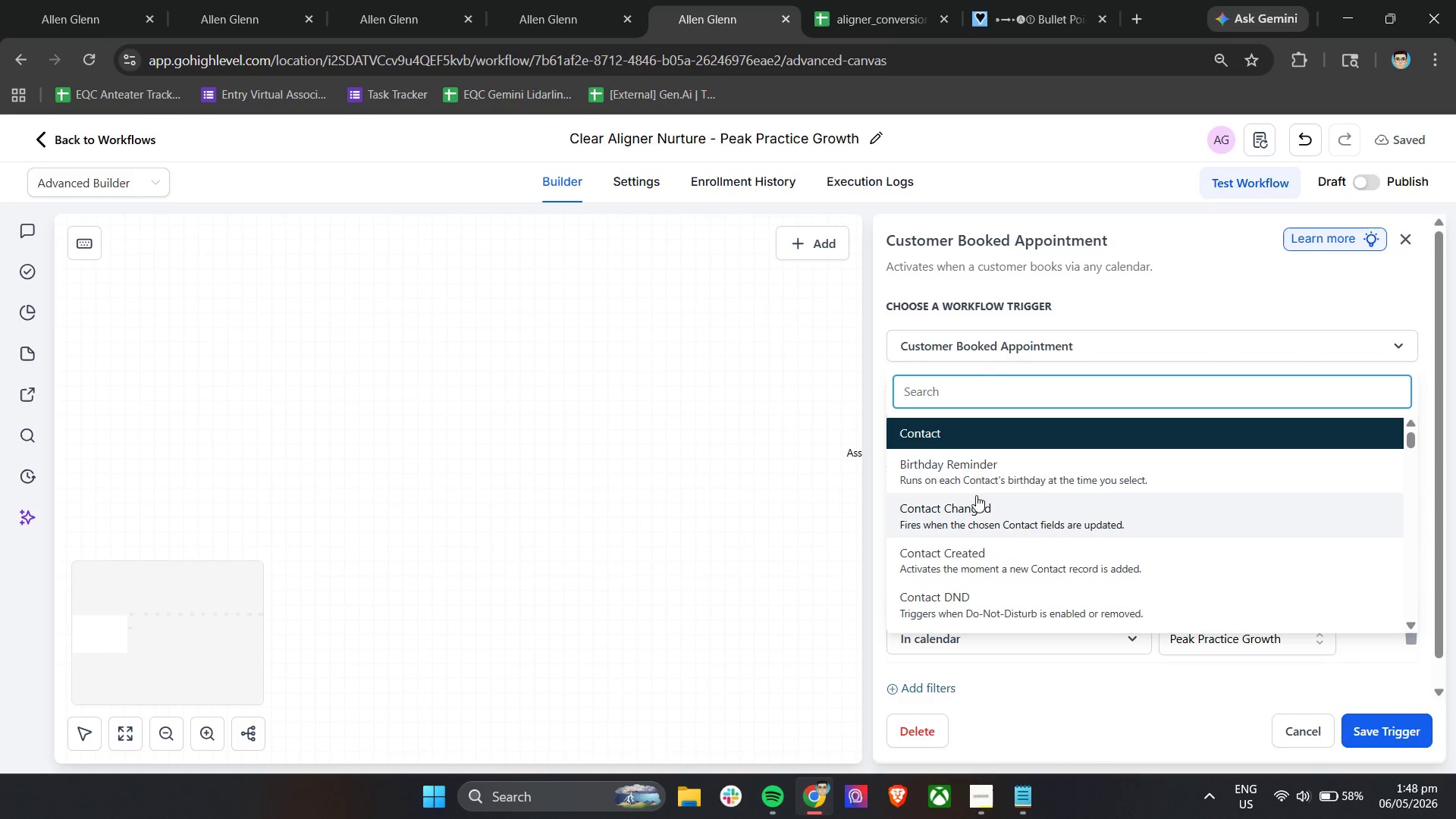 
scroll: coordinate [1114, 548], scroll_direction: down, amount: 5.0
 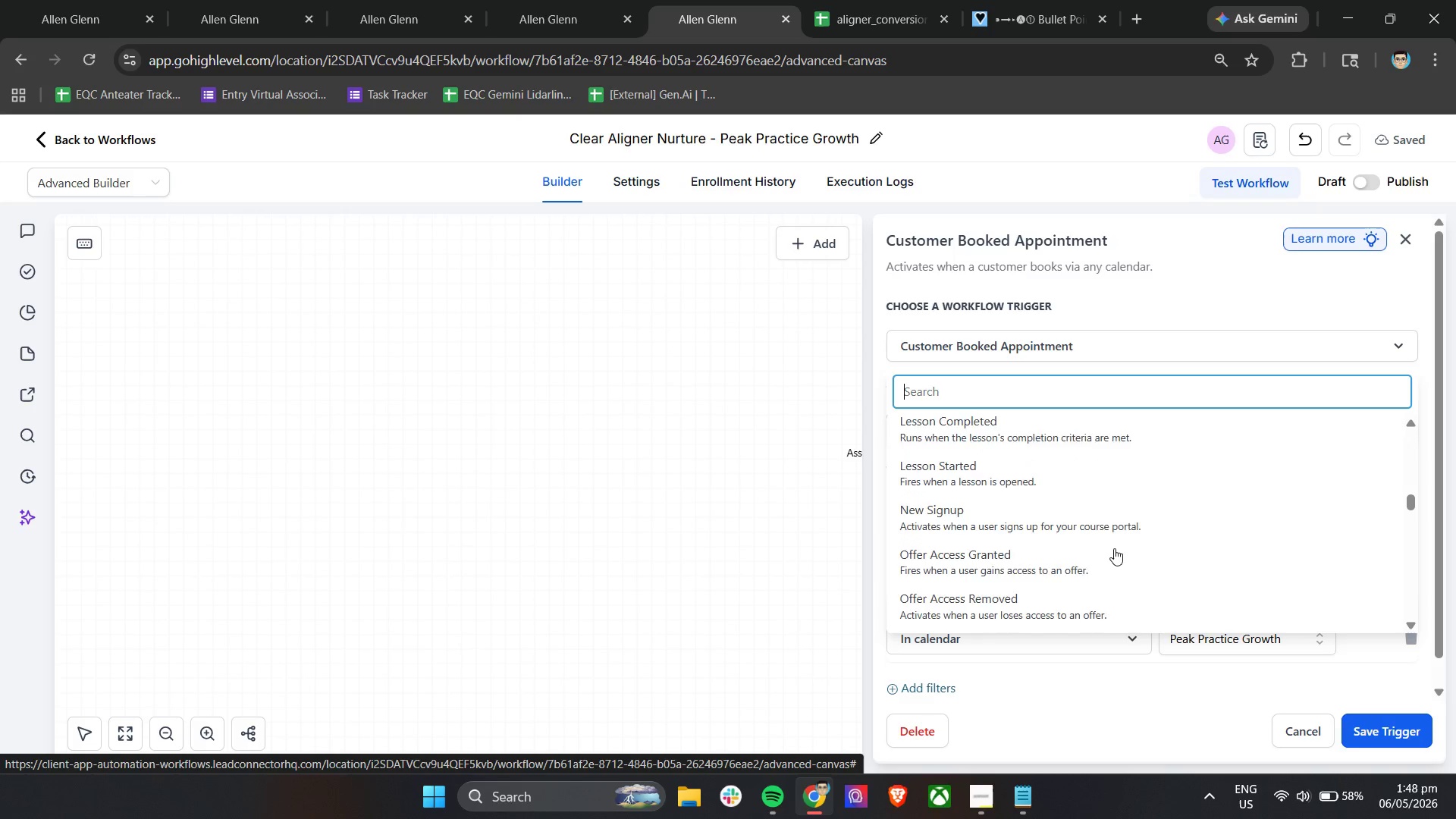 
type(appoi)
 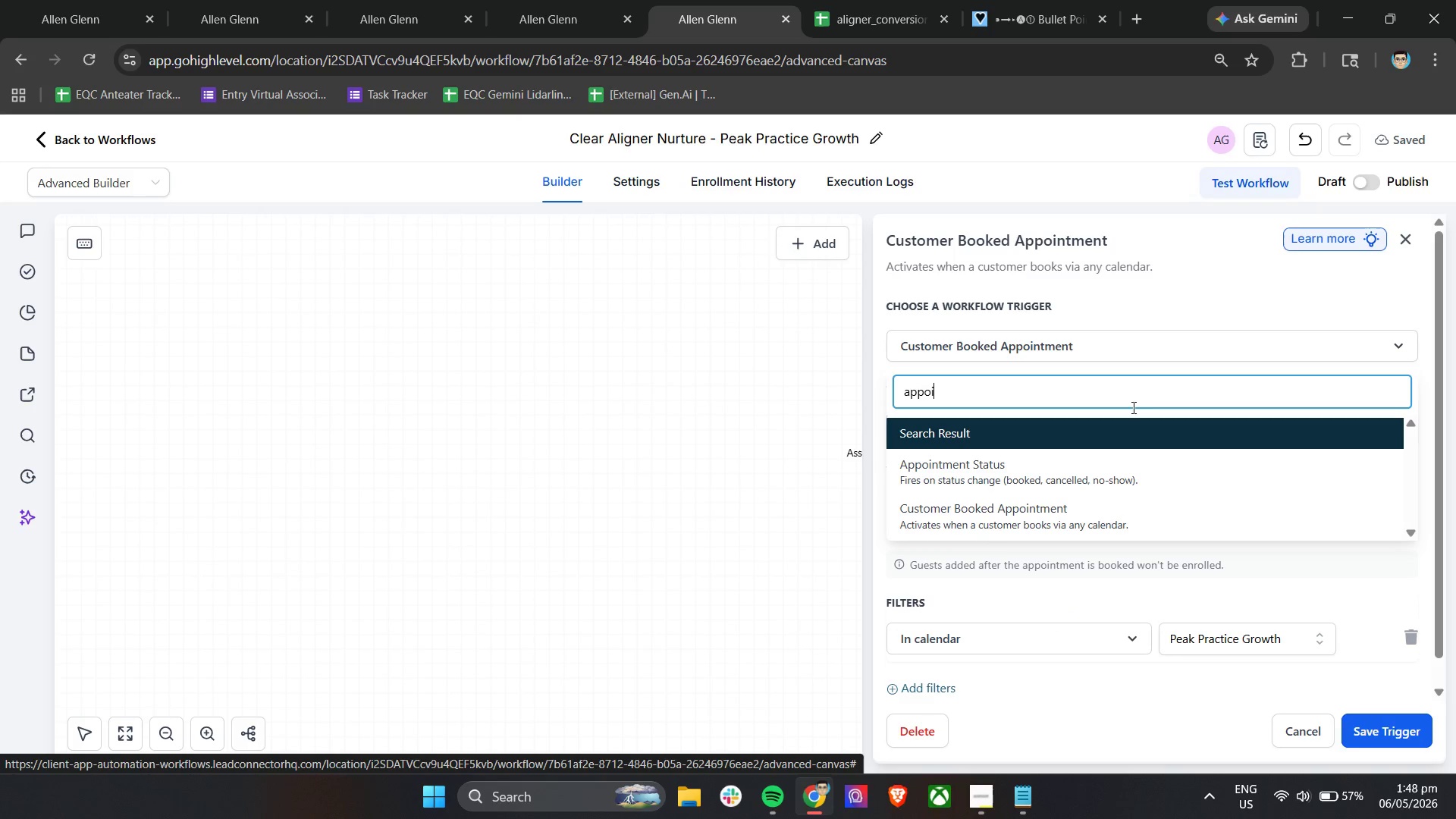 
left_click([1101, 468])
 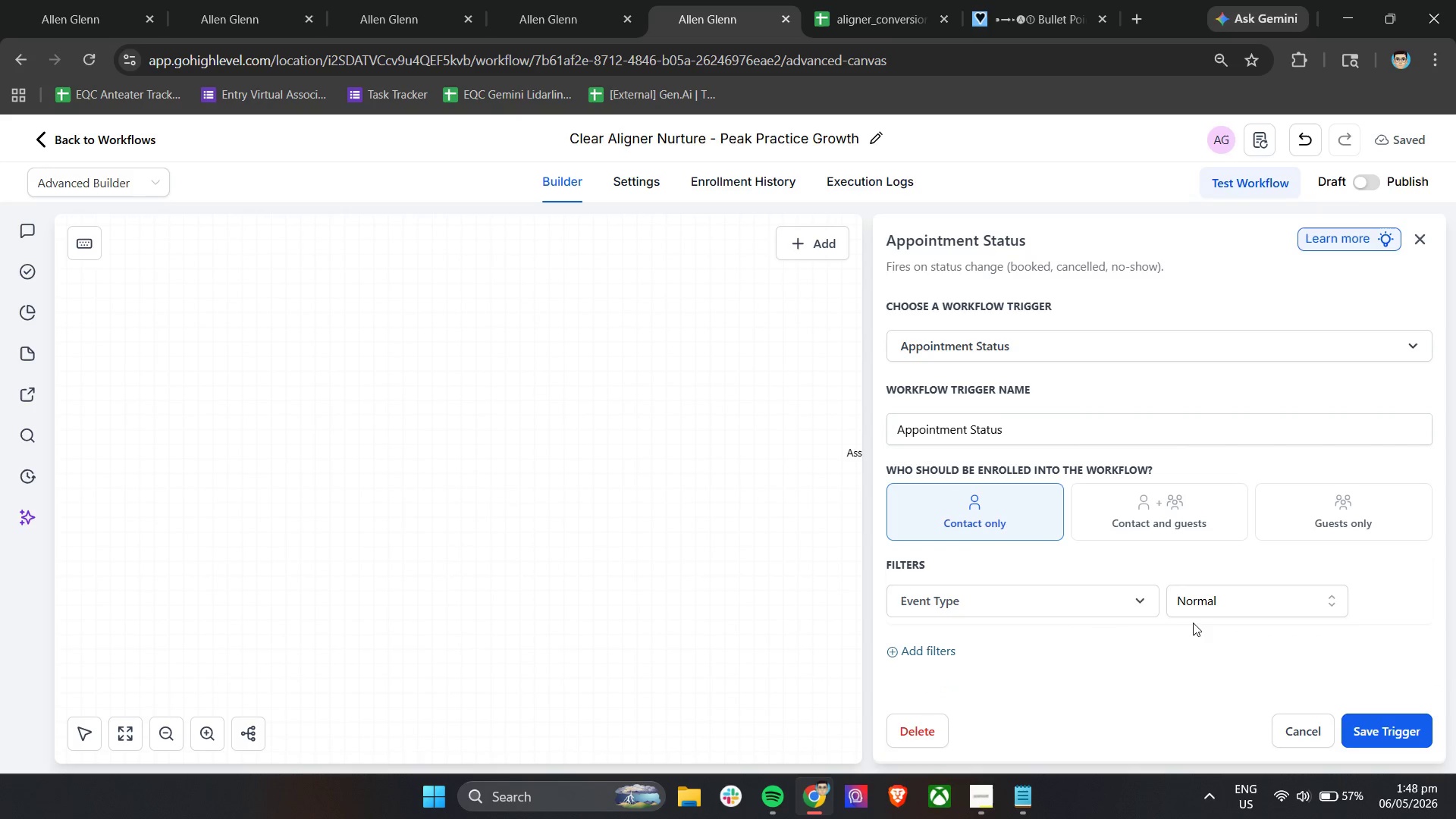 
left_click([1090, 611])
 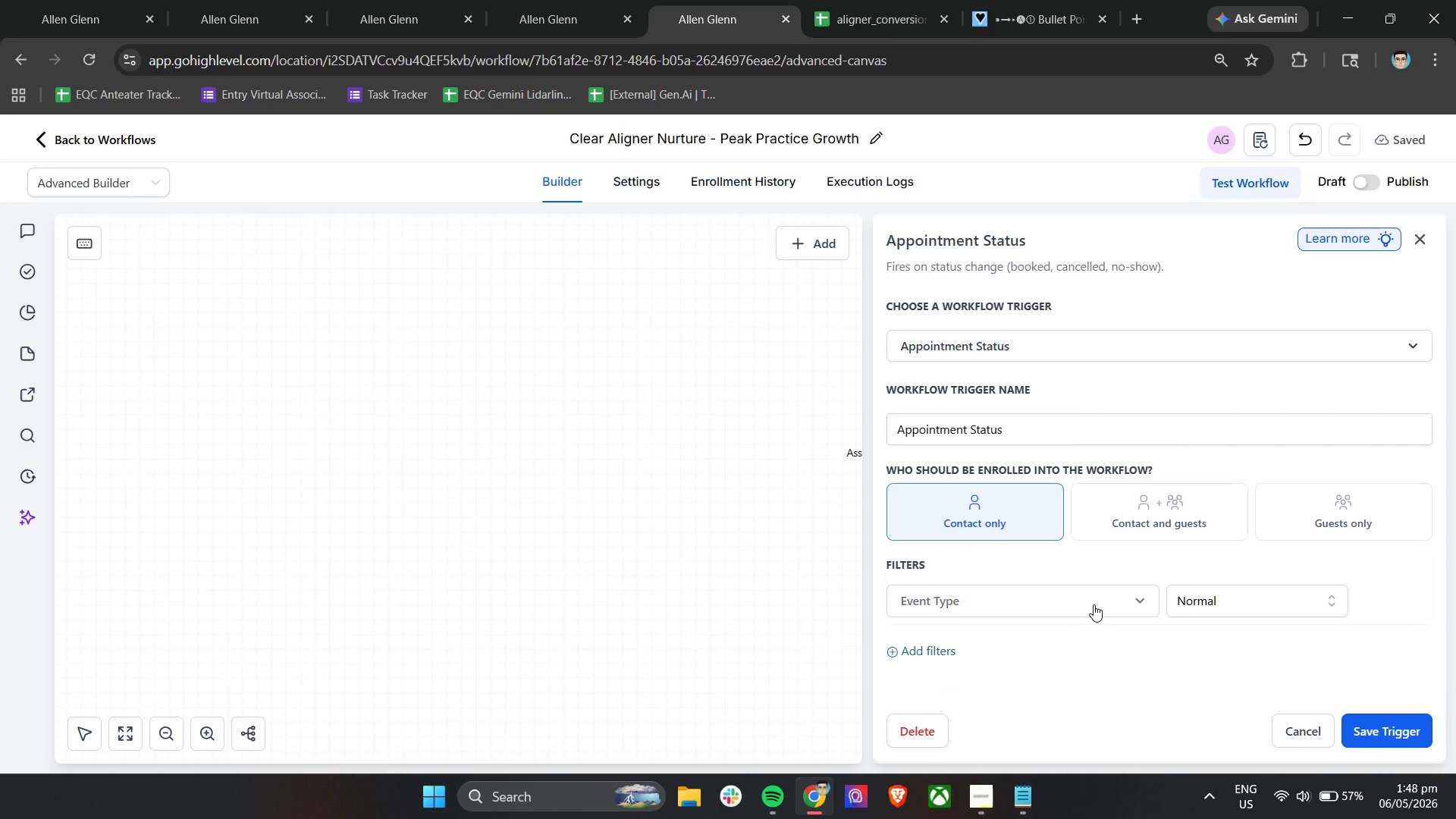 
left_click([1094, 604])
 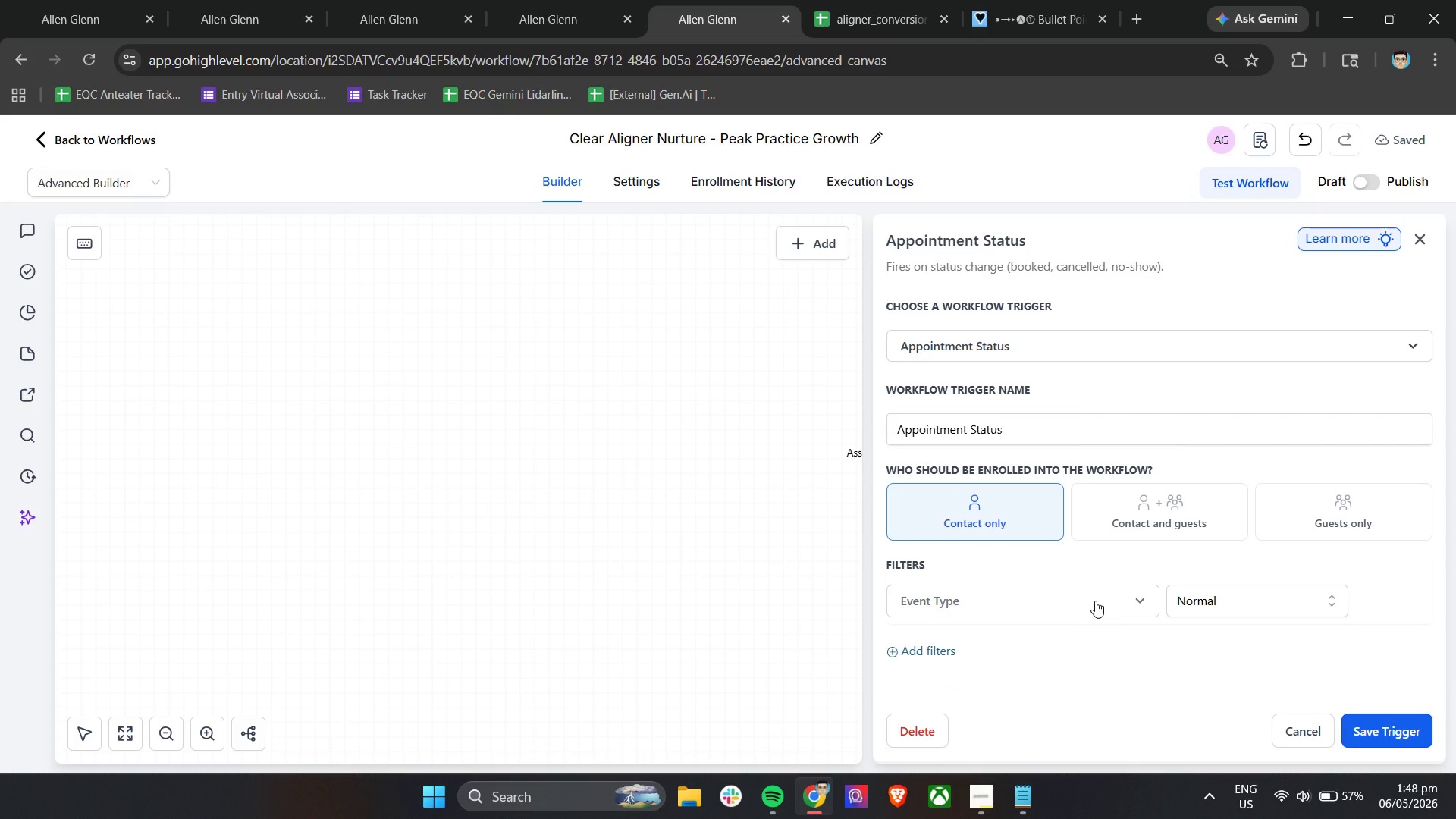 
left_click([1095, 601])
 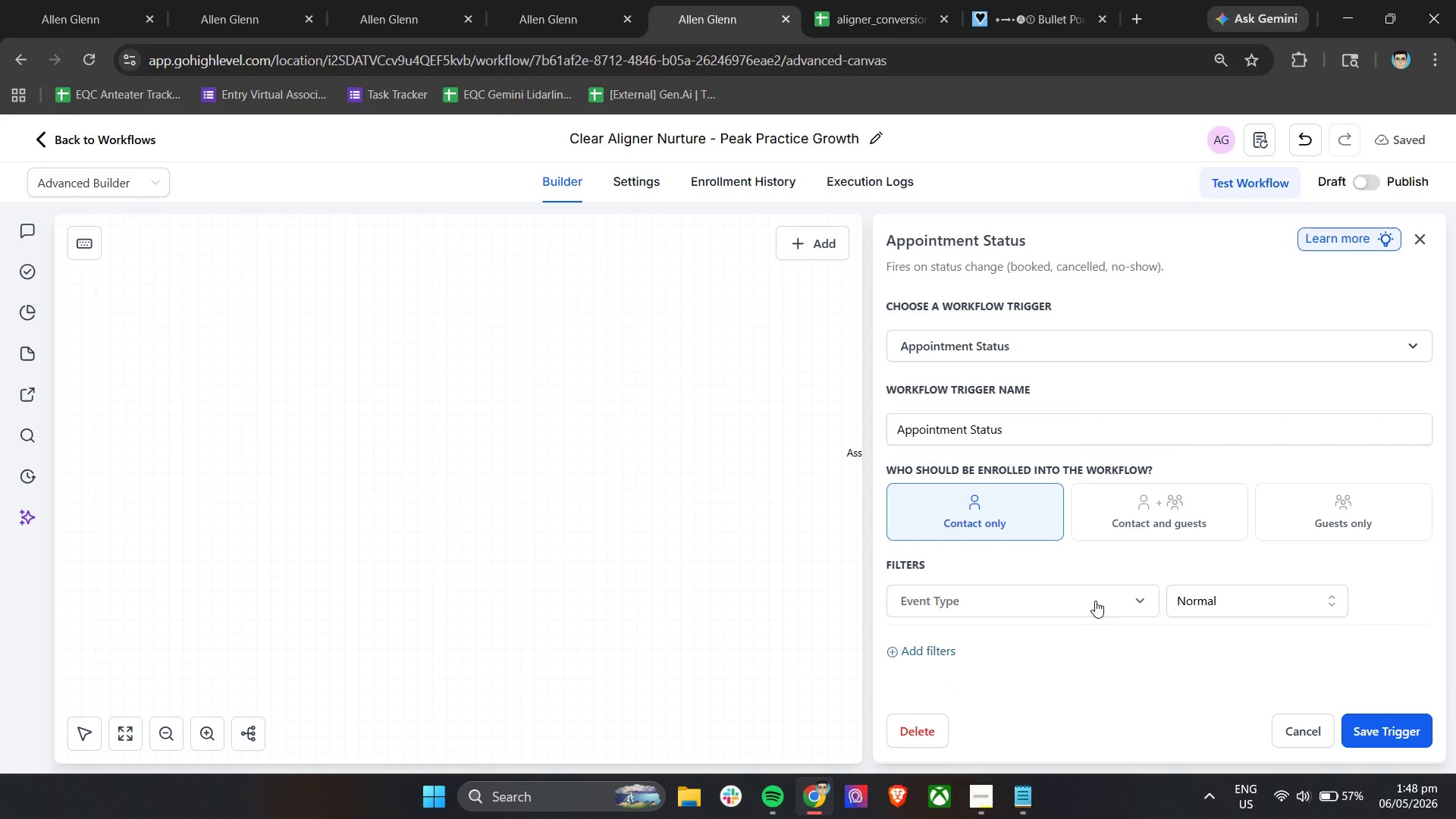 
scroll: coordinate [1095, 601], scroll_direction: down, amount: 4.0
 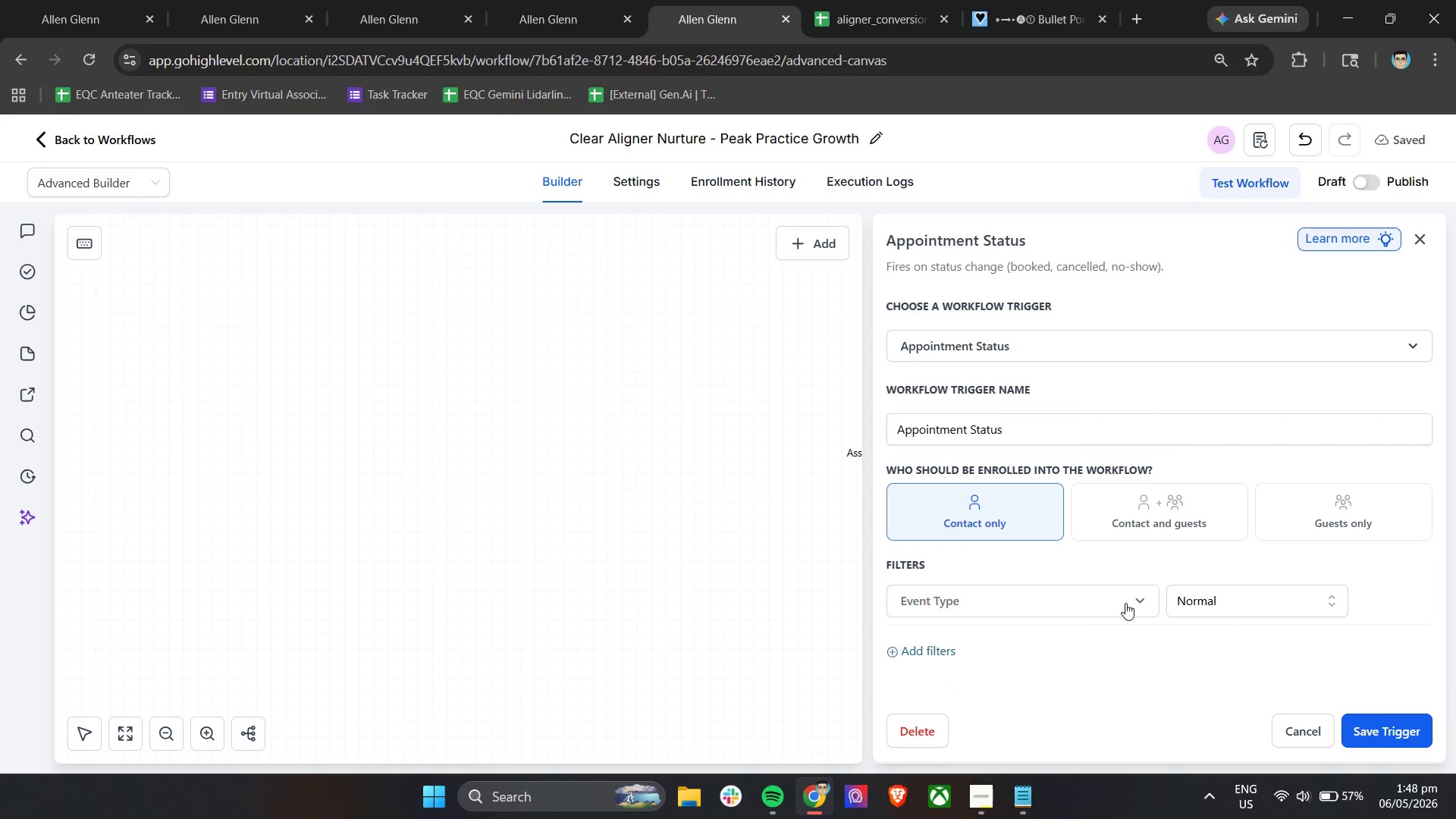 
double_click([1207, 594])
 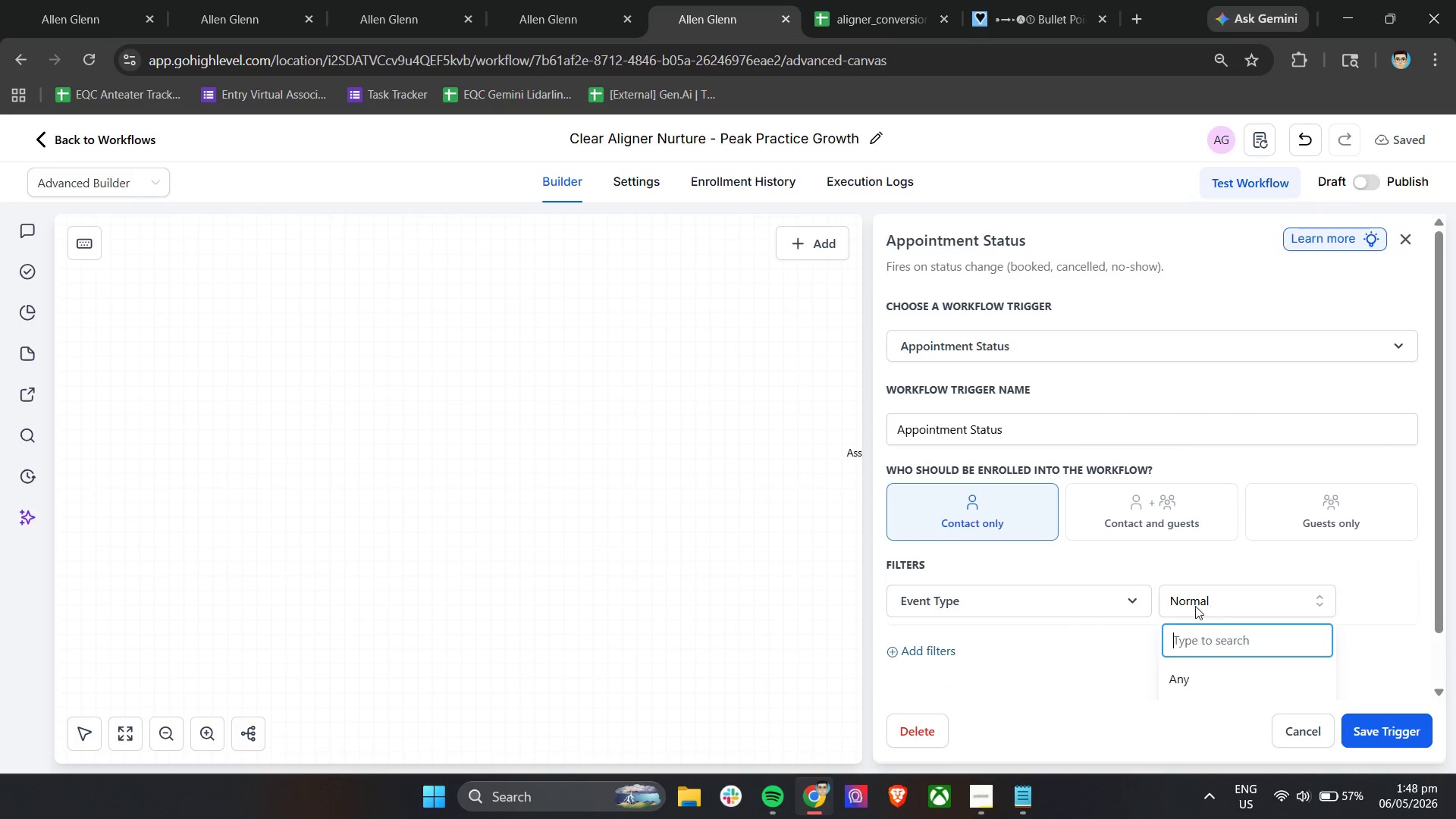 
scroll: coordinate [1244, 586], scroll_direction: down, amount: 5.0
 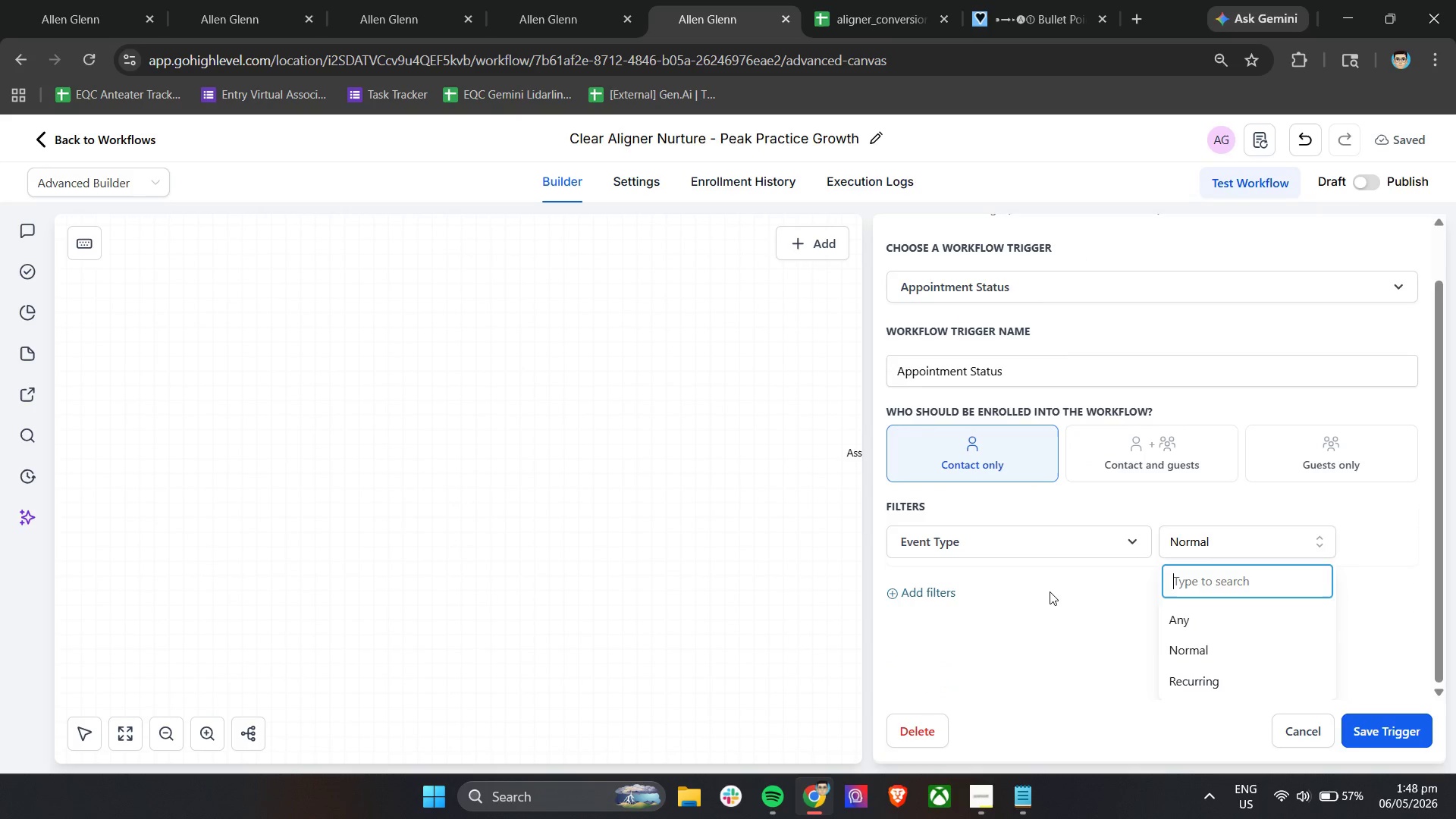 
left_click([1048, 592])
 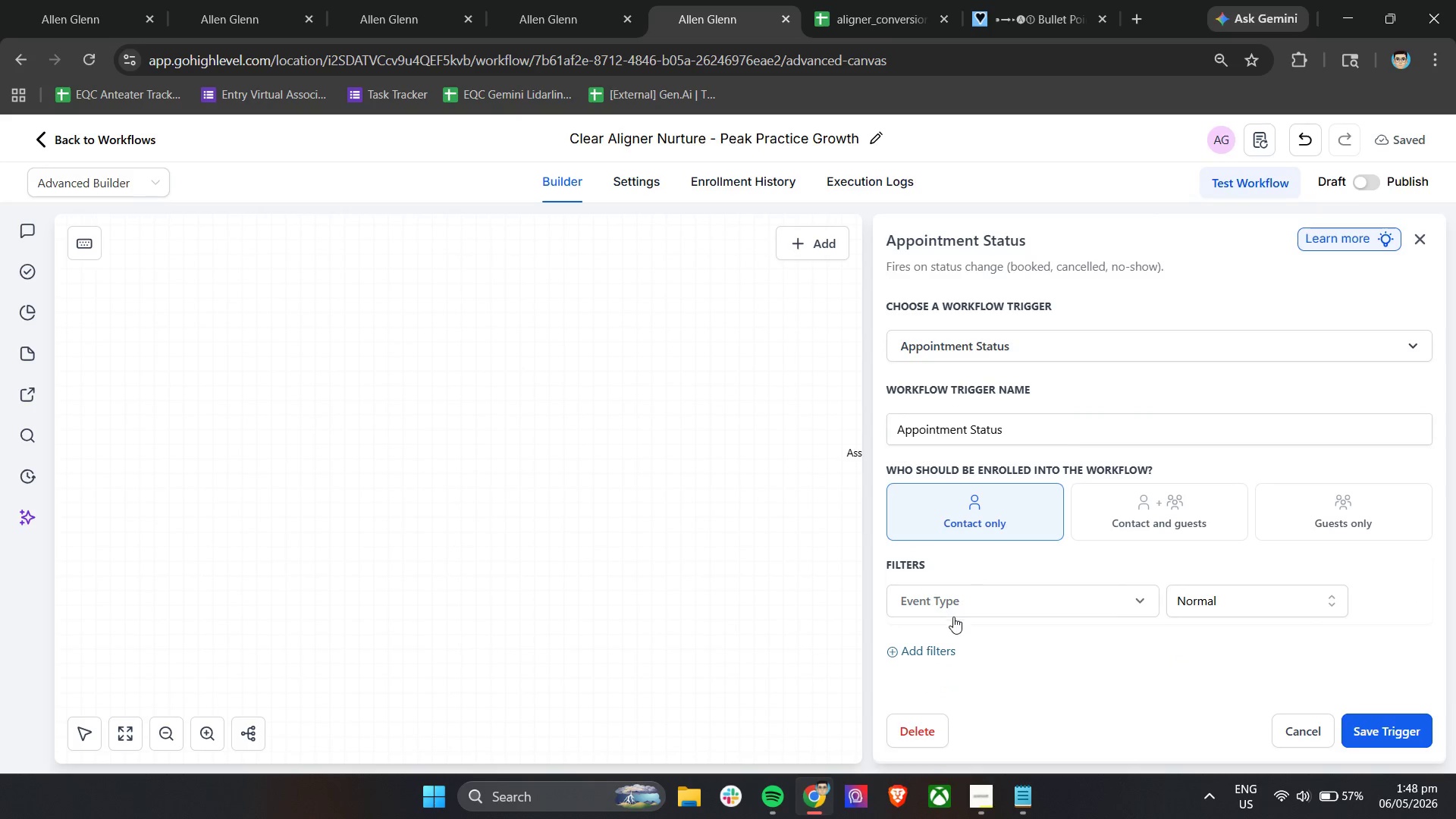 
left_click([935, 644])
 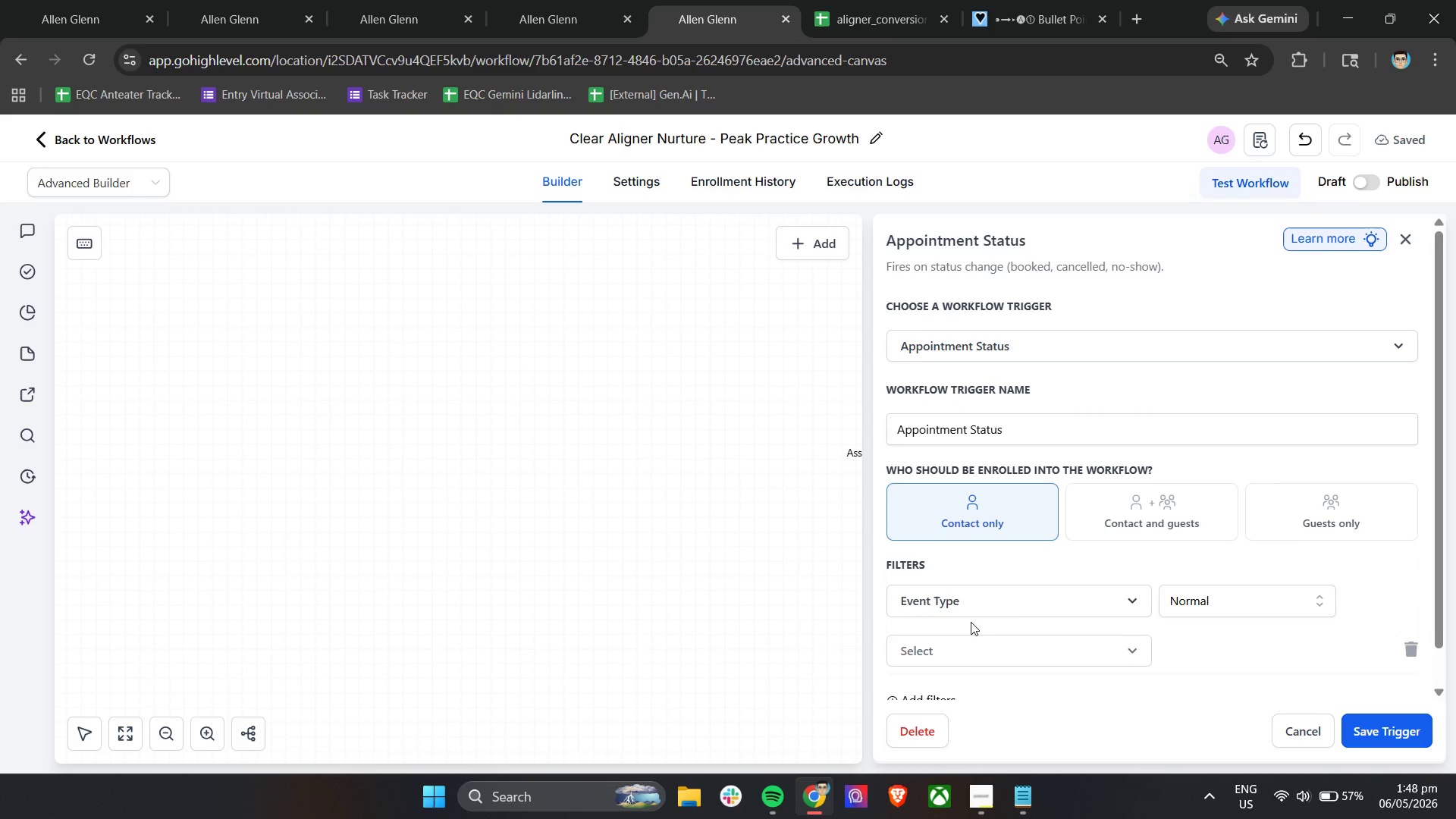 
left_click([978, 609])
 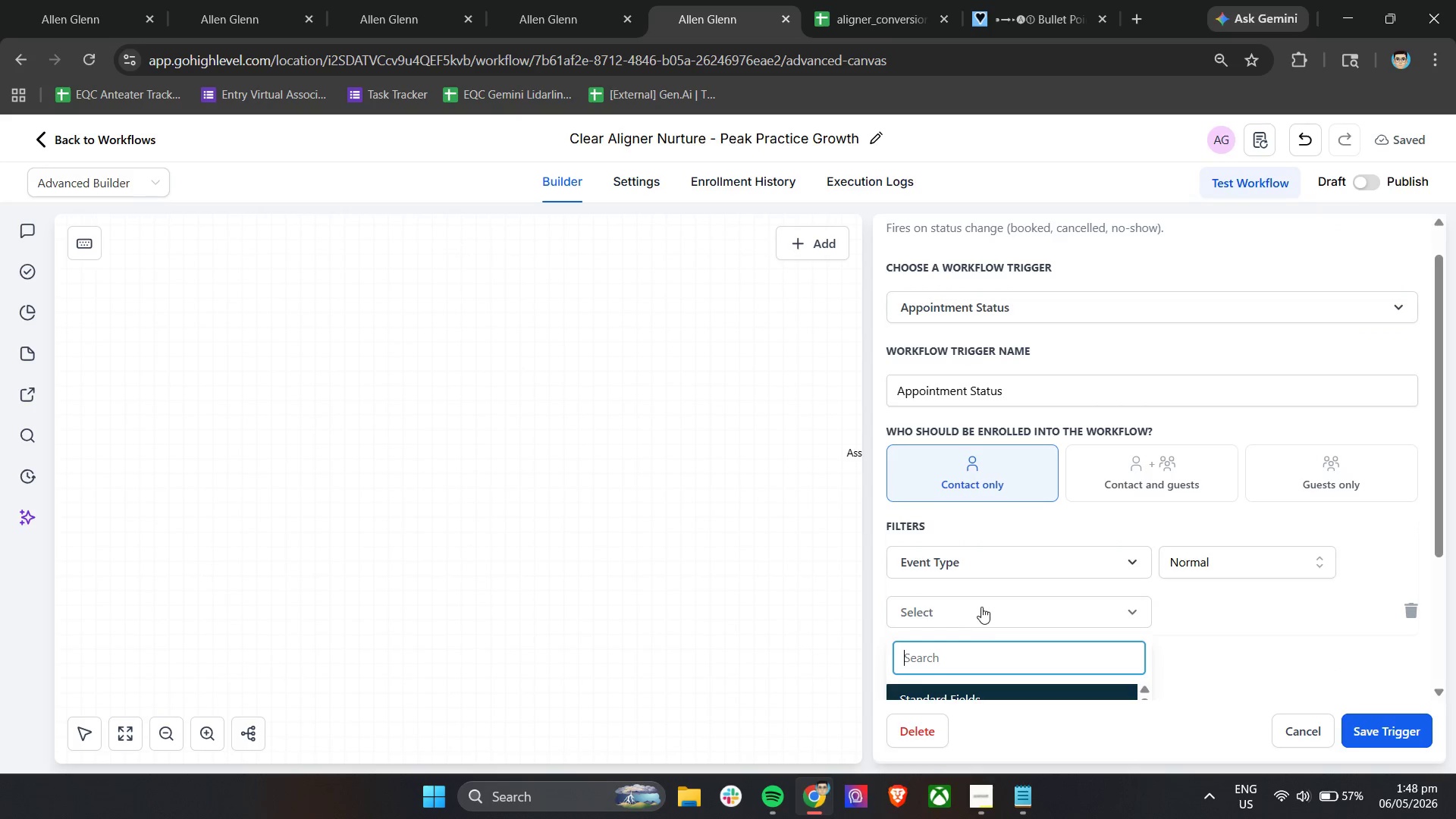 
scroll: coordinate [1006, 604], scroll_direction: down, amount: 7.0
 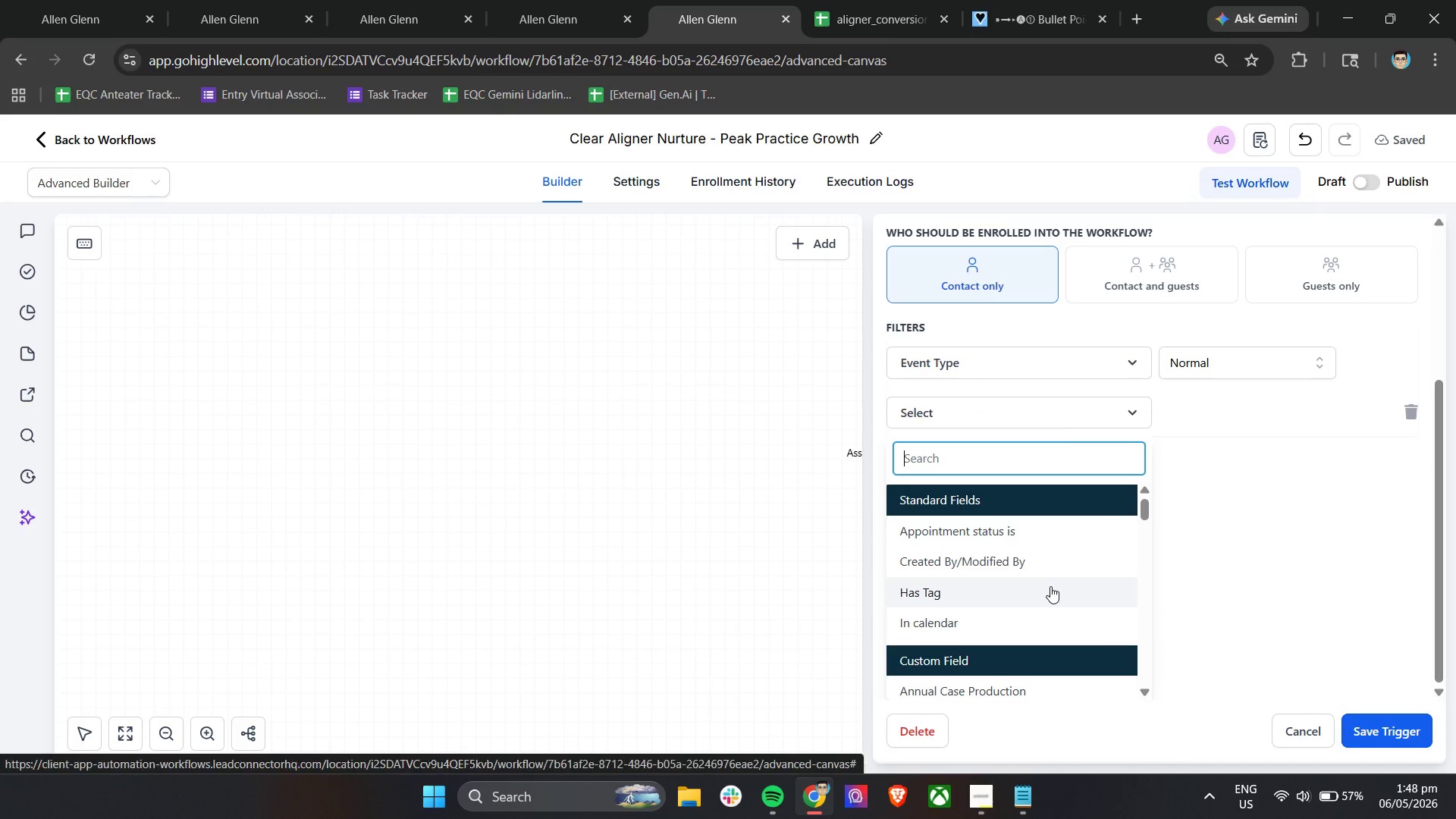 
left_click([1025, 617])
 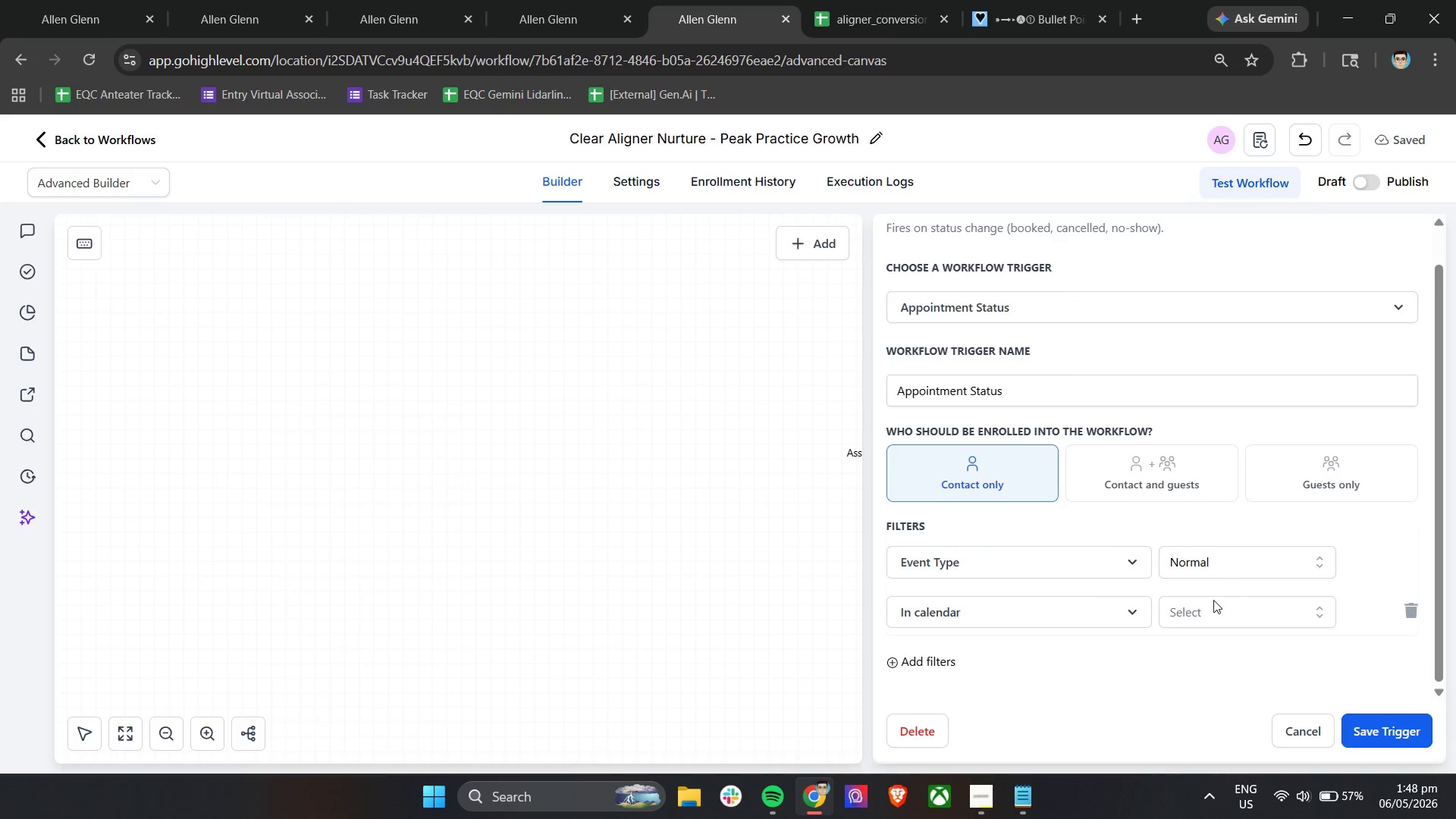 
left_click([1213, 617])
 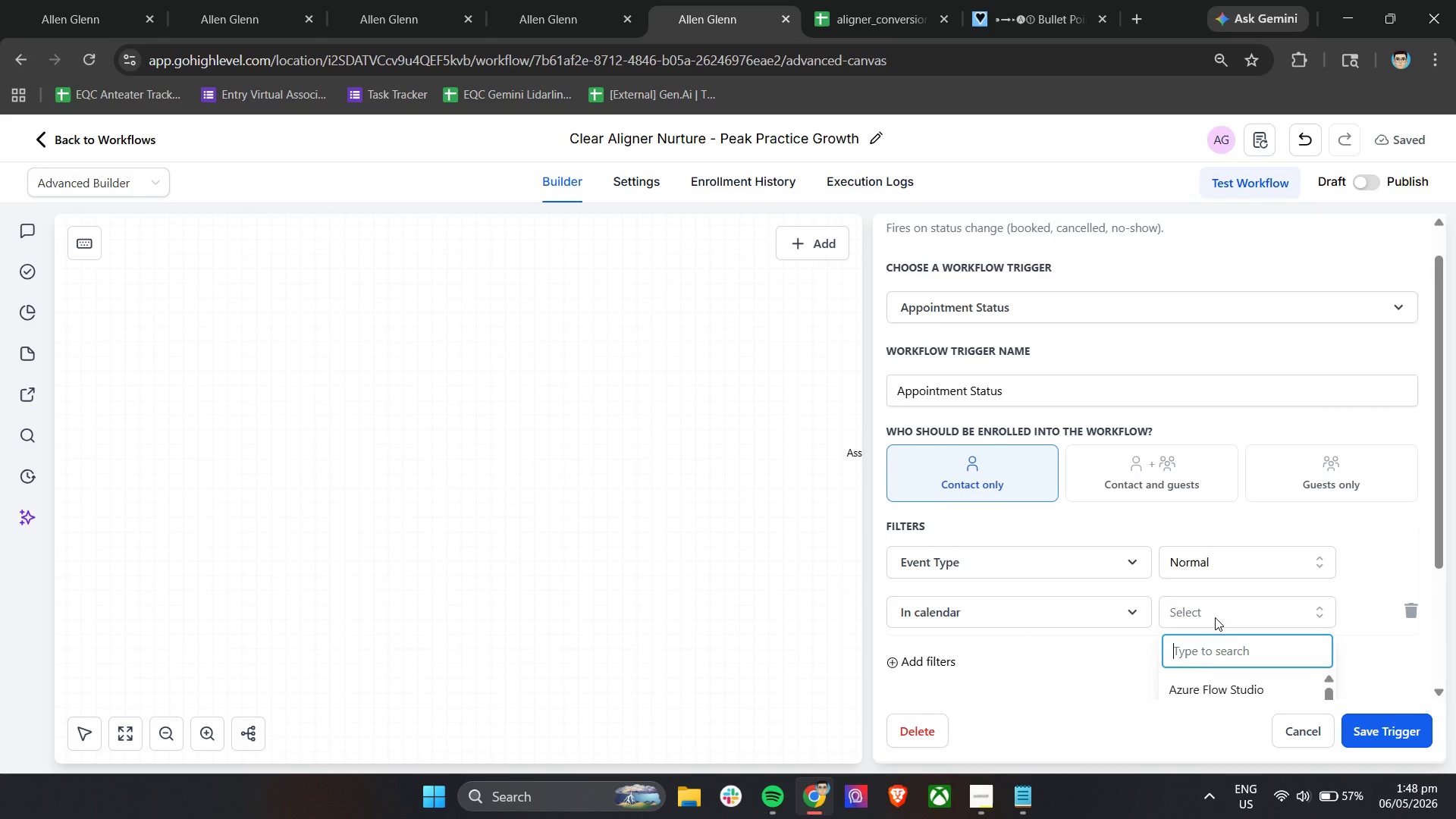 
scroll: coordinate [1232, 607], scroll_direction: down, amount: 7.0
 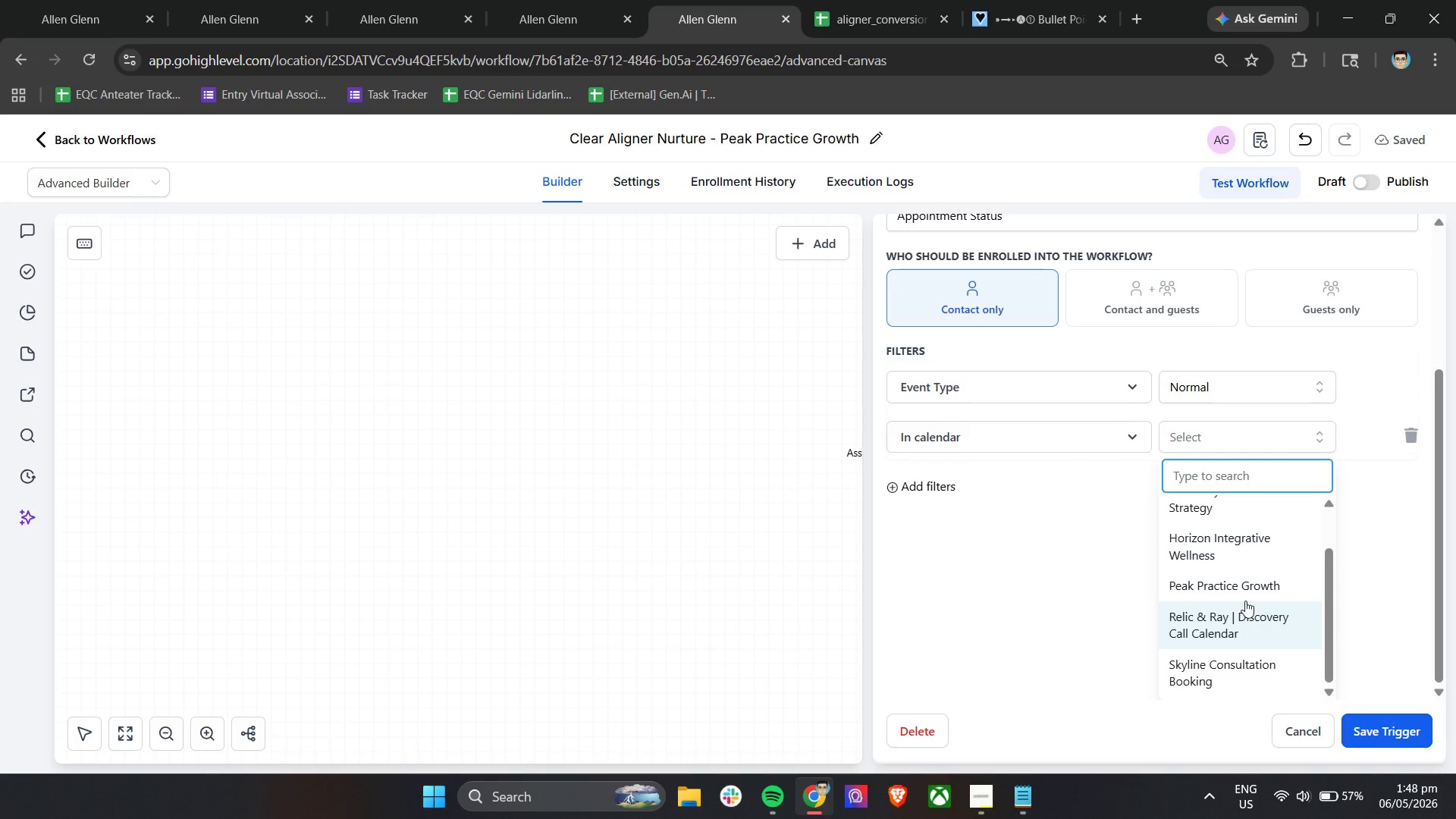 
left_click([1242, 588])
 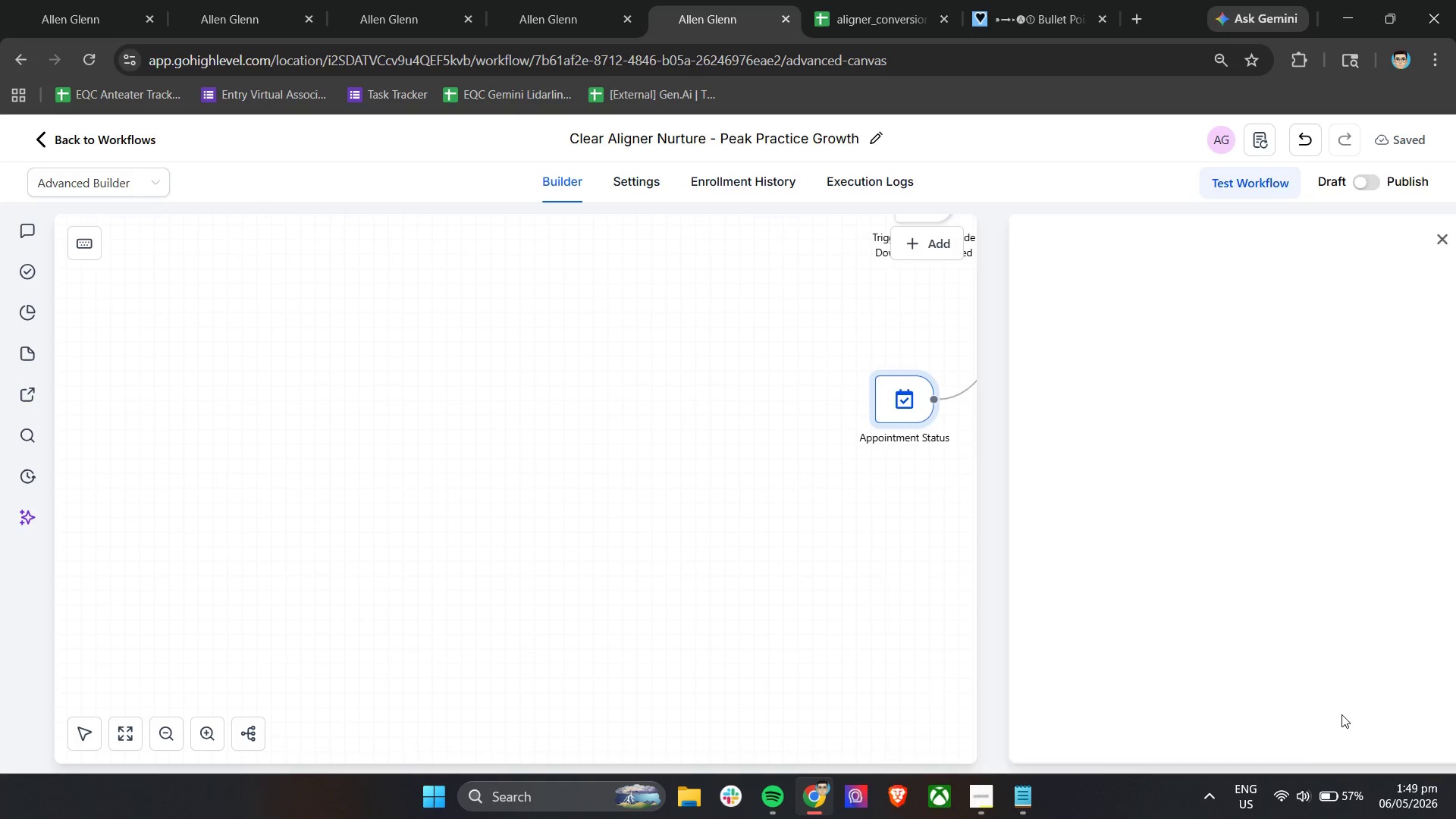 
hold_key(key=ControlLeft, duration=0.61)
left_click_drag(start_coordinate=[1065, 526], to_coordinate=[909, 552])
 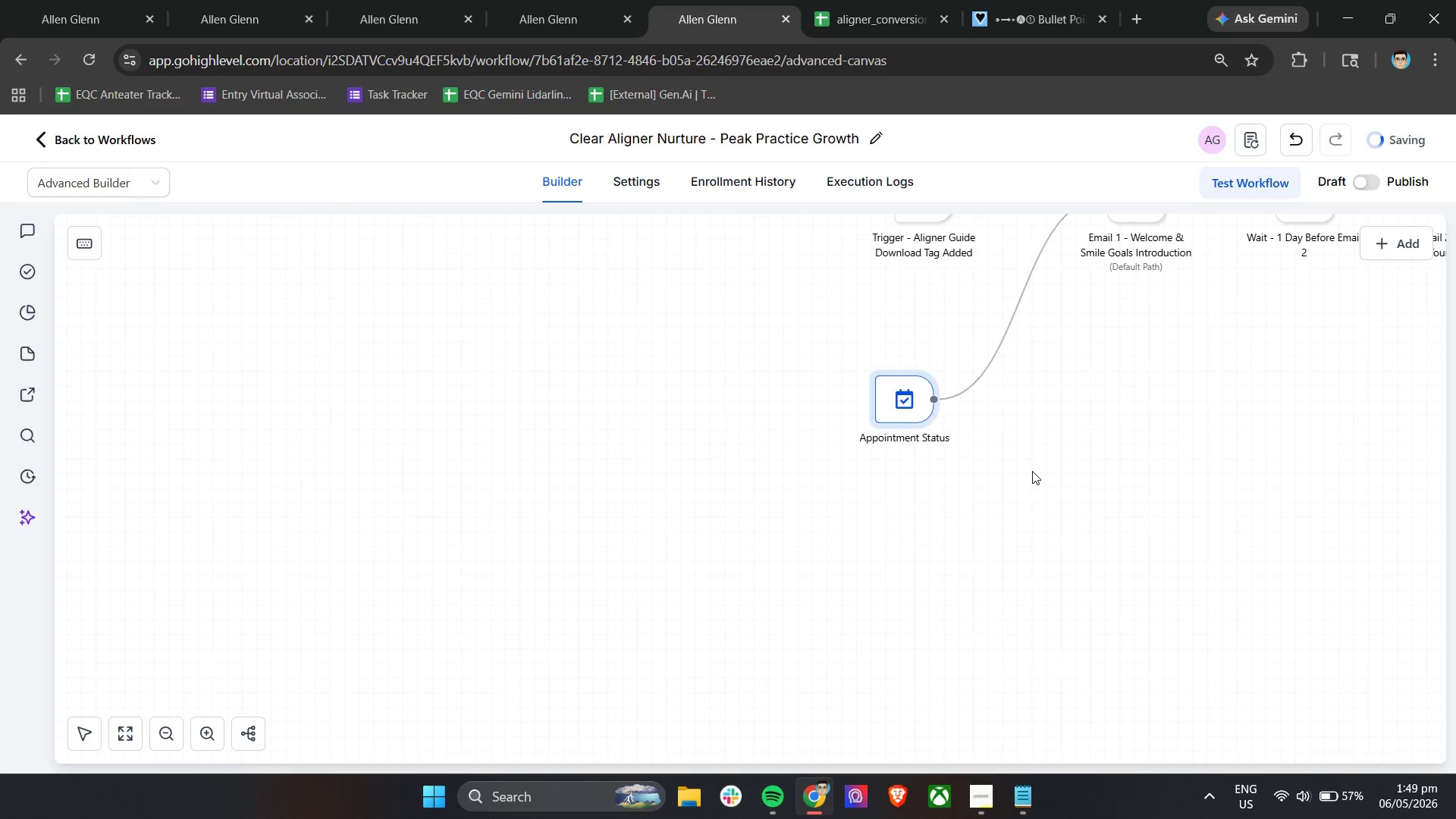 
left_click_drag(start_coordinate=[1034, 467], to_coordinate=[1010, 472])
 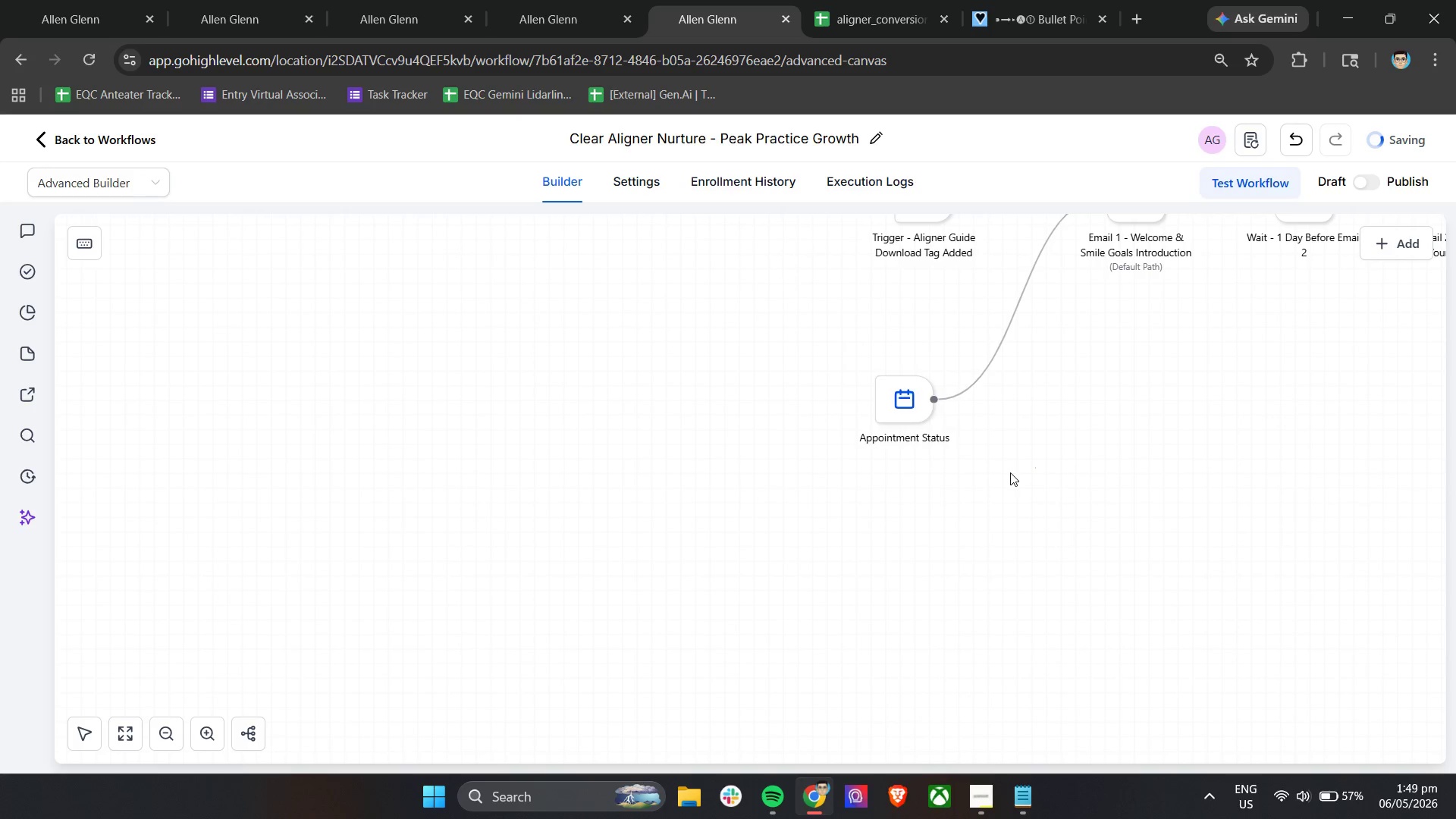 
scroll: coordinate [1010, 472], scroll_direction: up, amount: 2.0
 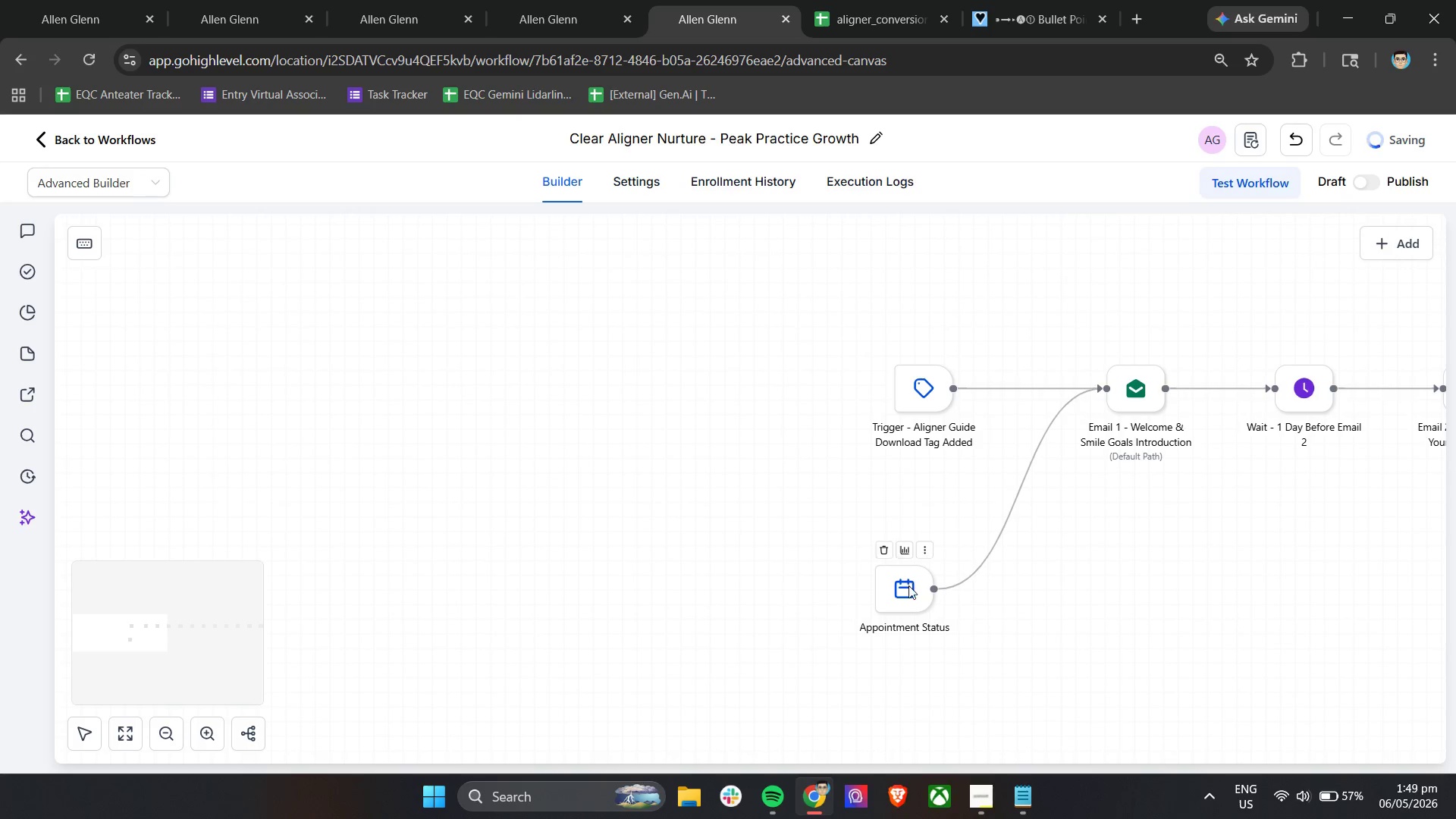 
left_click([909, 589])
 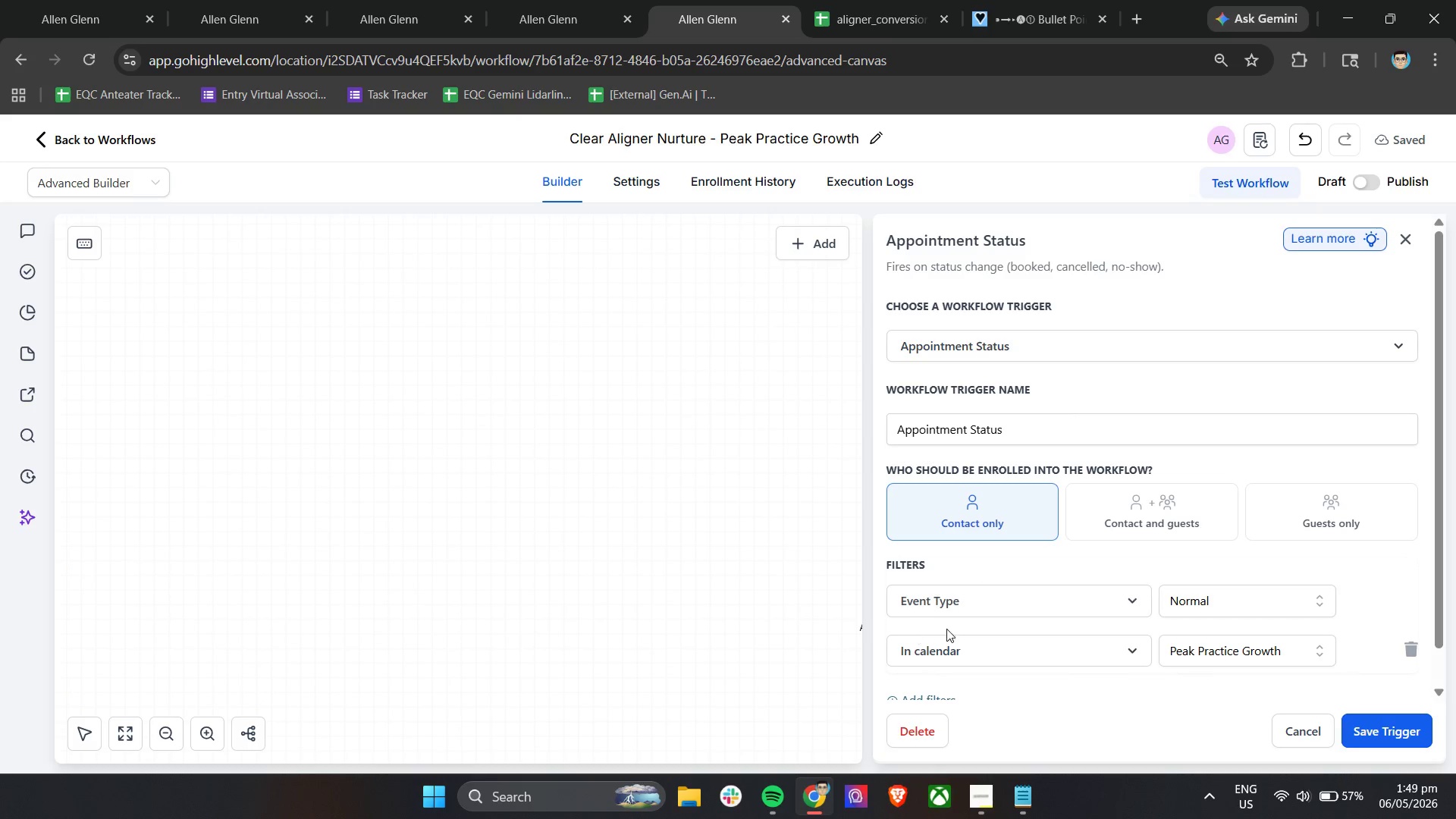 
scroll: coordinate [1269, 666], scroll_direction: down, amount: 11.0
 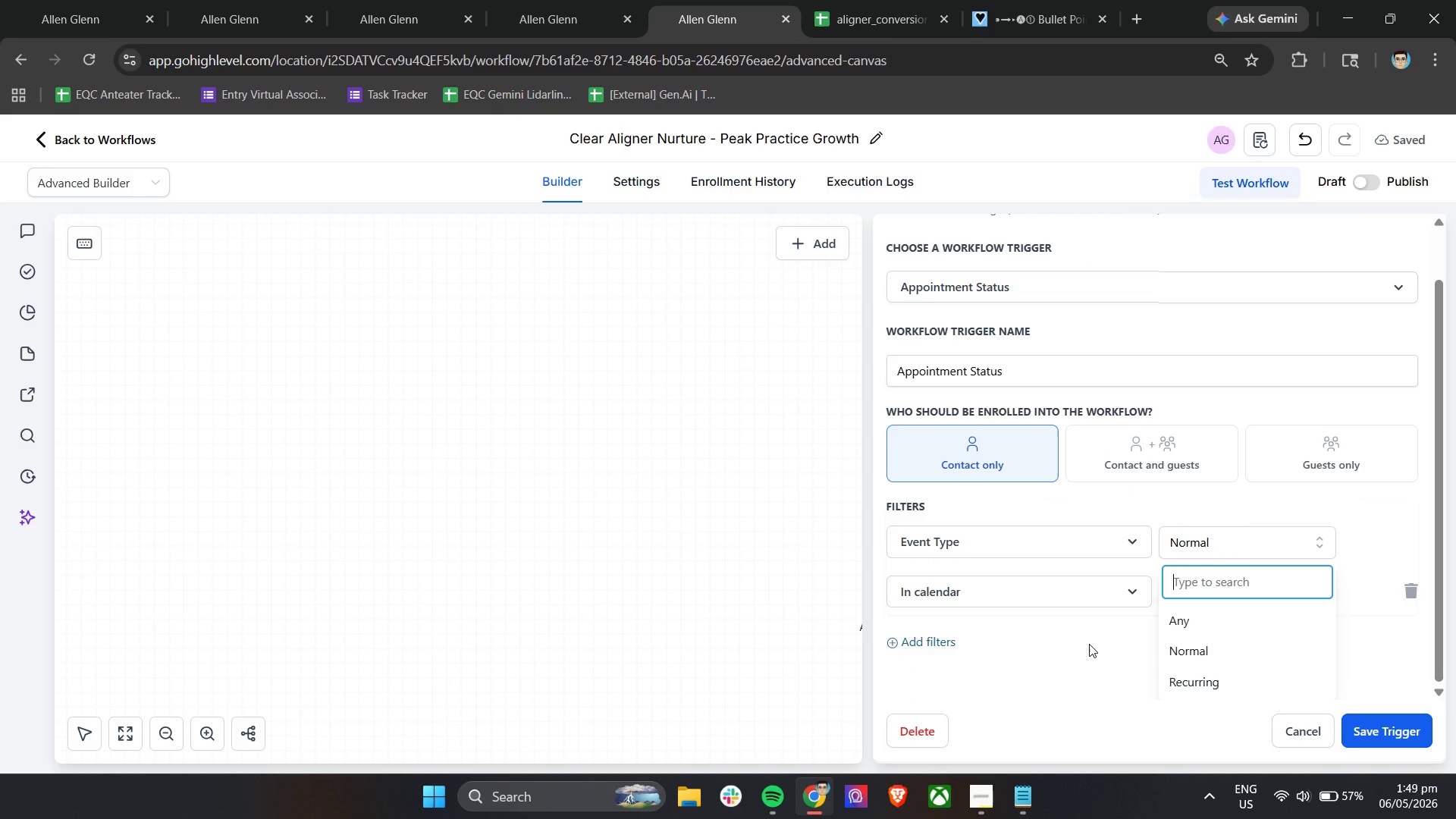 
left_click([1085, 644])
 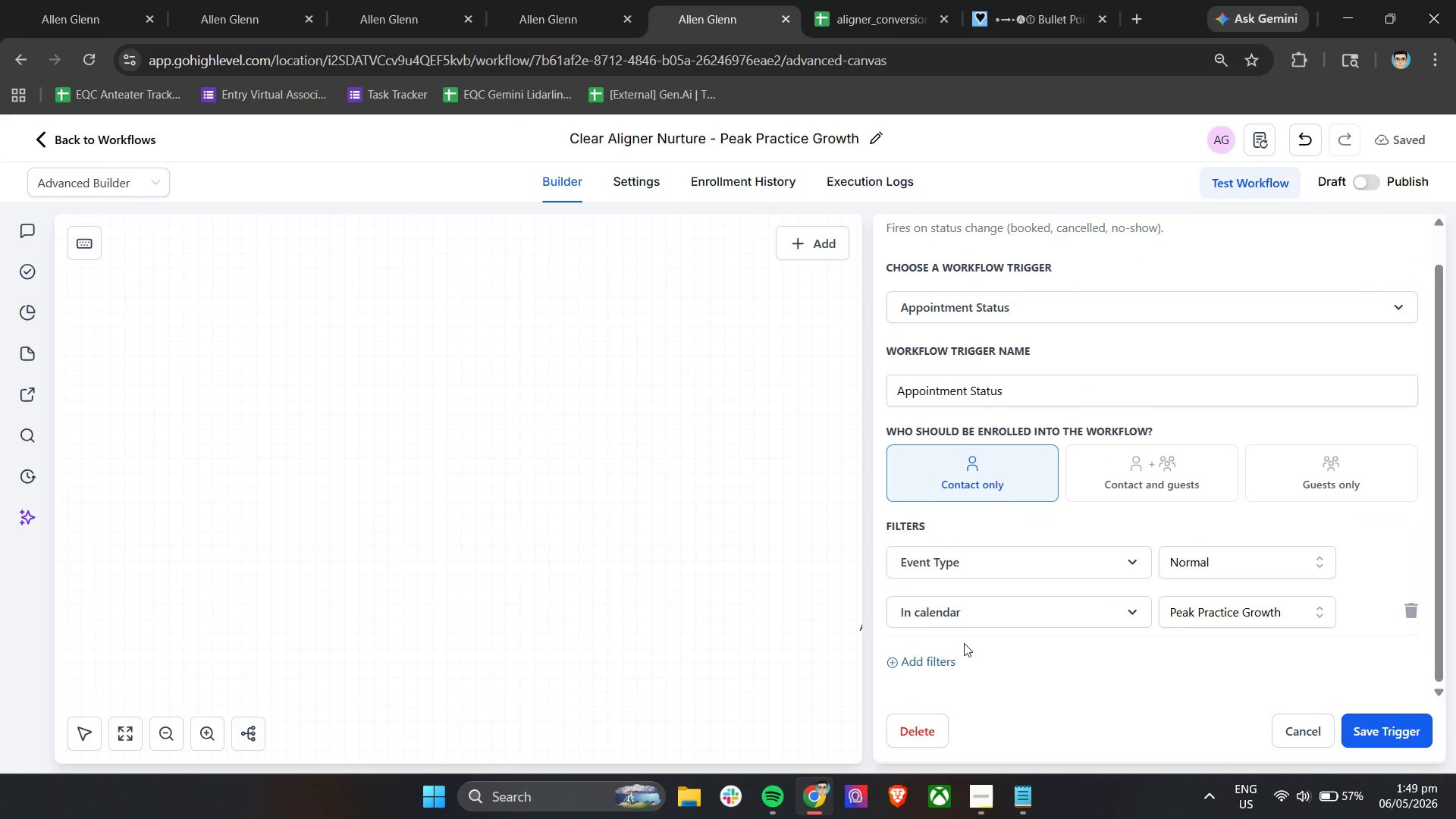 
left_click([902, 661])
 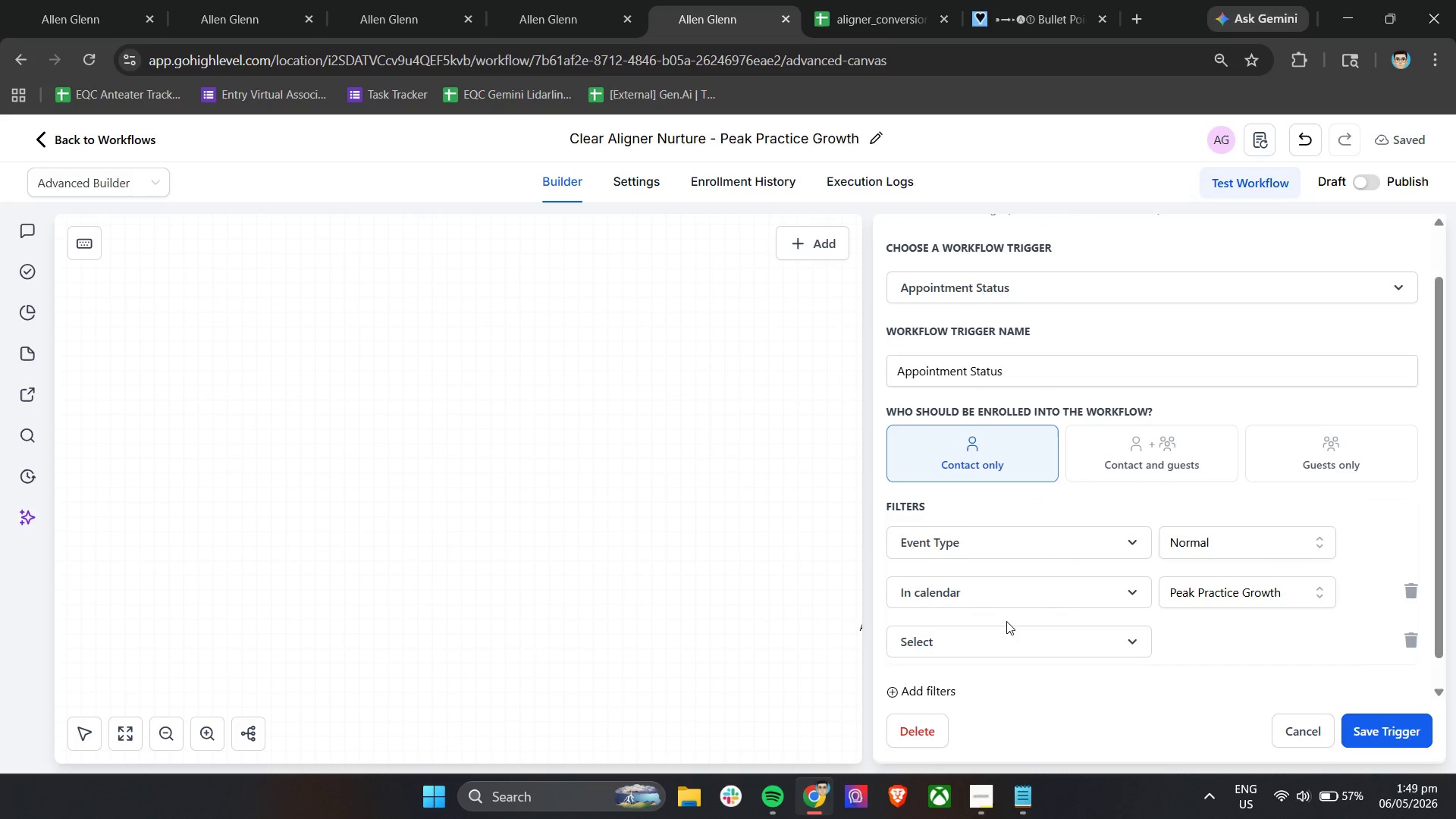 
left_click([994, 635])
 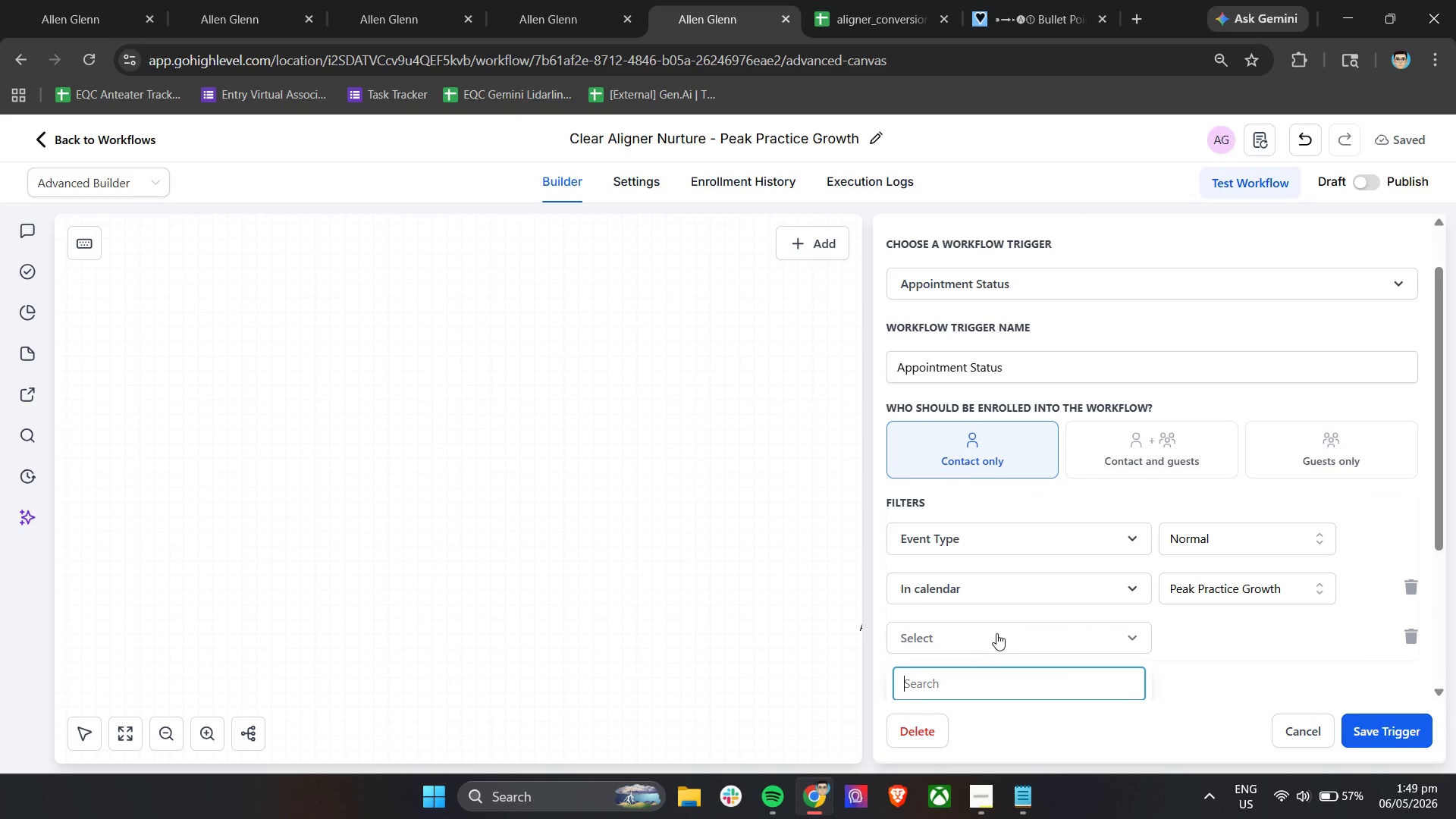 
scroll: coordinate [1036, 614], scroll_direction: down, amount: 10.0
 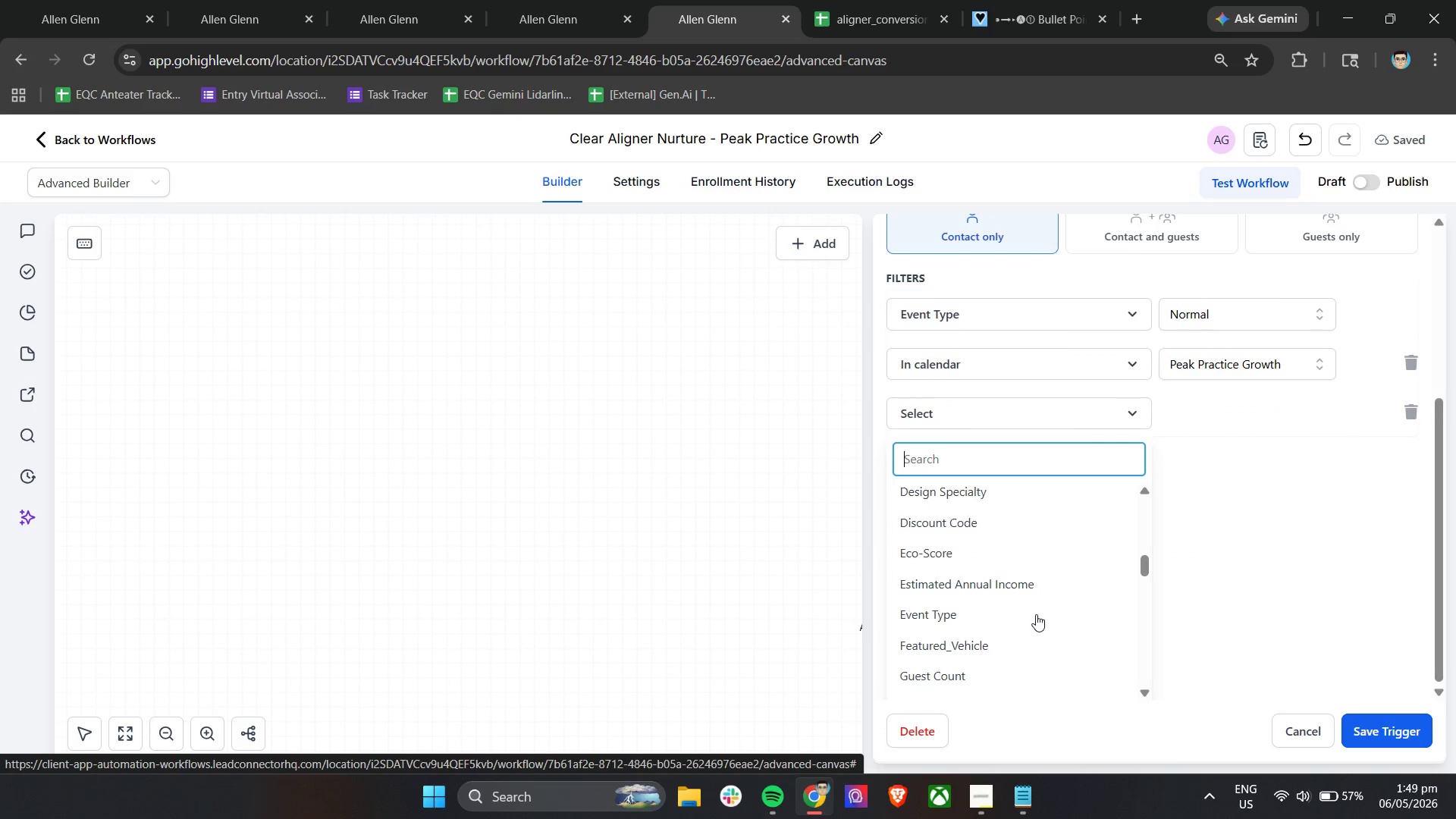 
type(sta)
 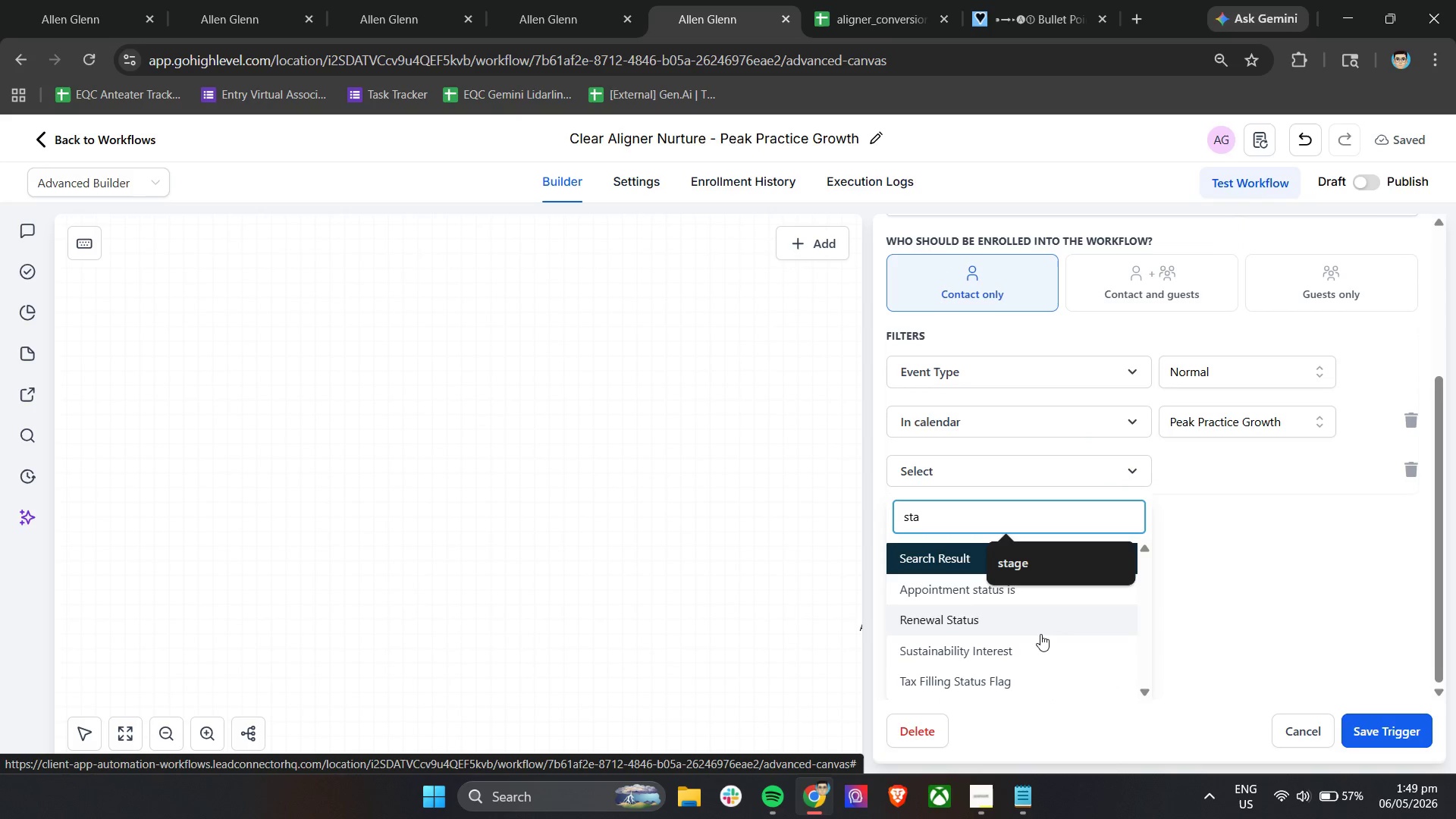 
key(T)
 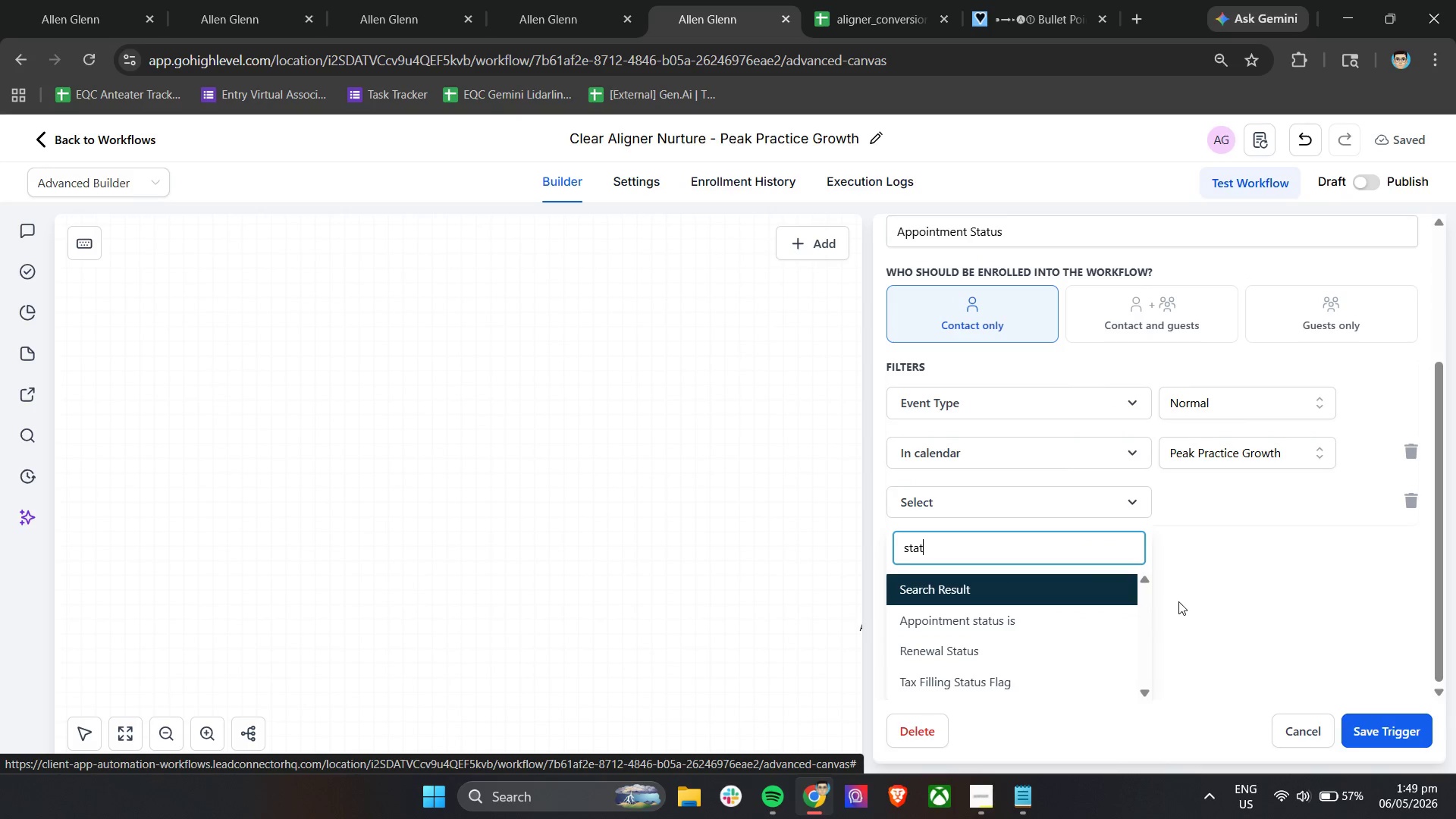 
scroll: coordinate [1024, 628], scroll_direction: down, amount: 11.0
 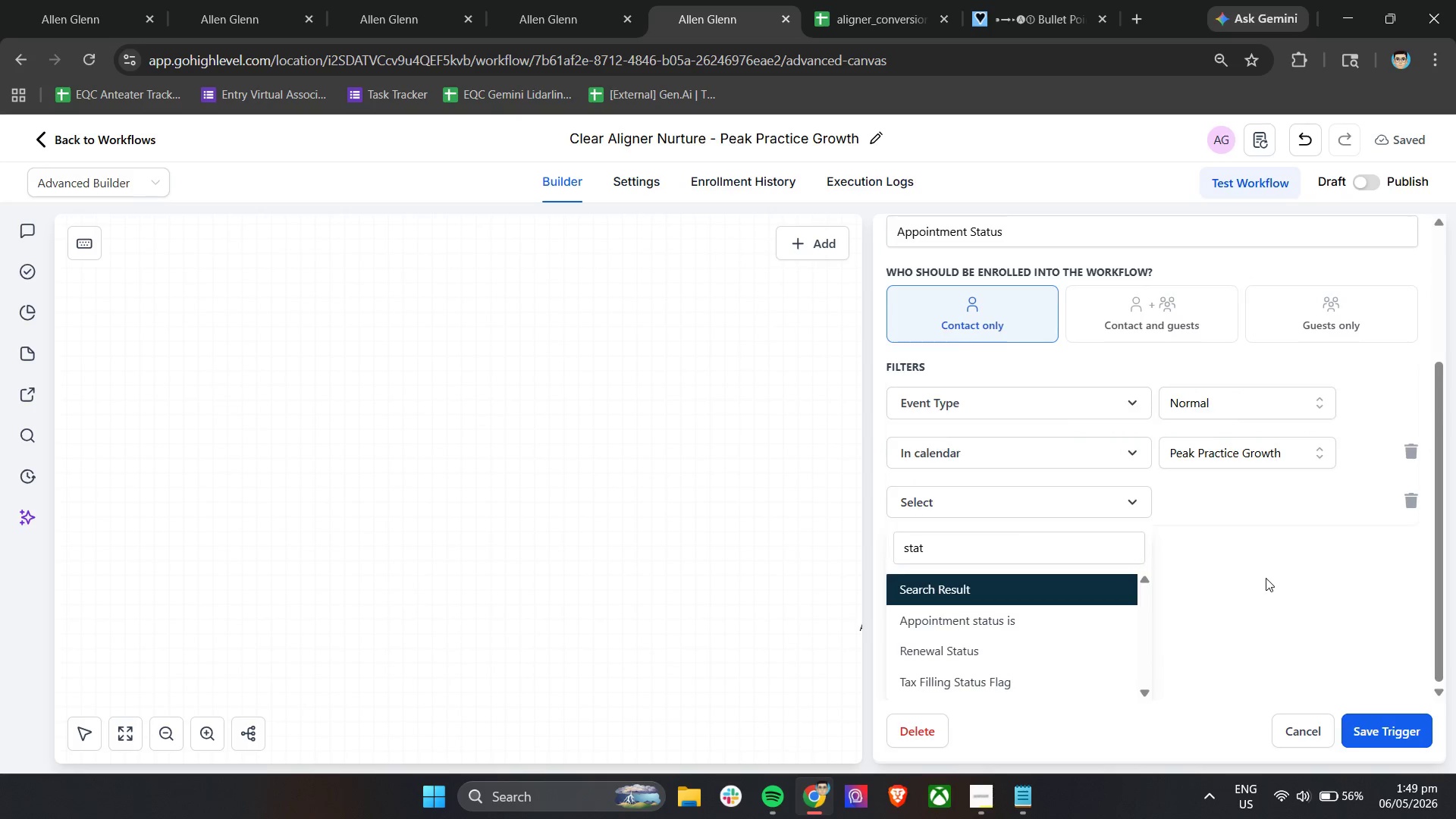 
left_click([1044, 611])
 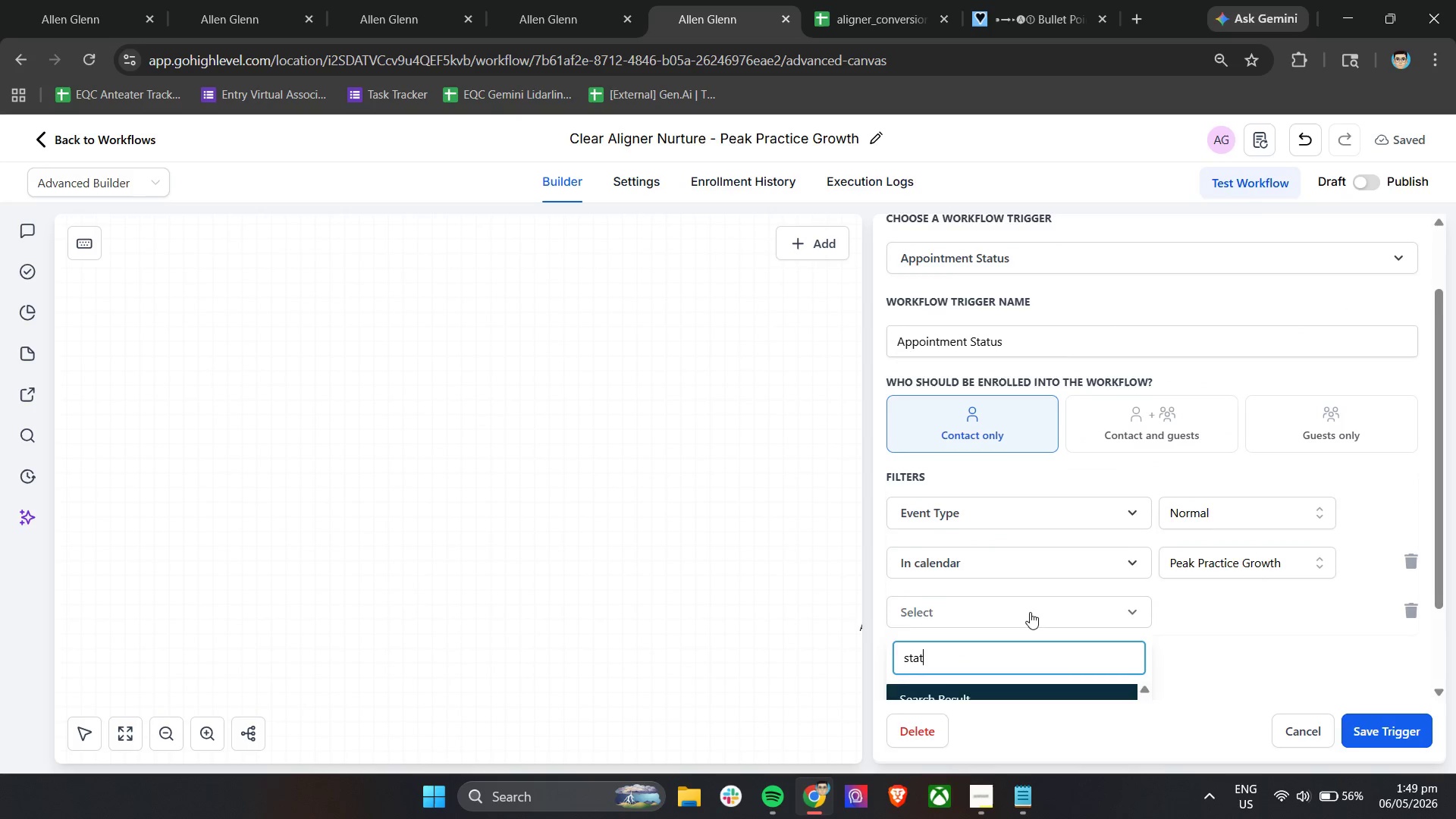 
scroll: coordinate [1069, 645], scroll_direction: down, amount: 8.0
 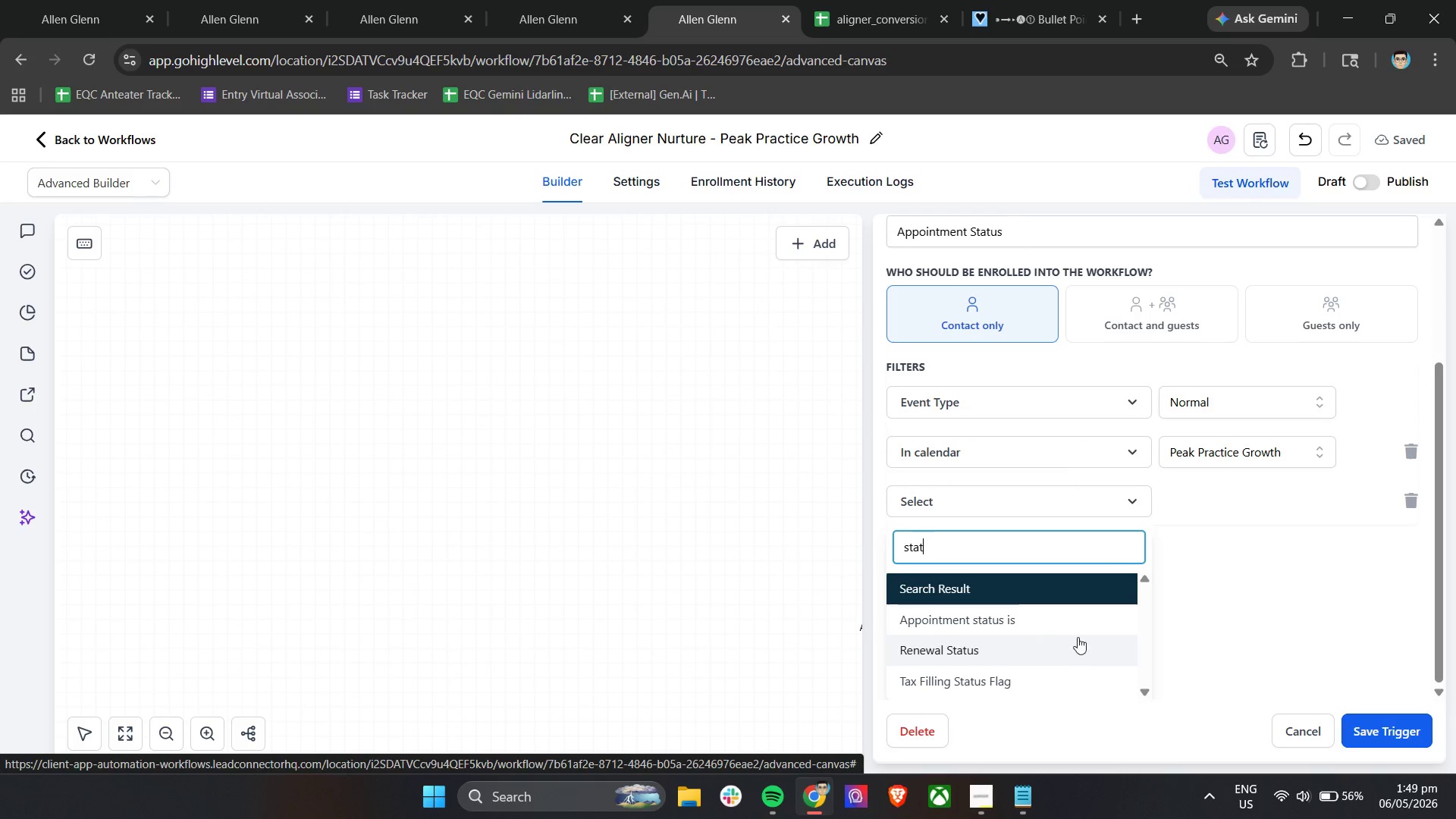 
left_click([1080, 628])
 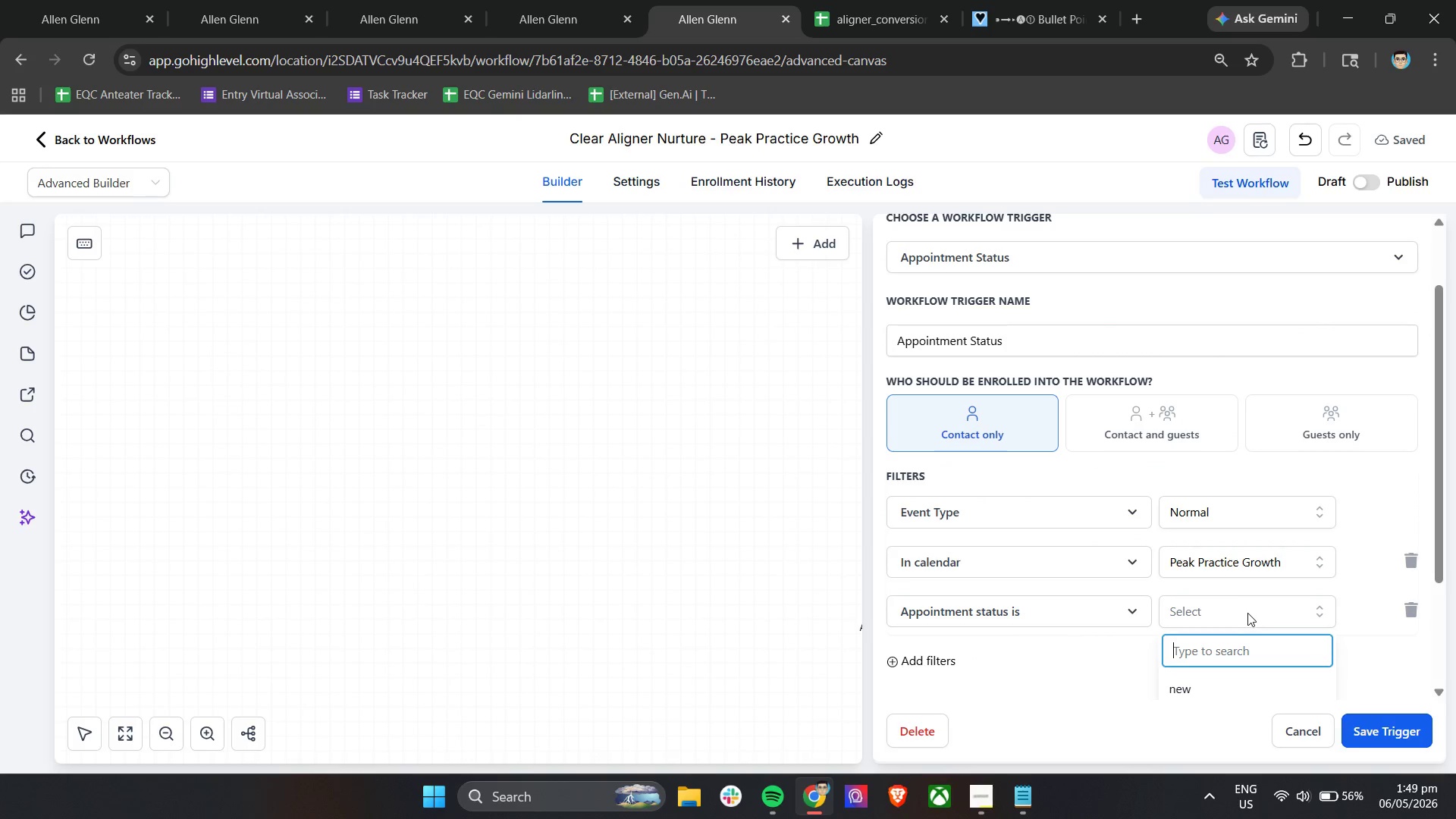 
scroll: coordinate [1217, 628], scroll_direction: down, amount: 4.0
 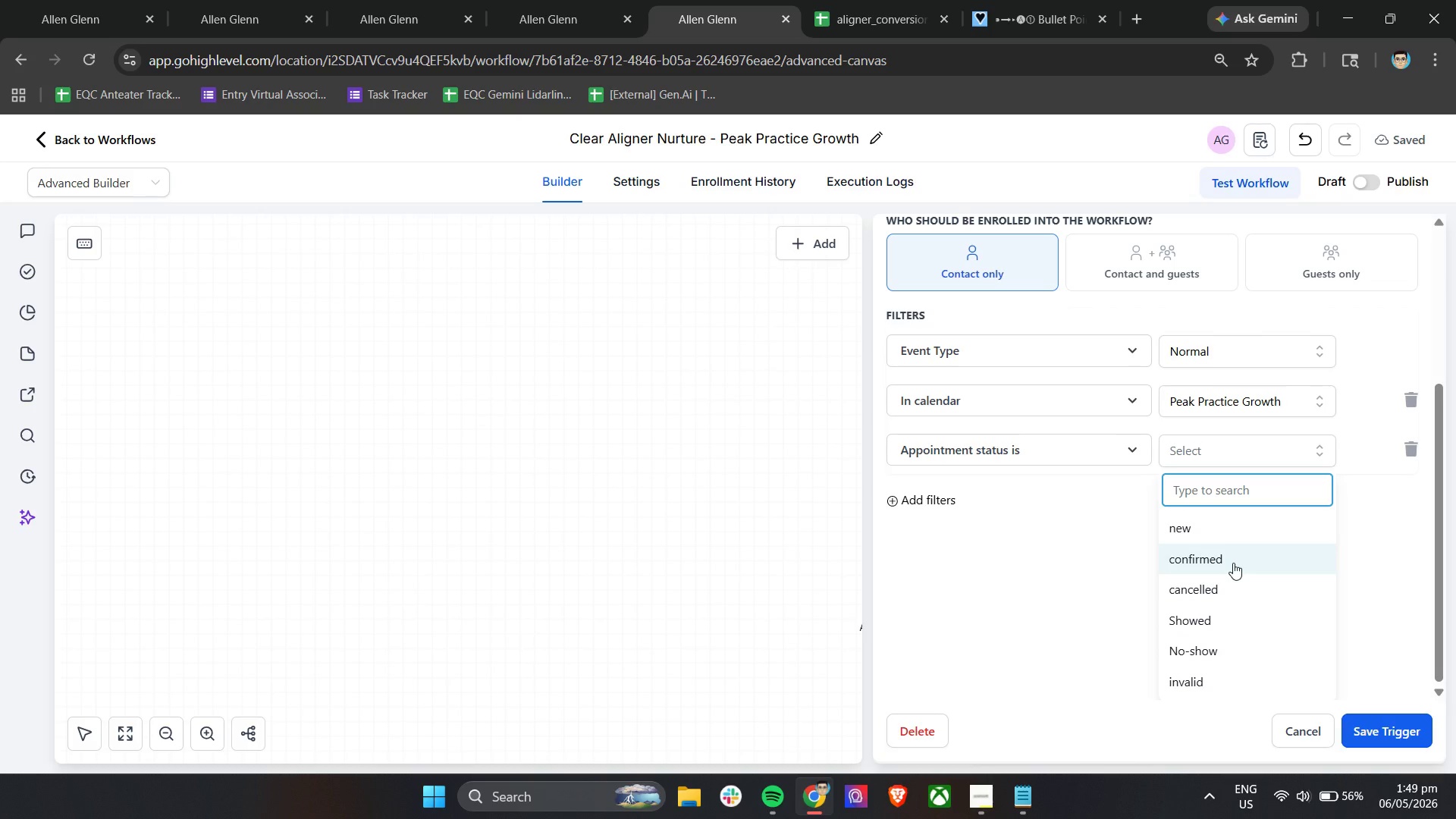 
left_click([1233, 563])
 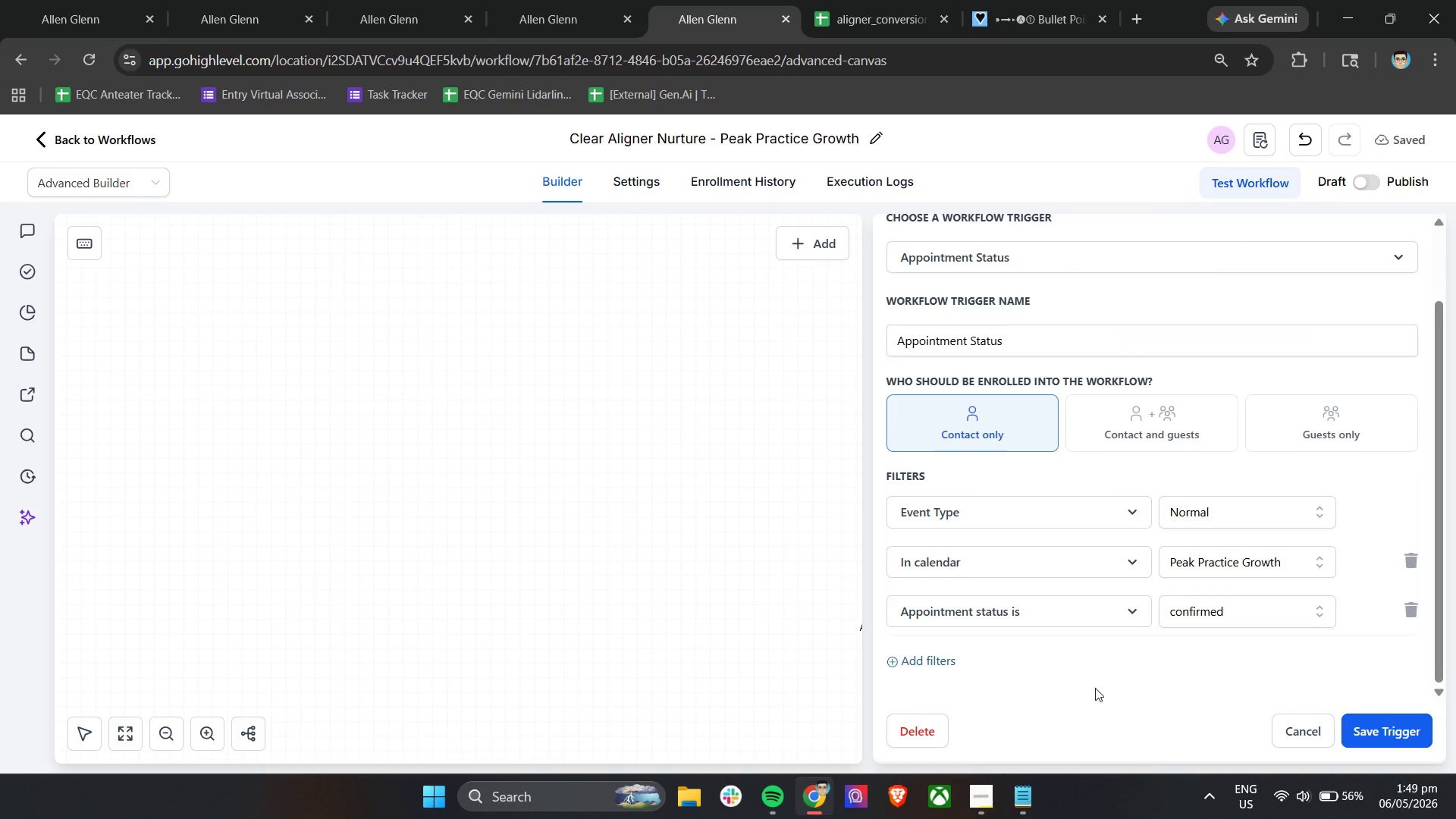 
left_click([1107, 691])
 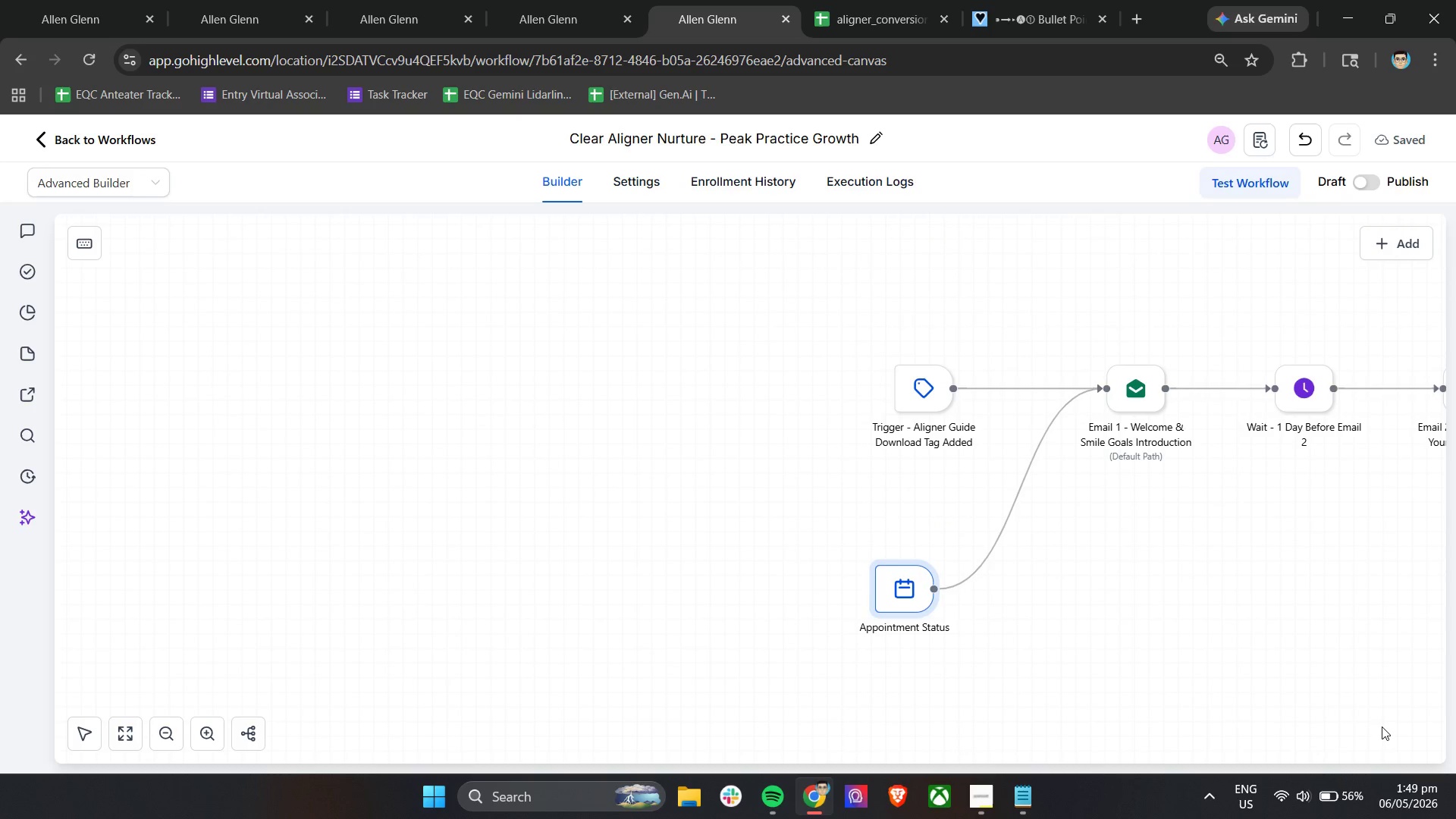 
wait(8.92)
 